 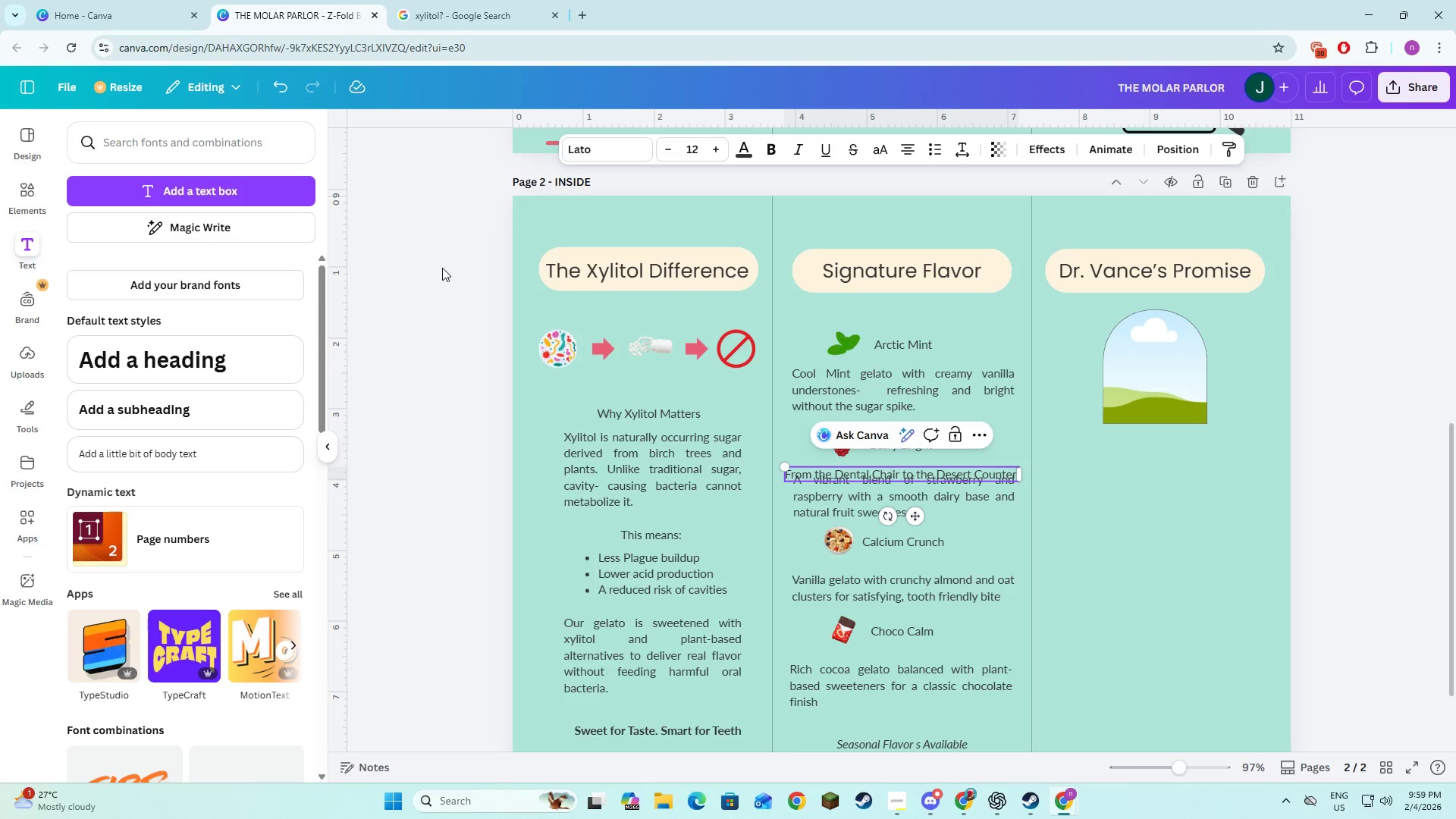 
key(Backspace)
 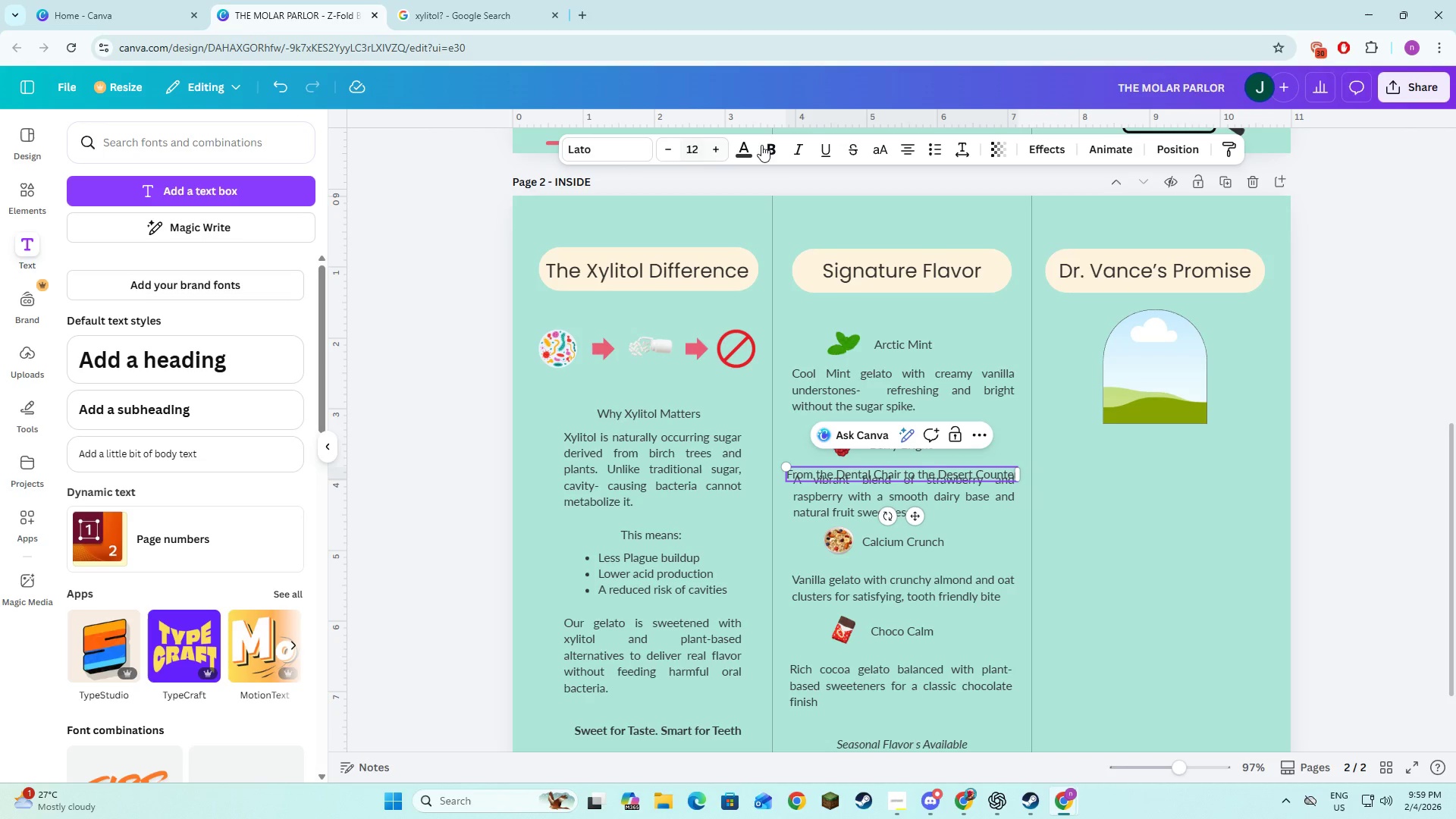 
key(Control+A)
 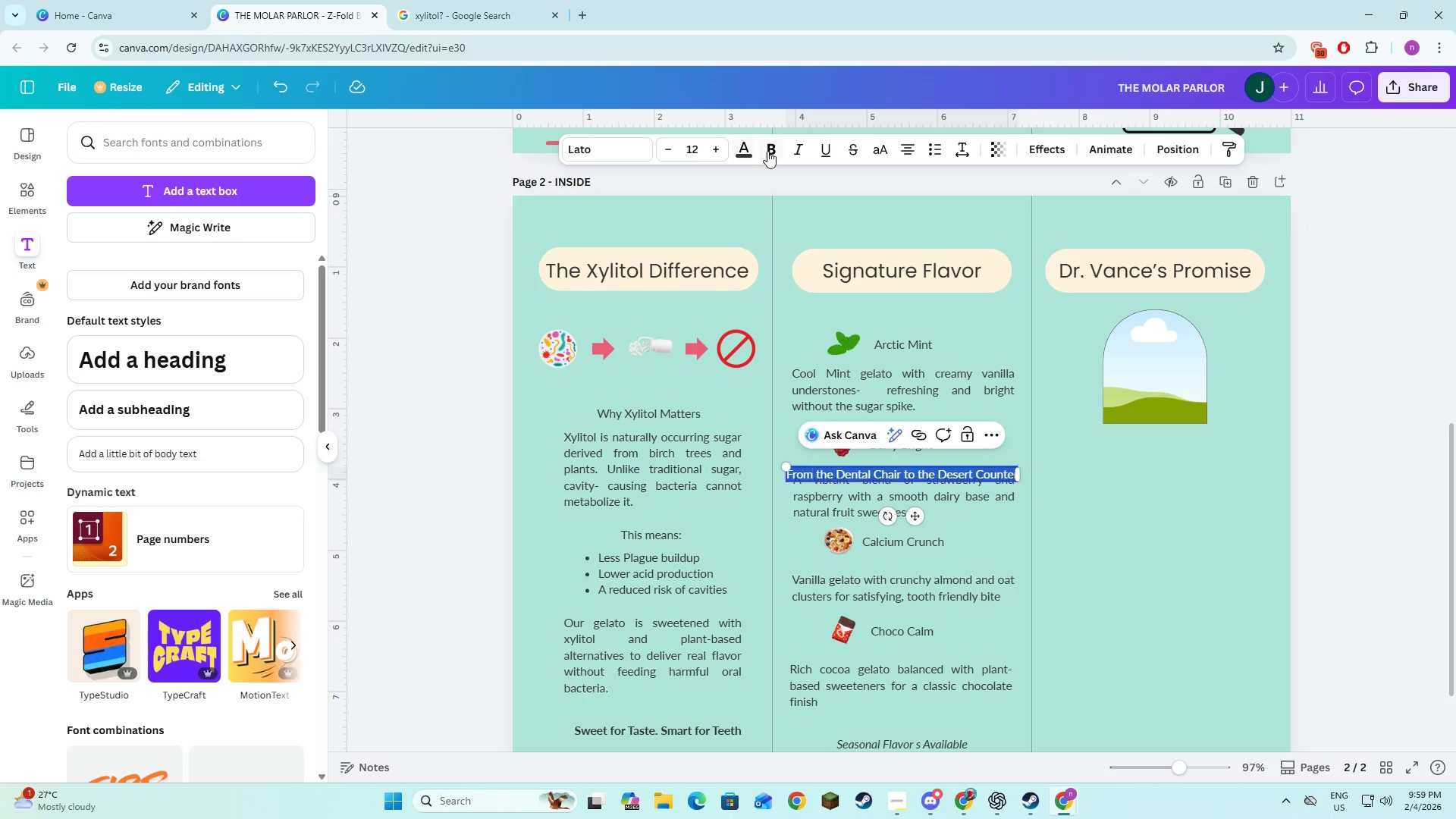 
left_click([768, 151])
 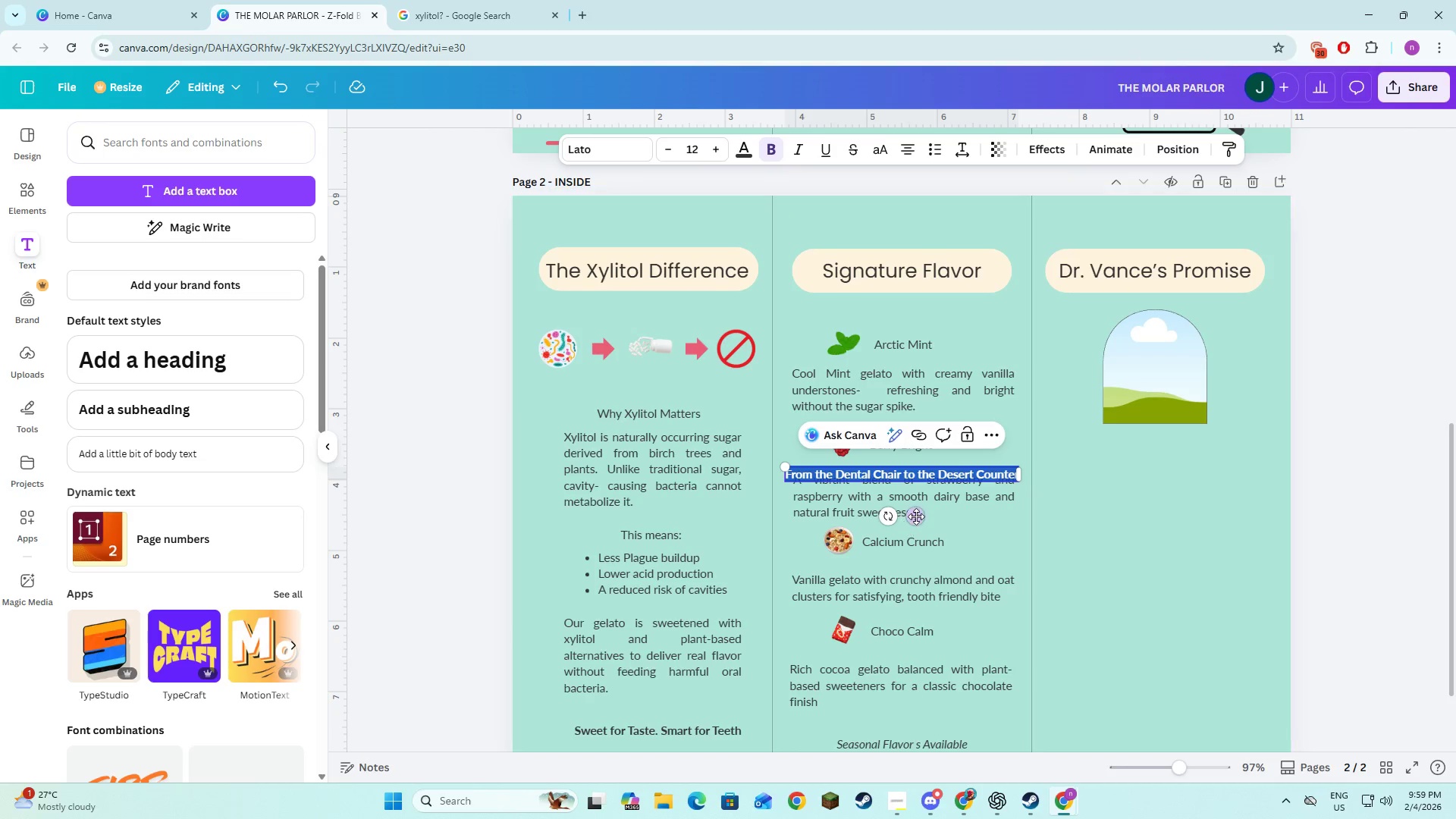 
left_click_drag(start_coordinate=[916, 516], to_coordinate=[1172, 494])
 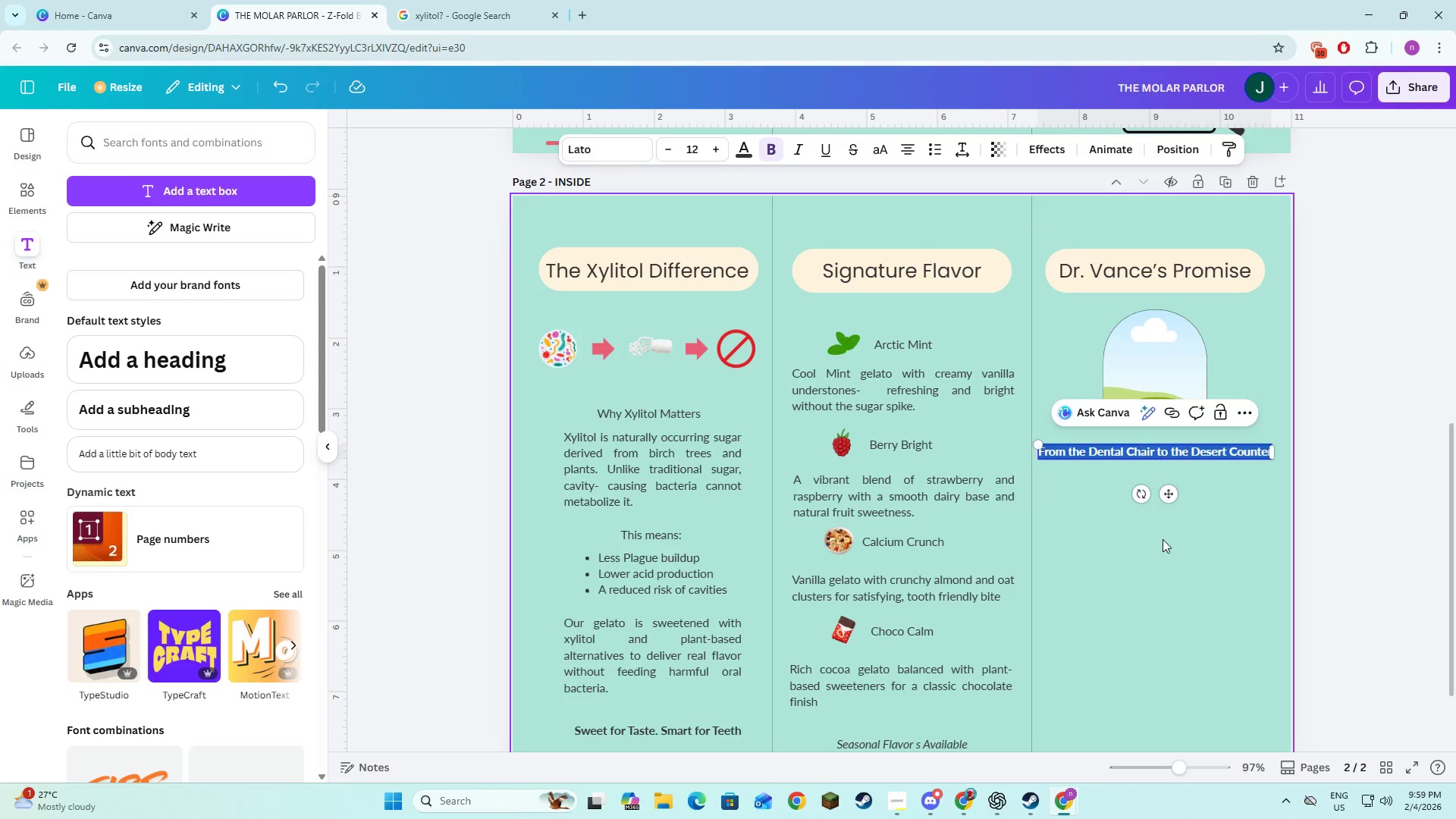 
left_click([1163, 539])
 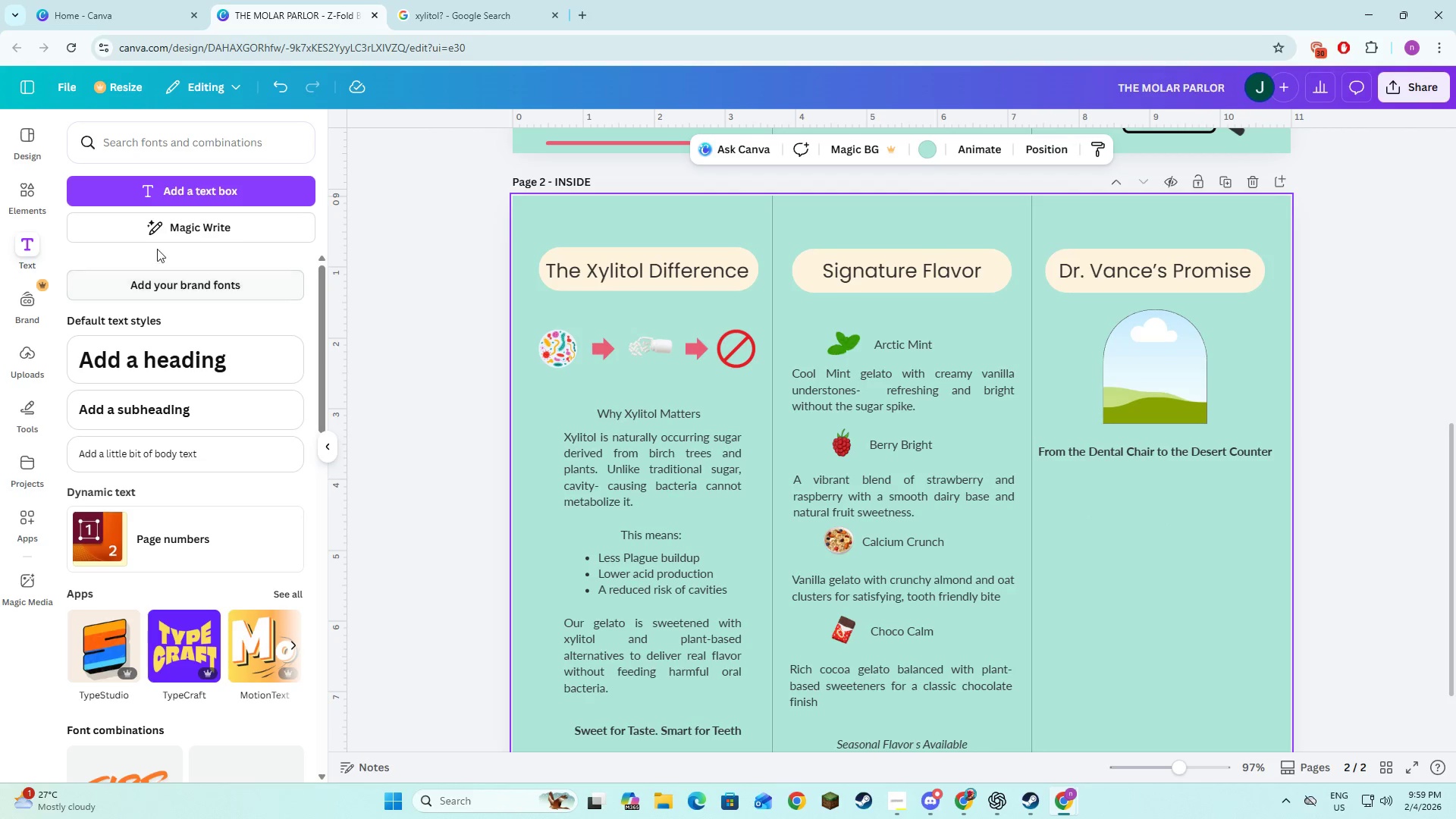 
left_click([177, 197])
 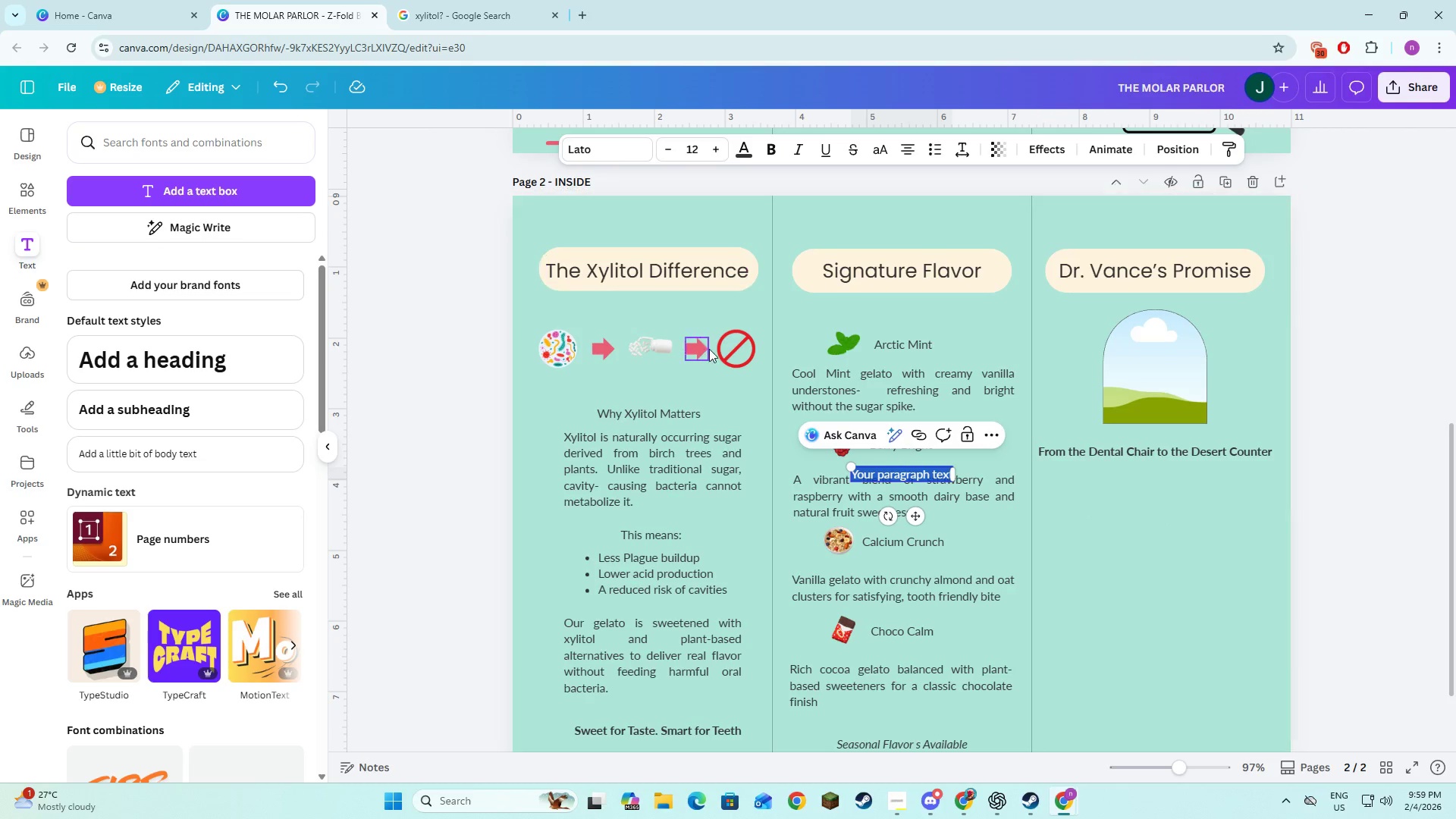 
key(Alt+AltLeft)
 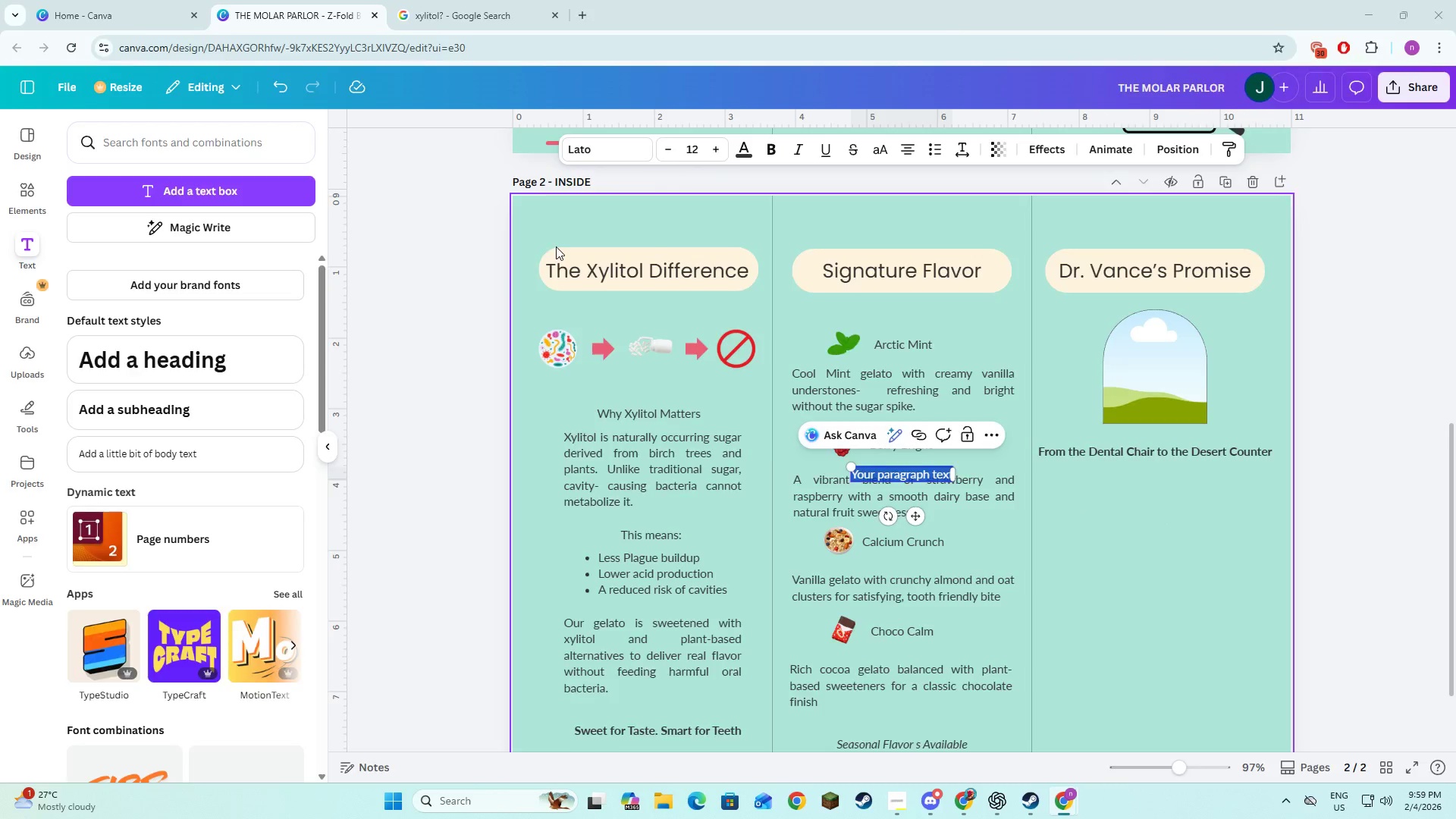 
key(Alt+Tab)
 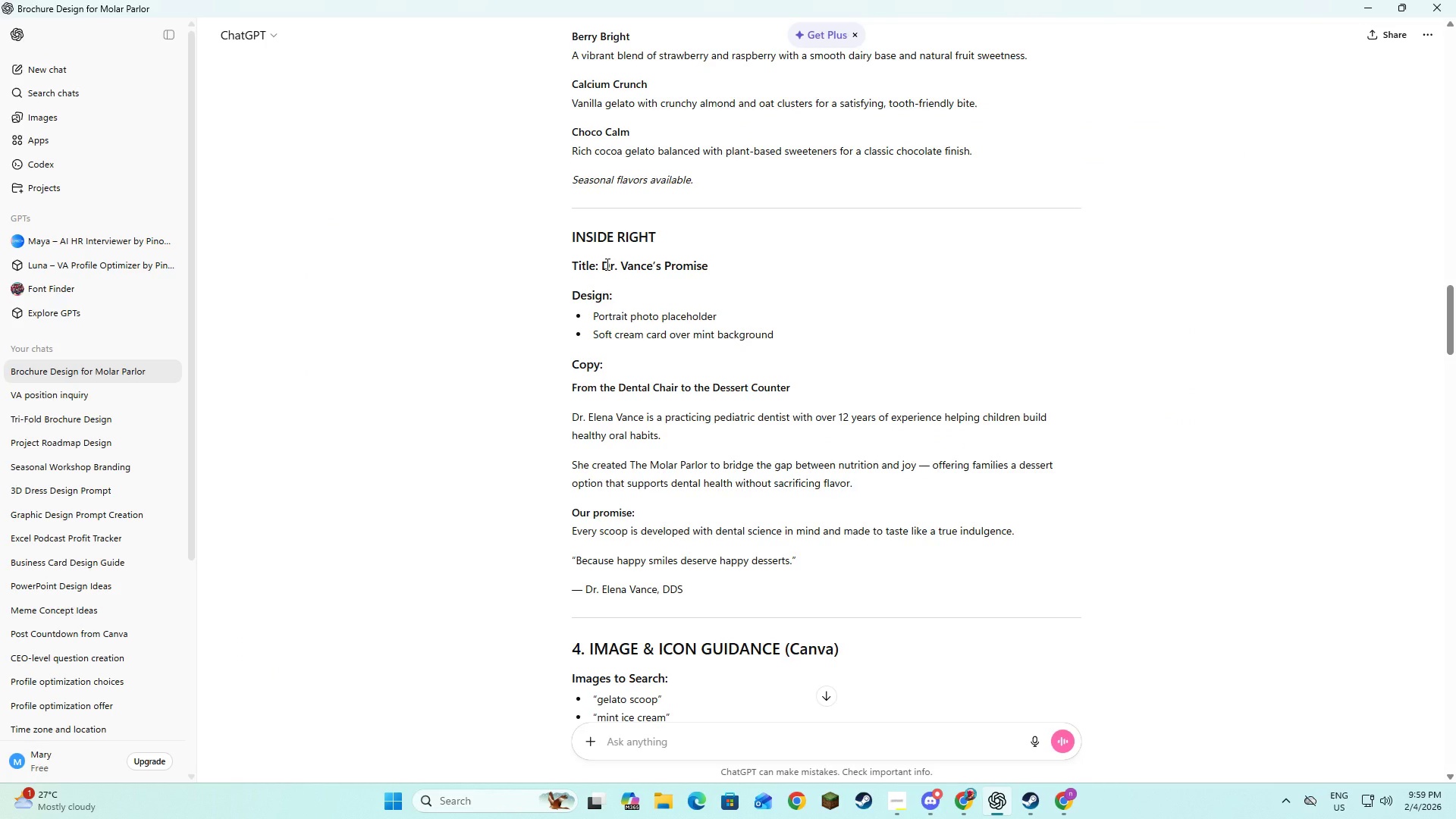 
key(Alt+AltLeft)
 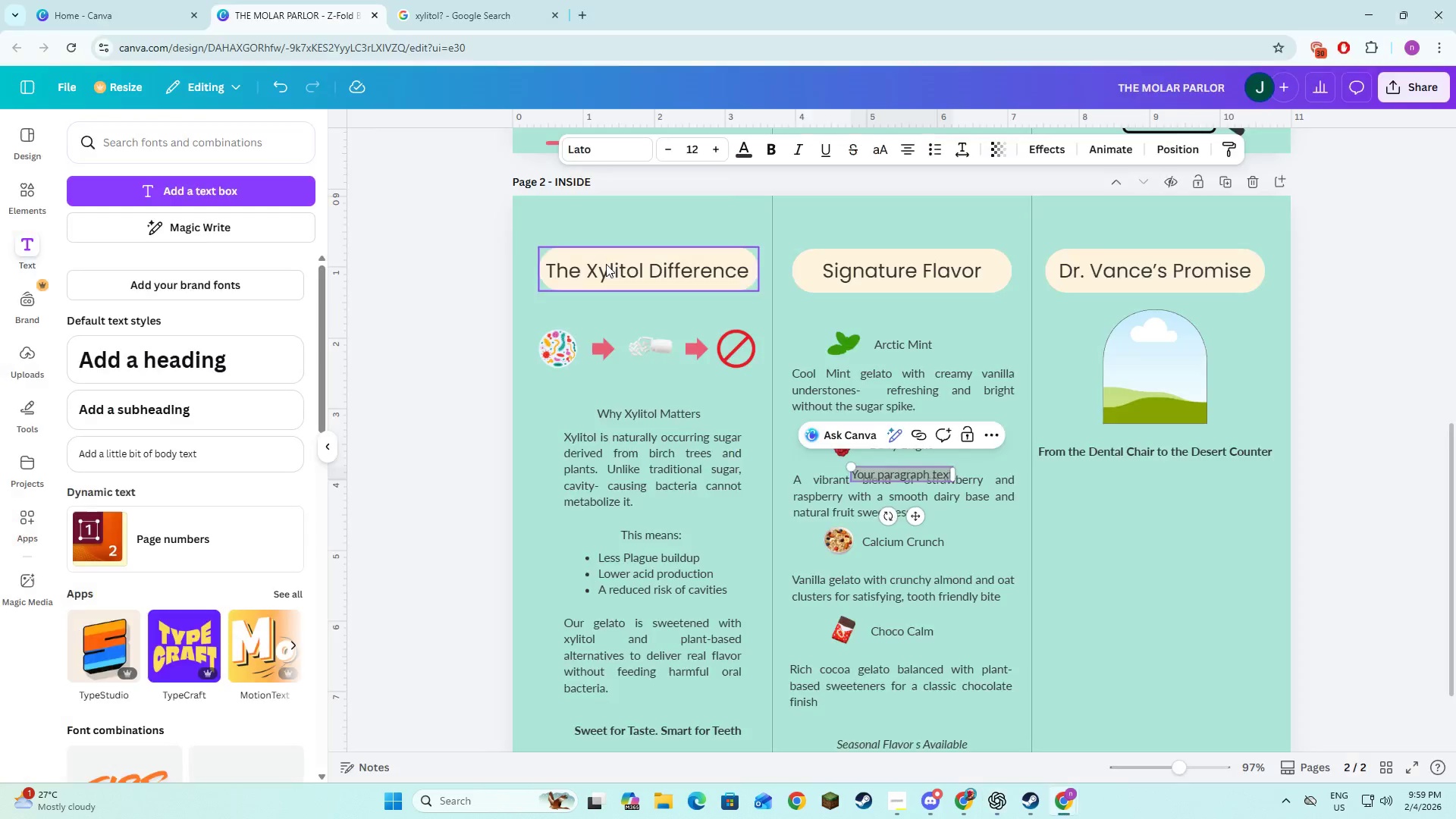 
key(Tab)
type(Dr. Elena Vamce)
key(Backspace)
key(Backspace)
key(Backspace)
type(nce )
 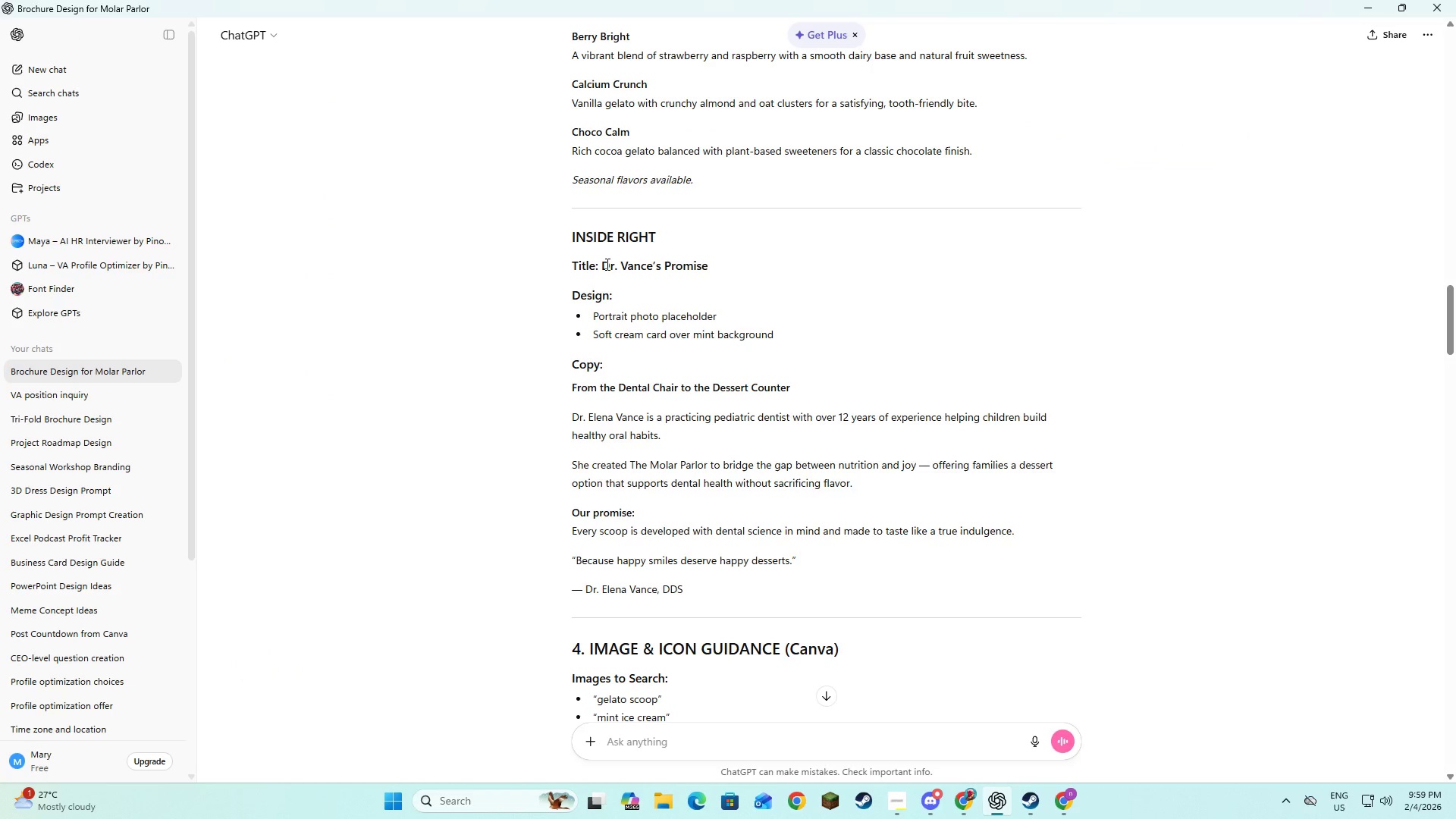 
 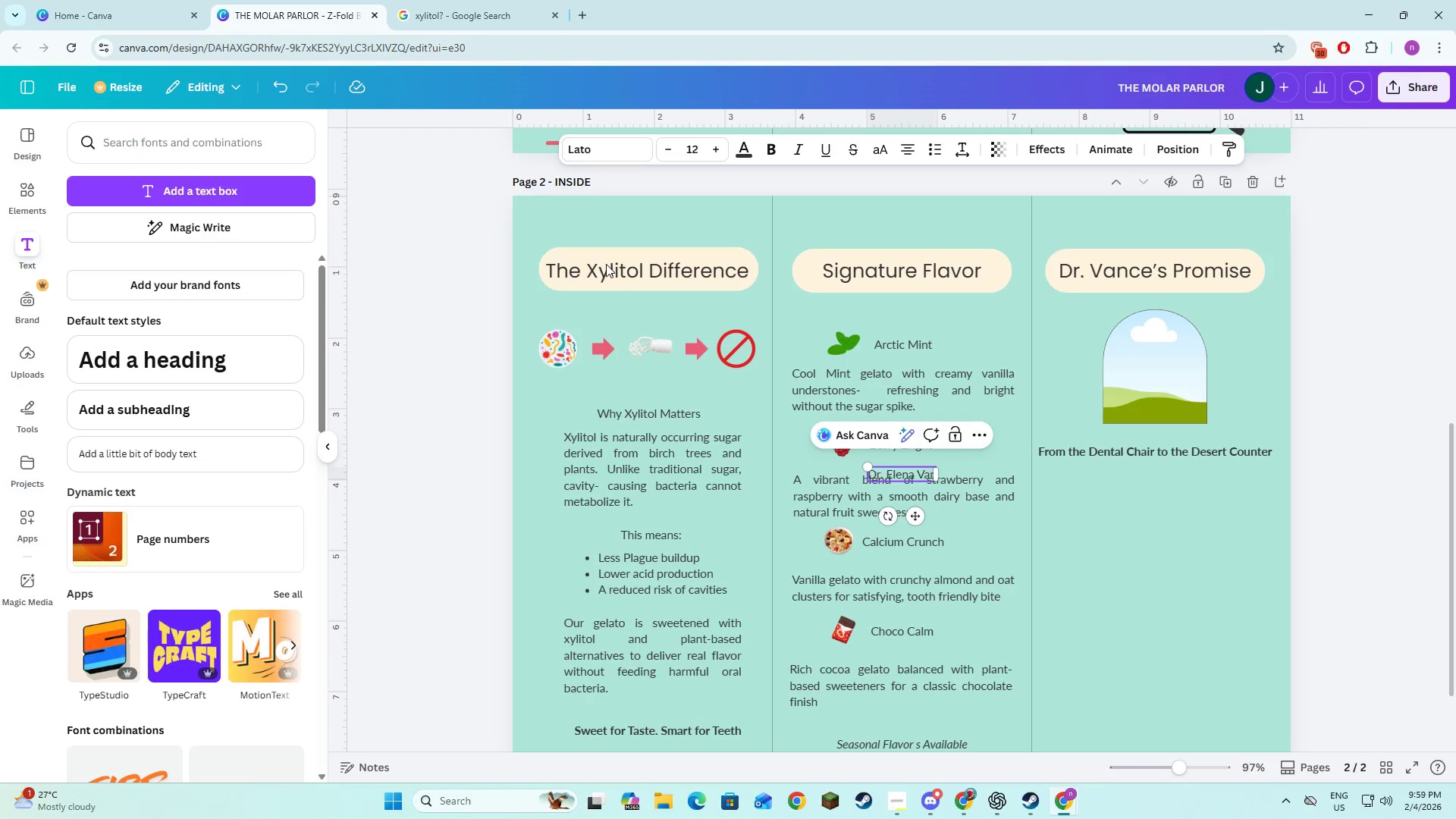 
key(Alt+AltLeft)
 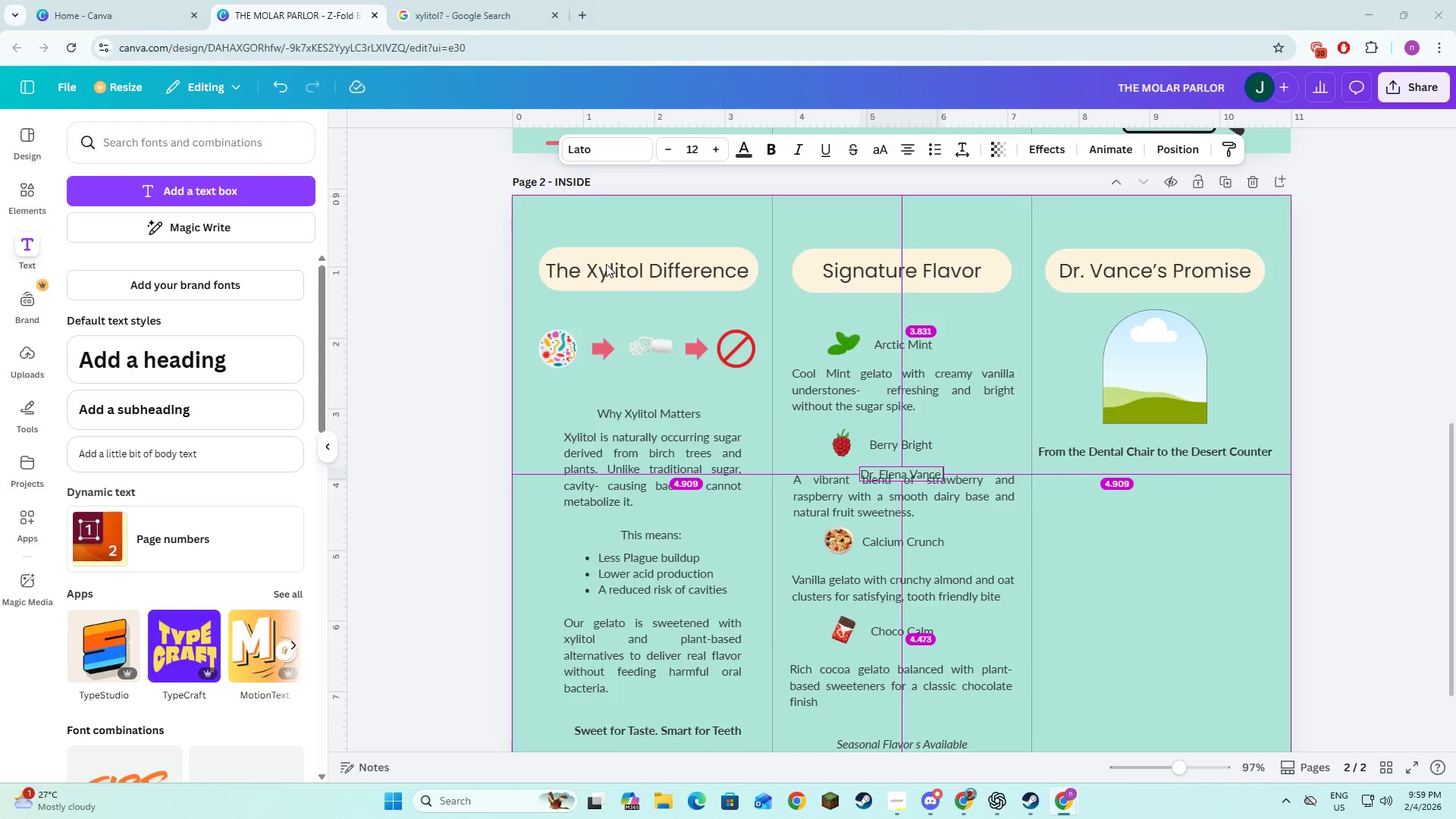 
key(Alt+Tab)
 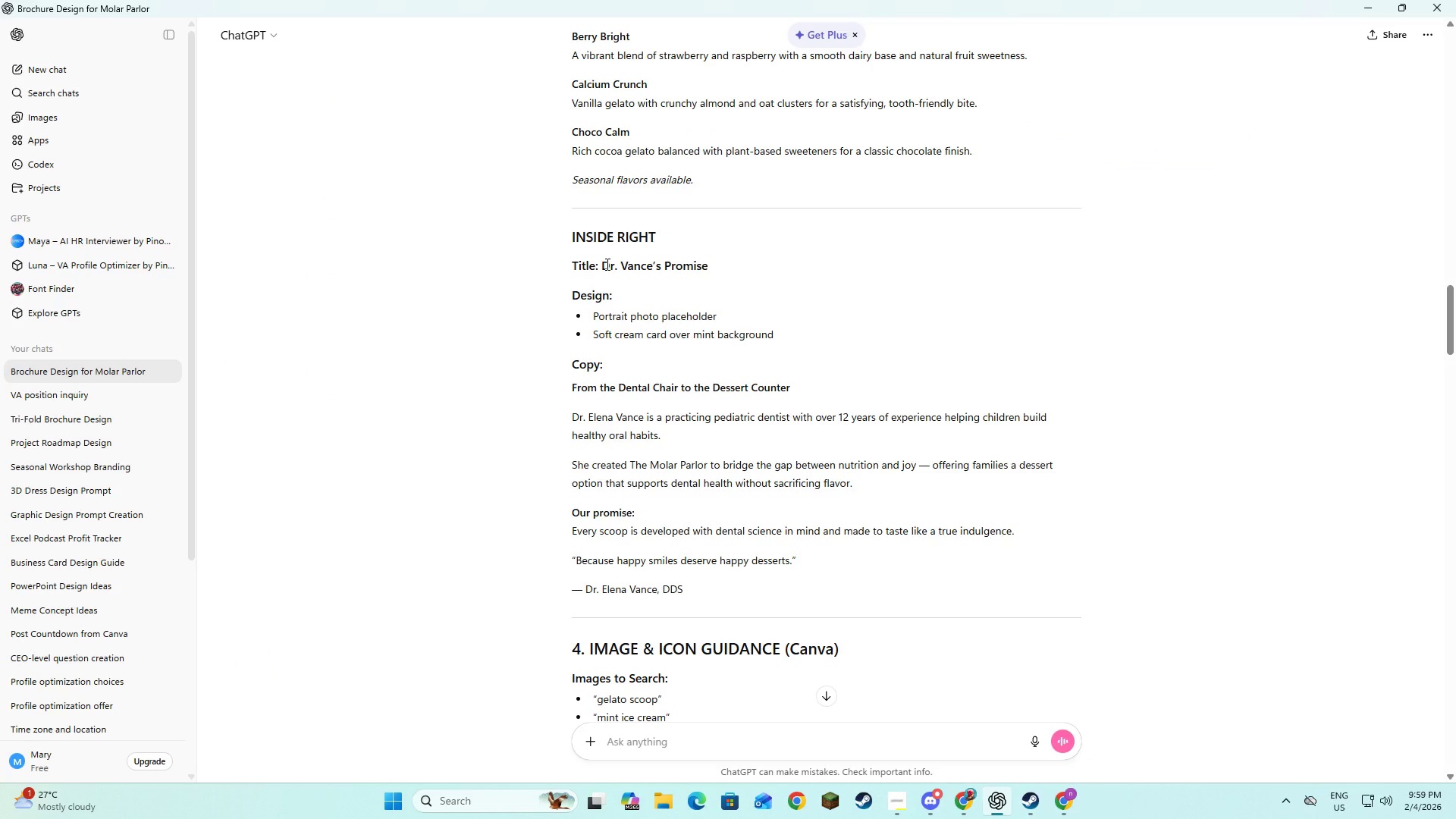 
key(Alt+AltLeft)
 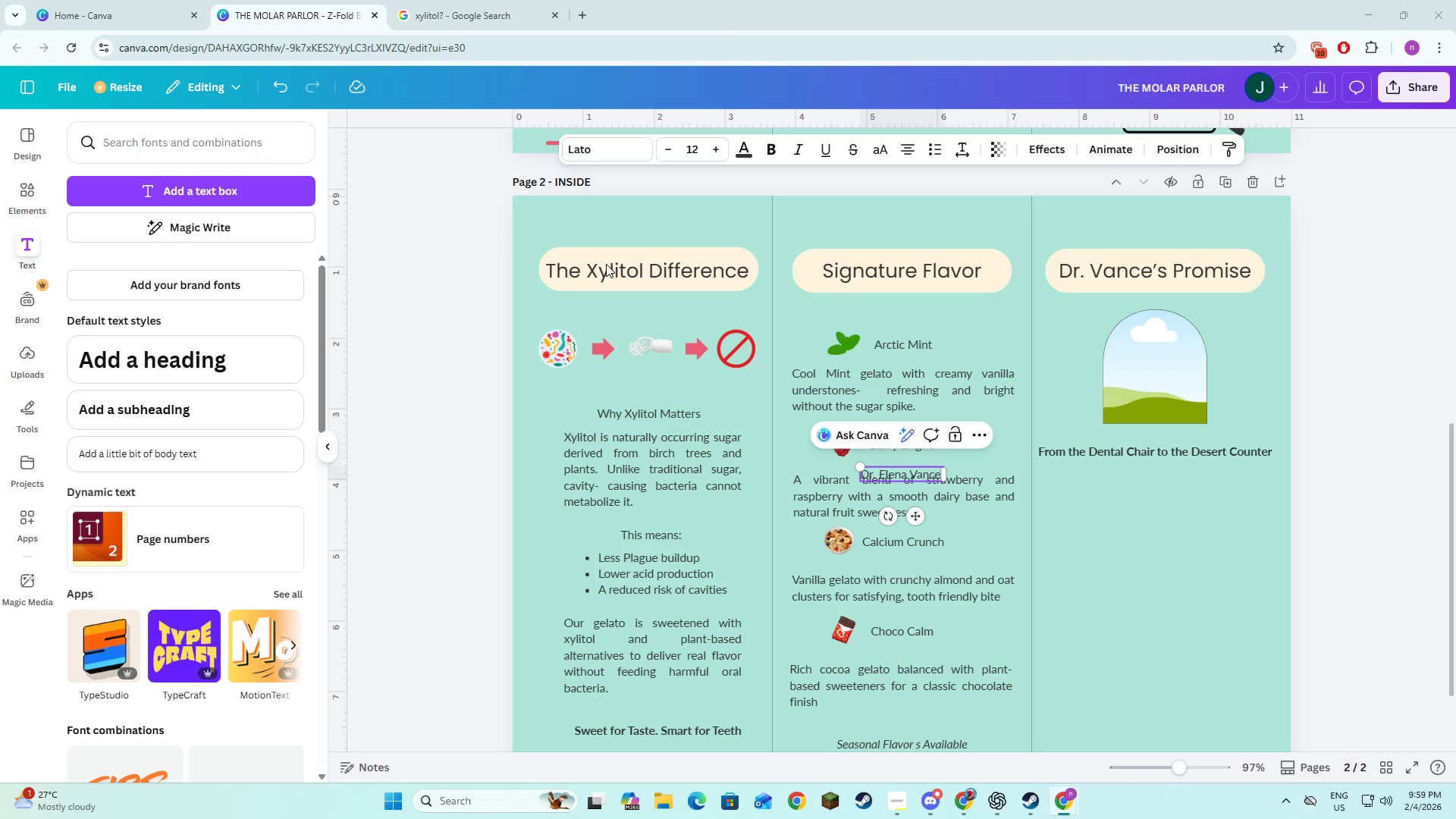 
key(Tab)
type(is )
 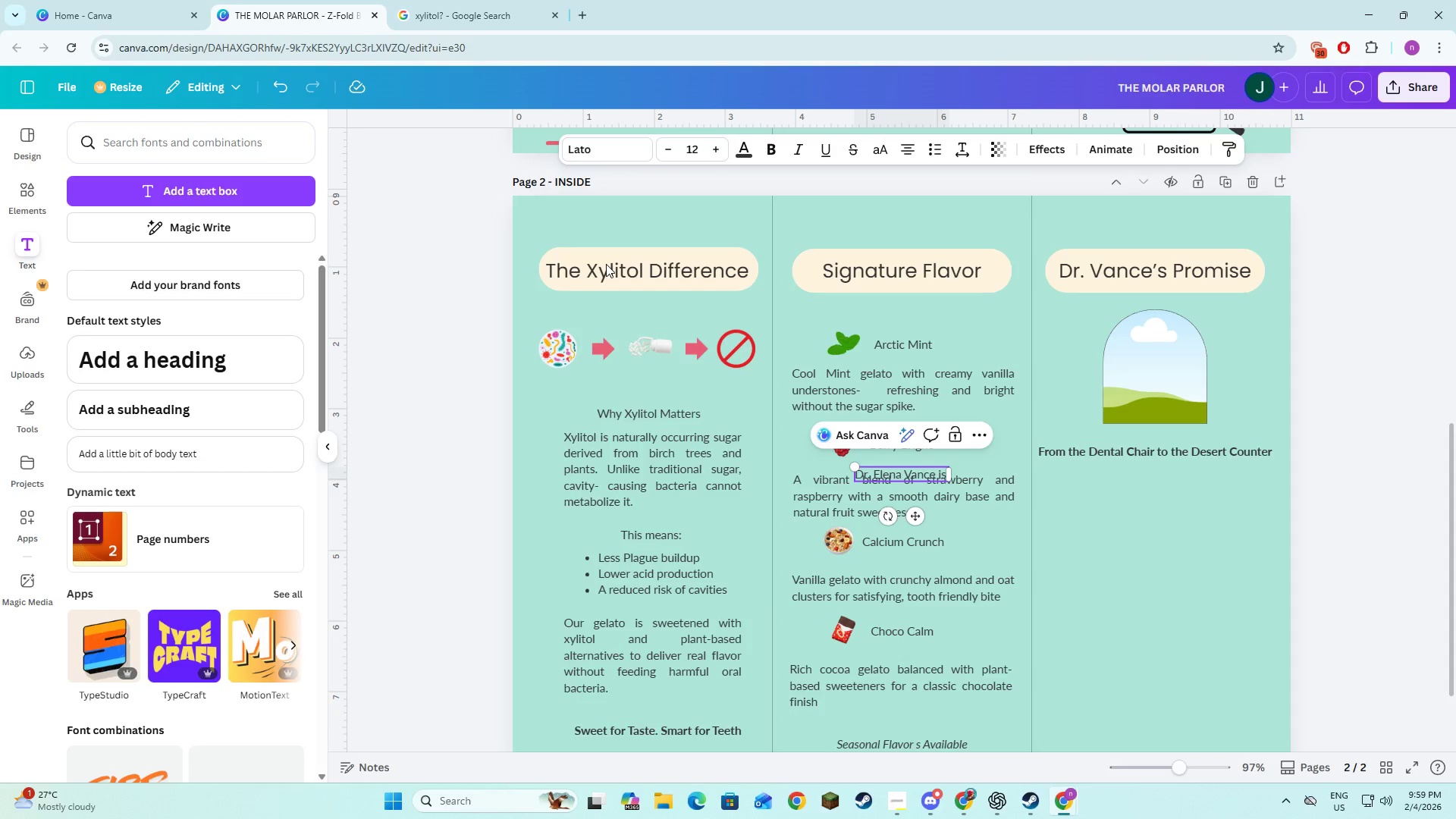 
key(Alt+AltLeft)
 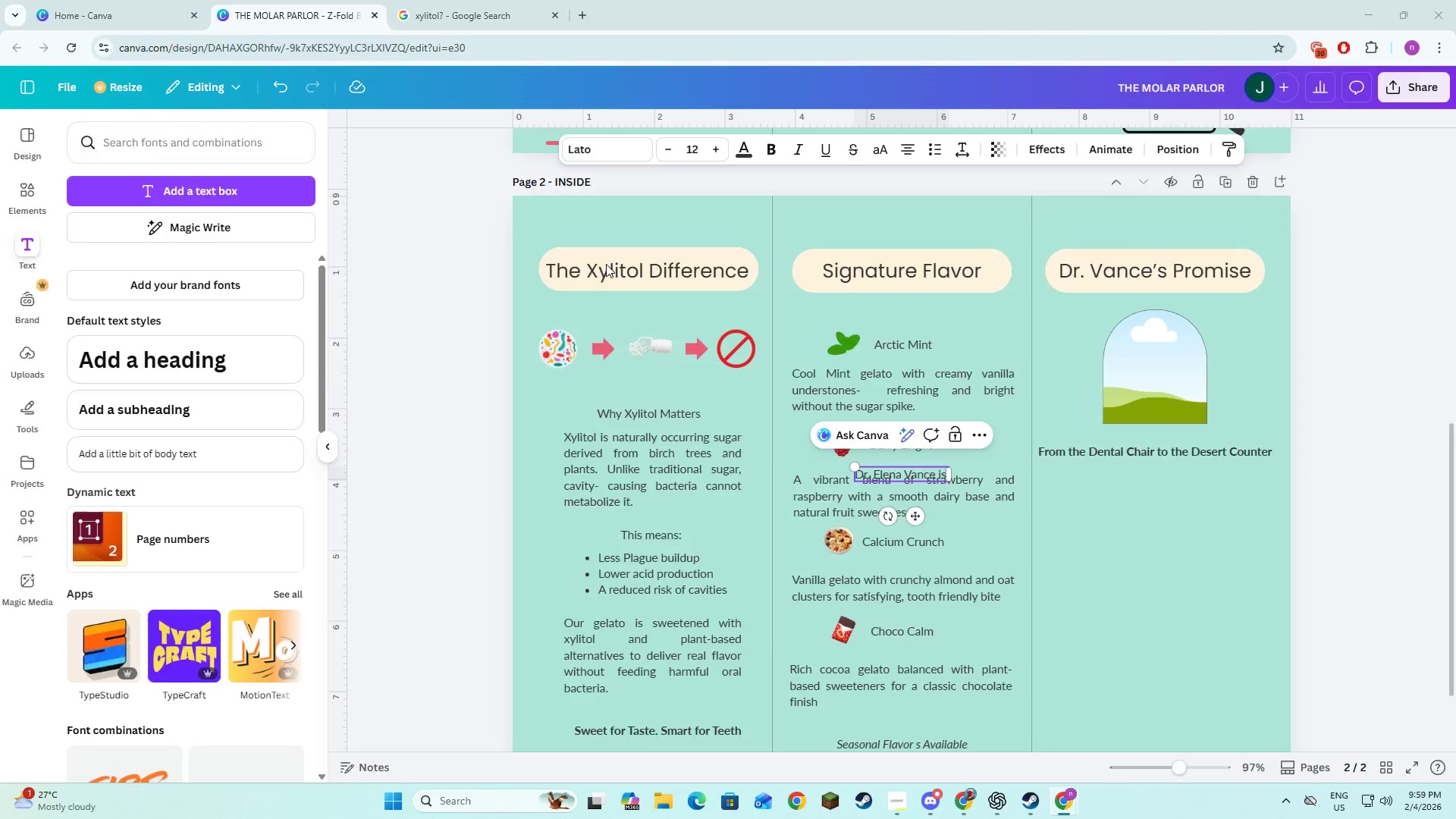 
key(Alt+Tab)
 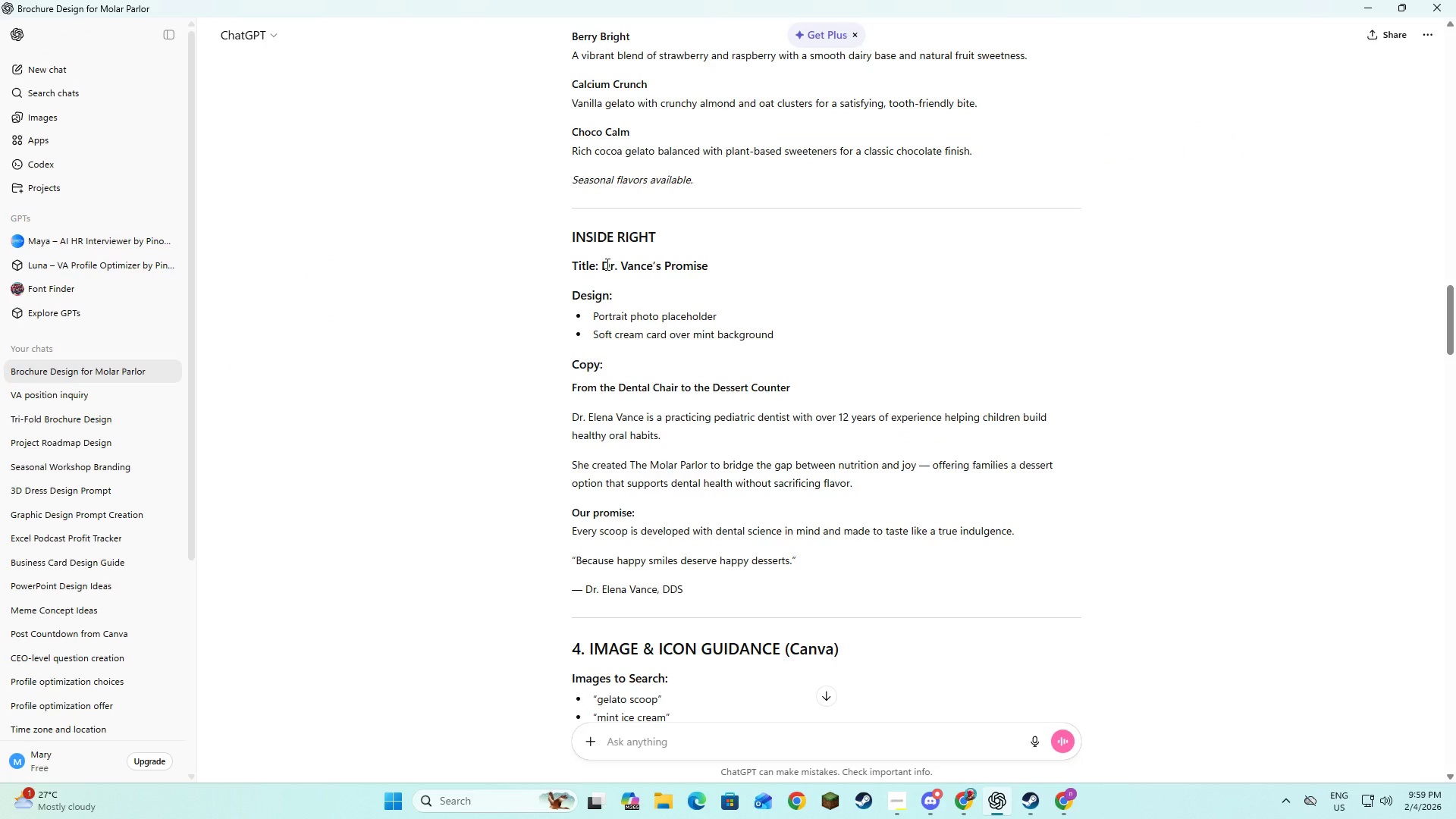 
key(Alt+AltLeft)
 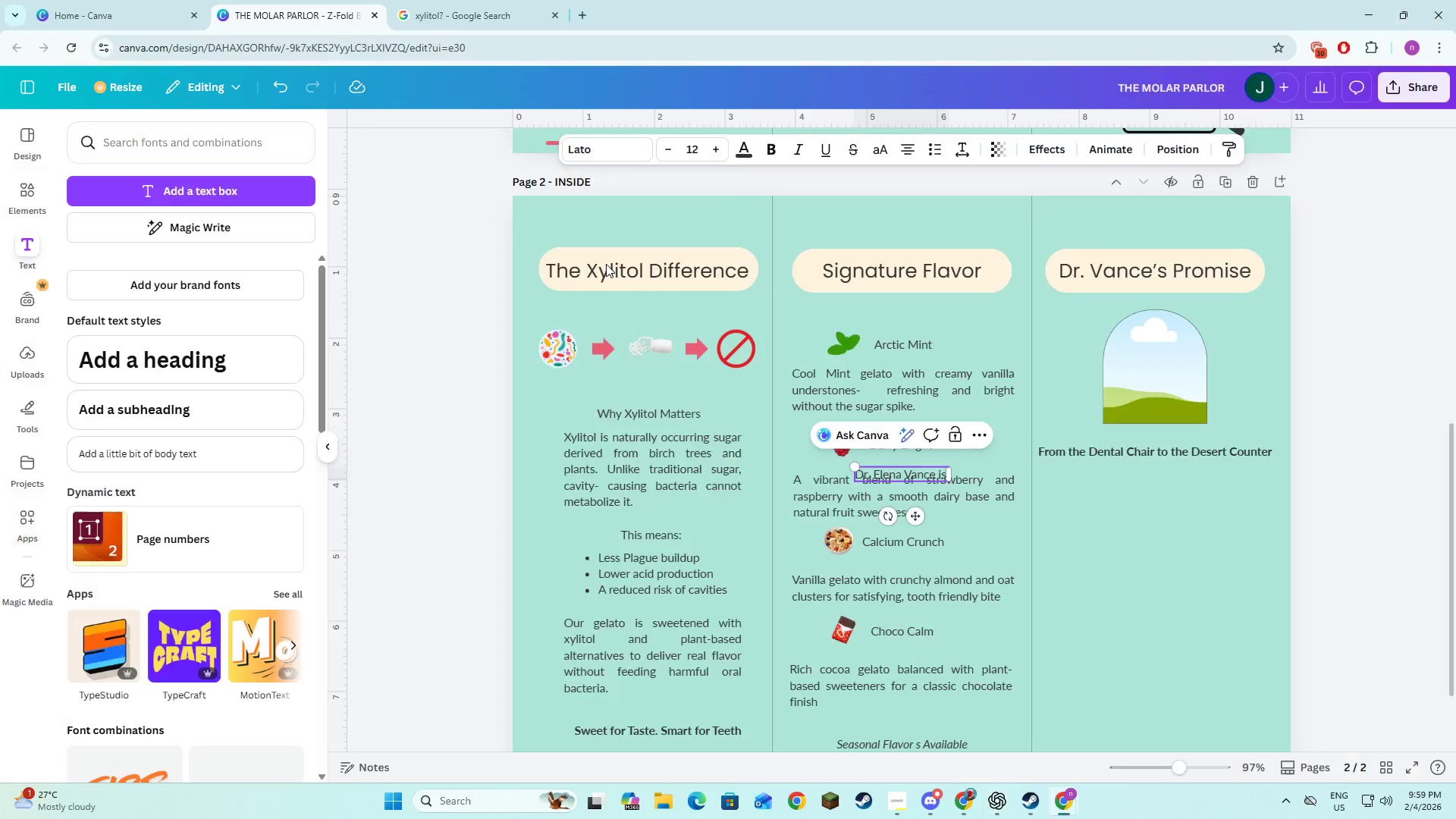 
key(Tab)
type(a practicing )
 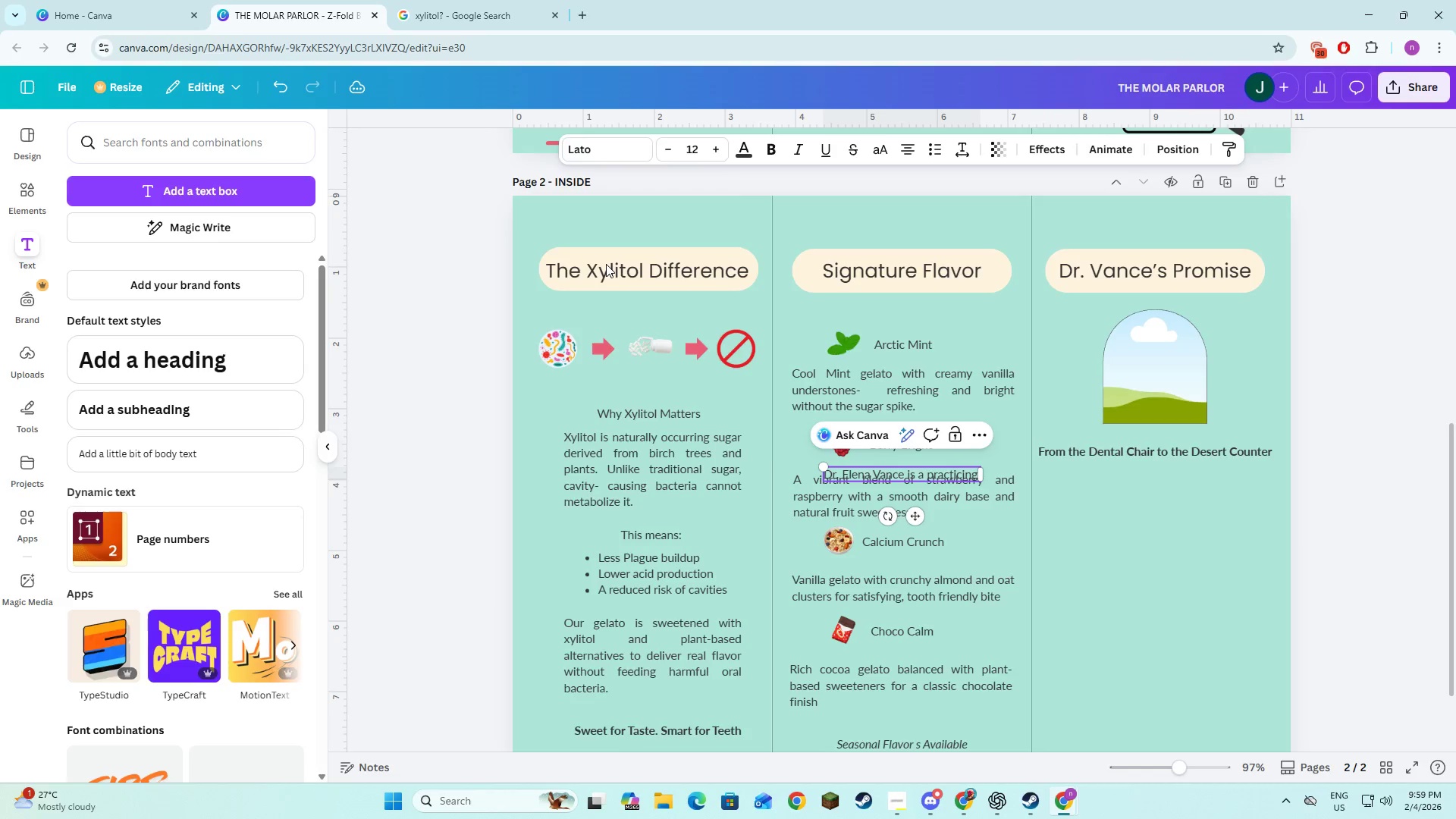 
key(Alt+AltLeft)
 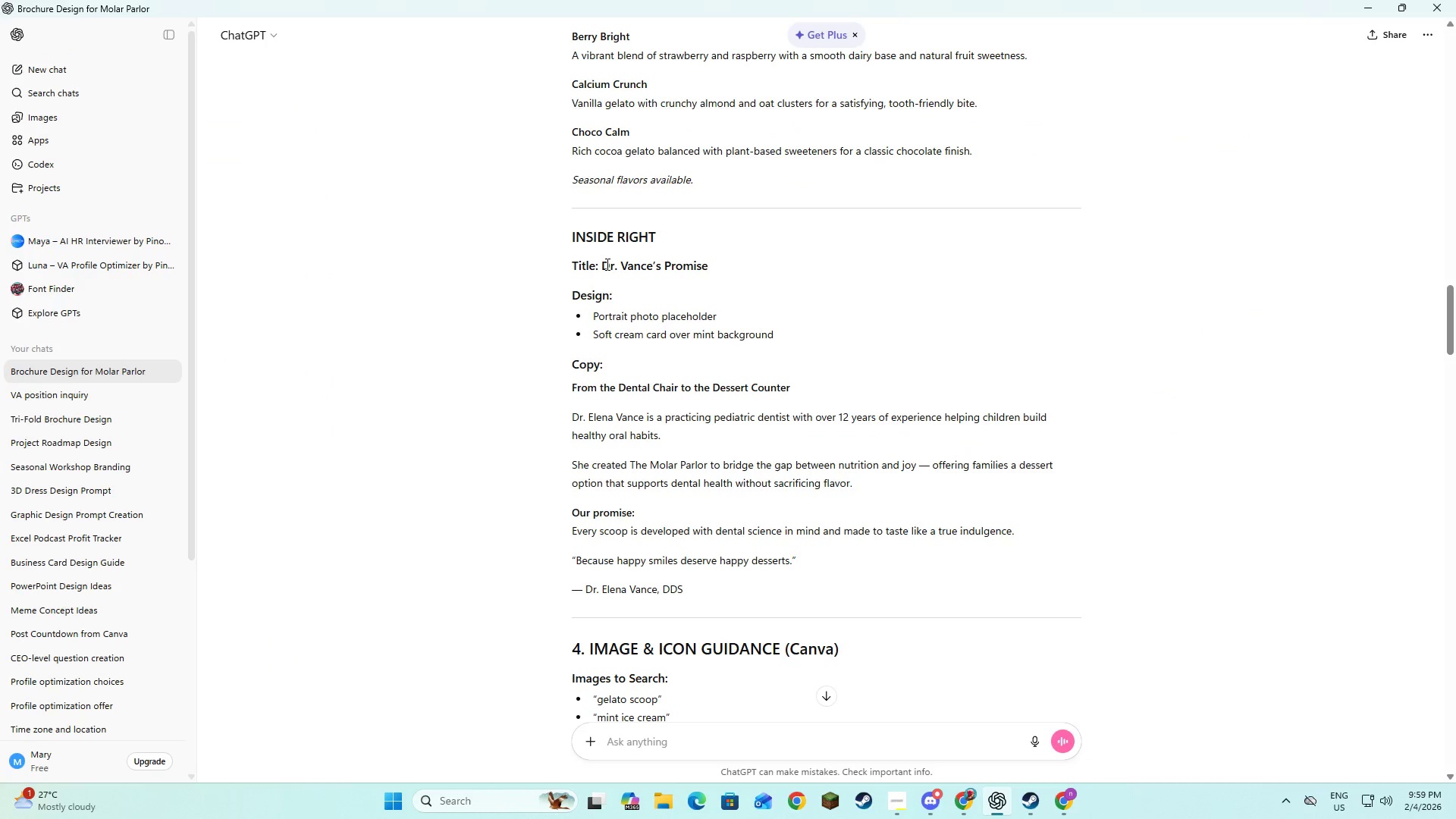 
key(Alt+Tab)
 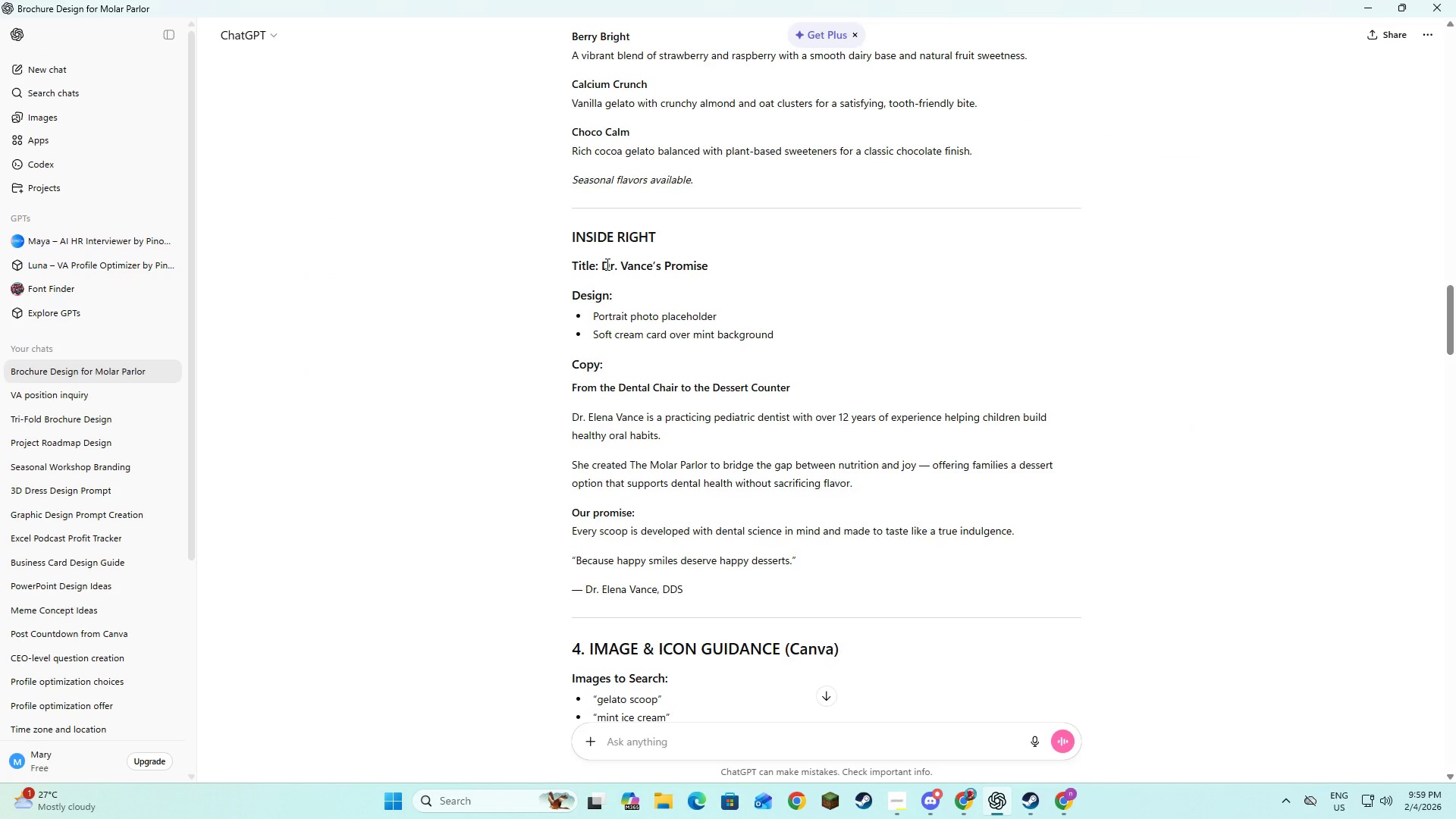 
key(Alt+Tab)
 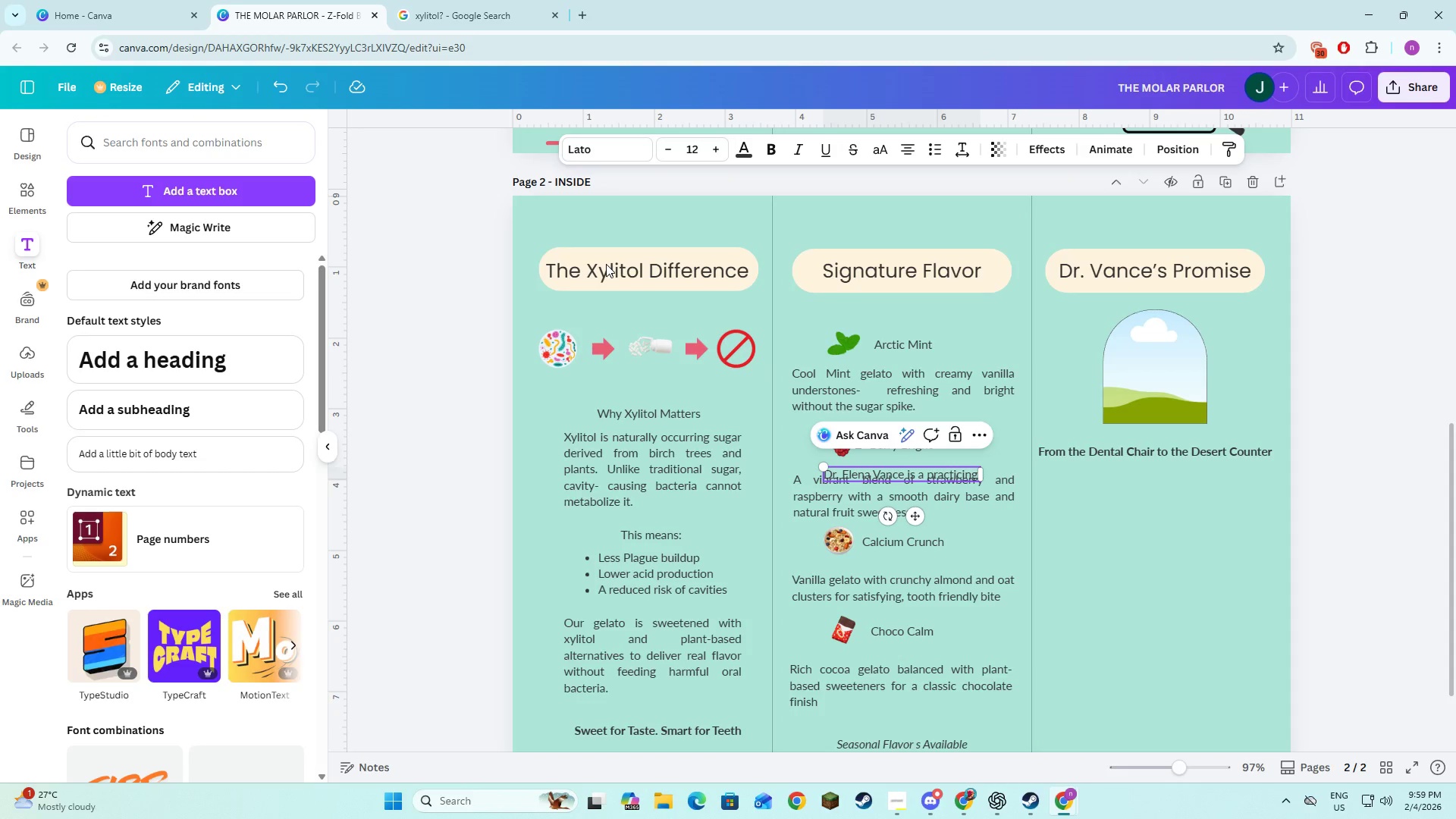 
key(Alt+AltLeft)
 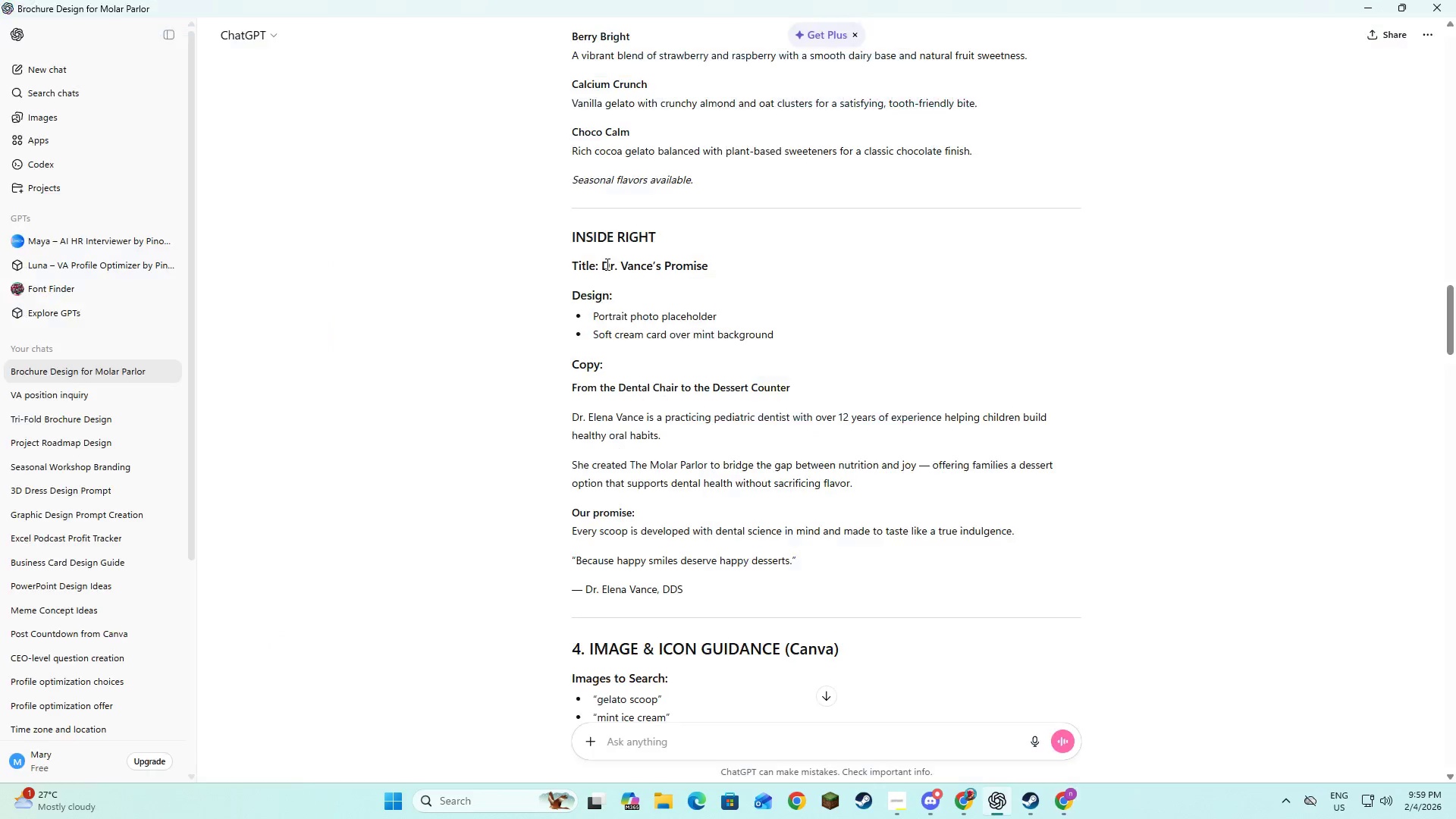 
key(Alt+Tab)
 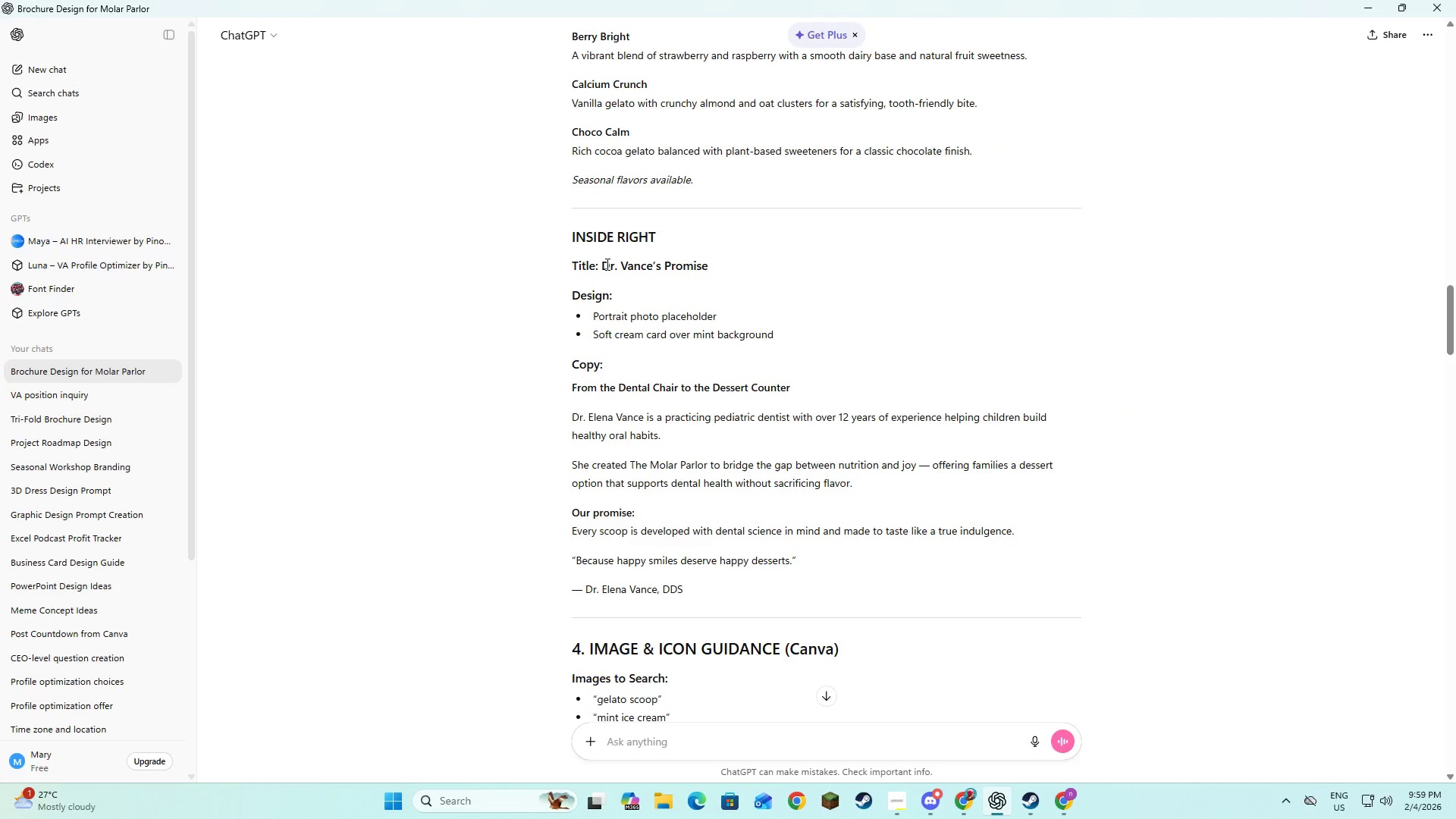 
key(Alt+AltLeft)
 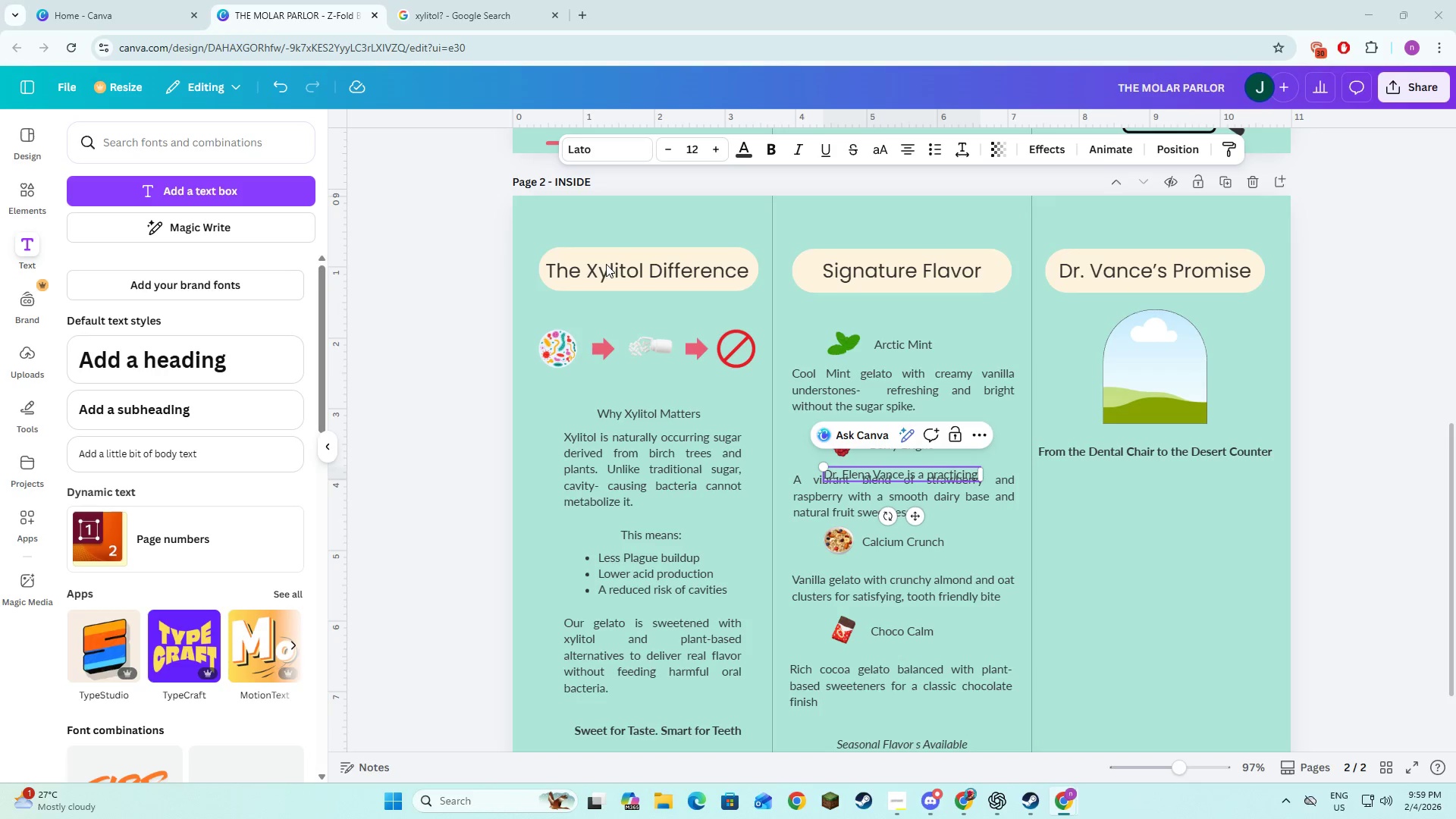 
key(Tab)
type(pediatric )
 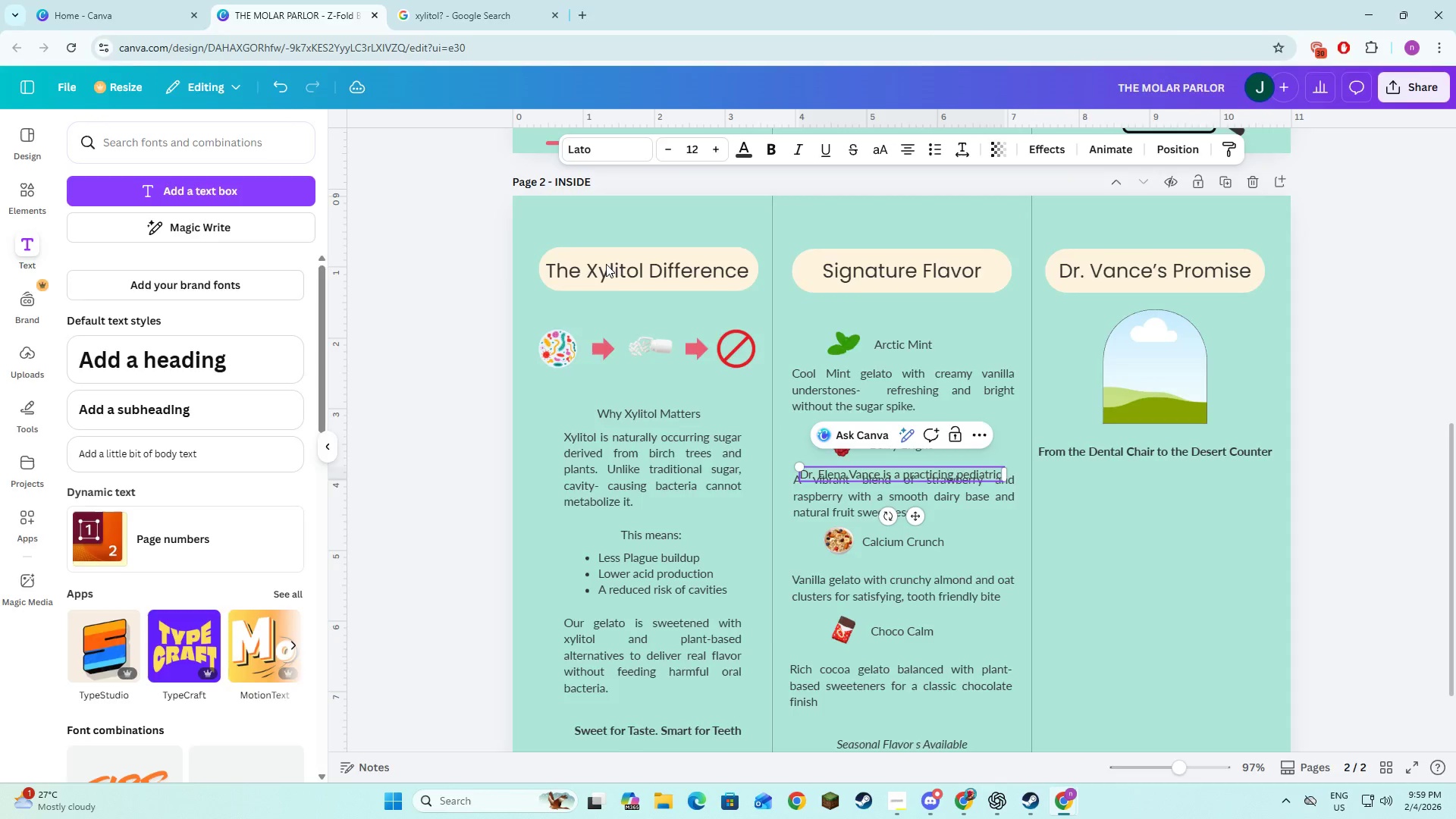 
key(Alt+AltLeft)
 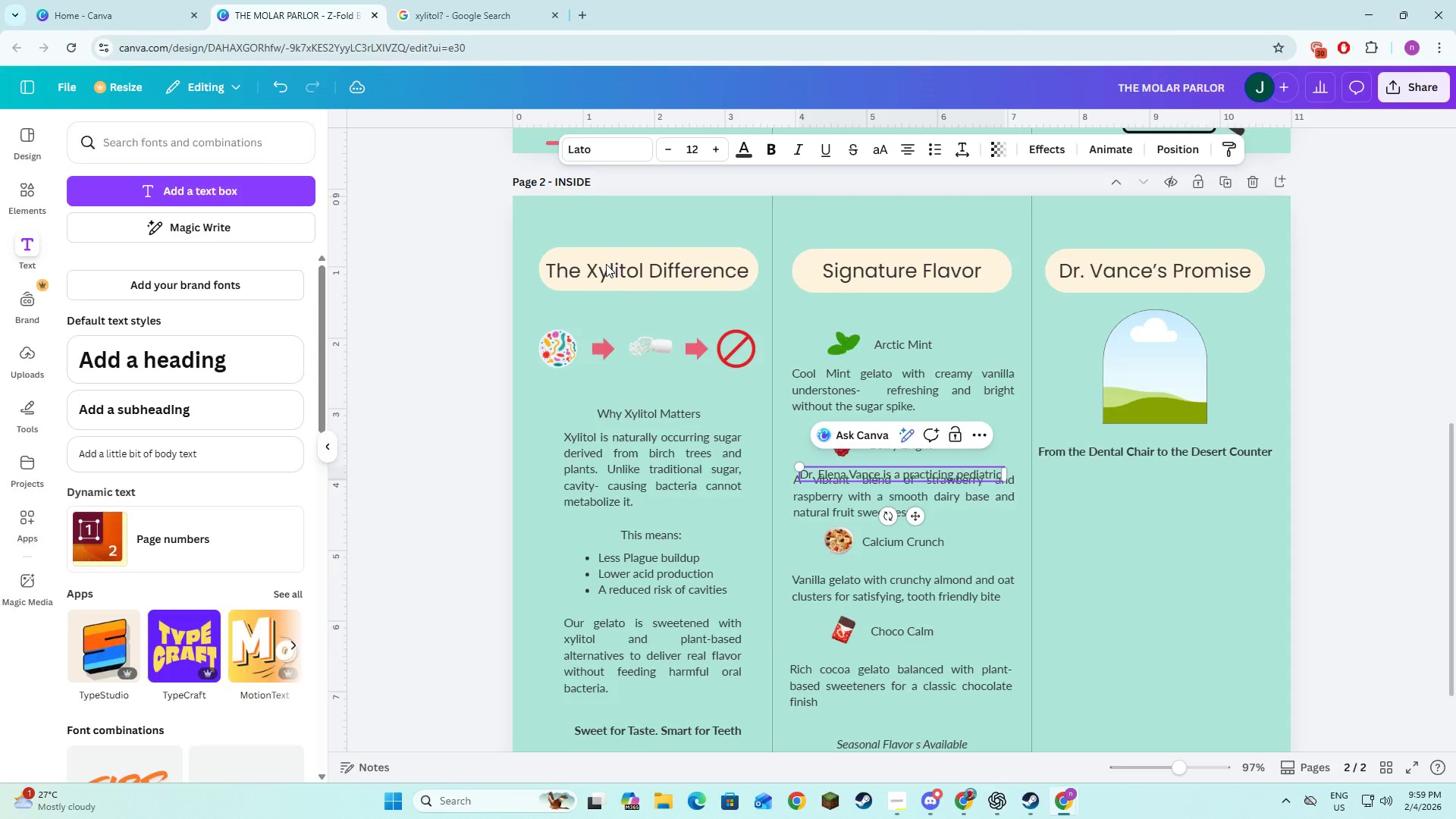 
key(Alt+Tab)
 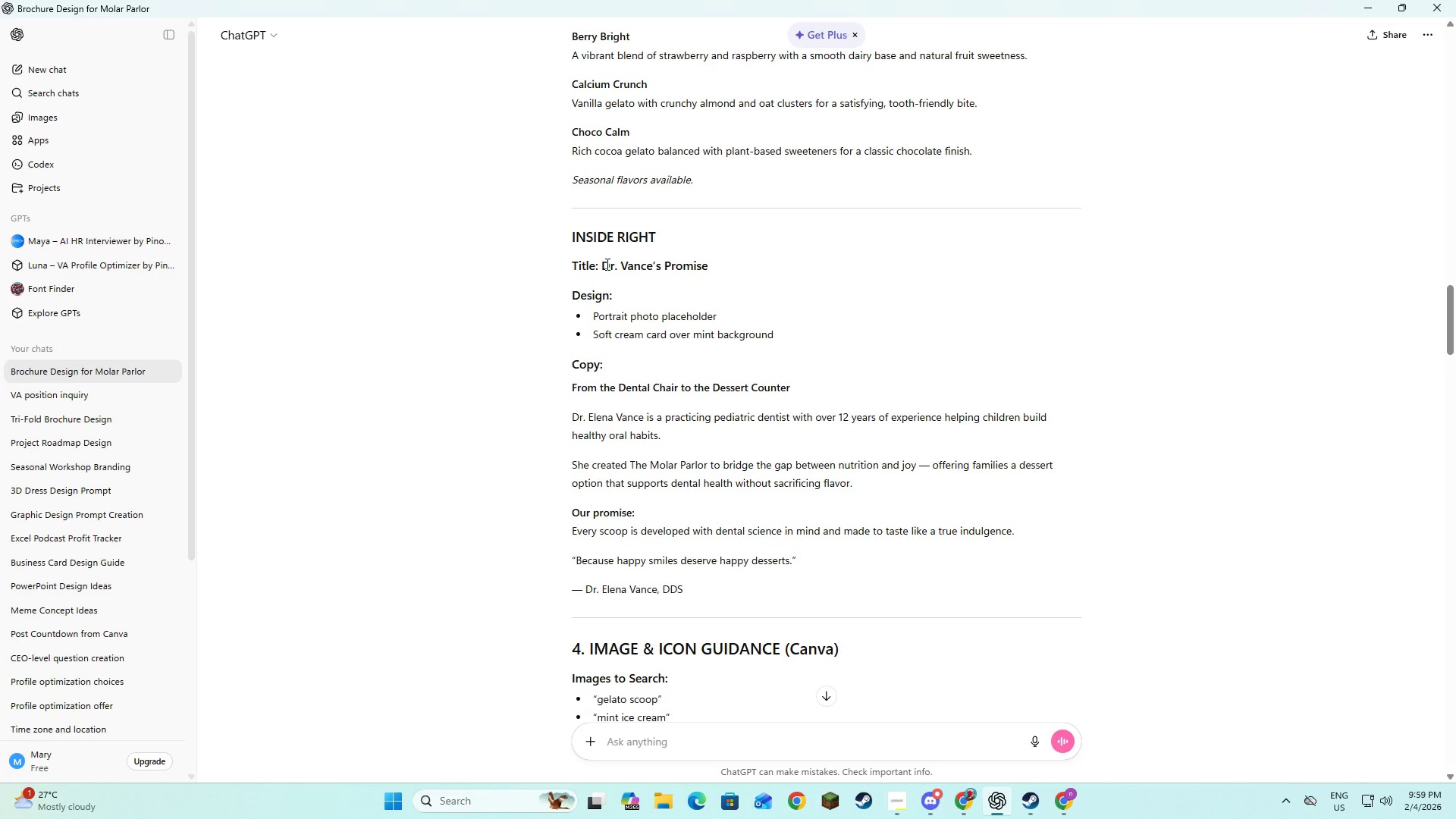 
key(Alt+AltLeft)
 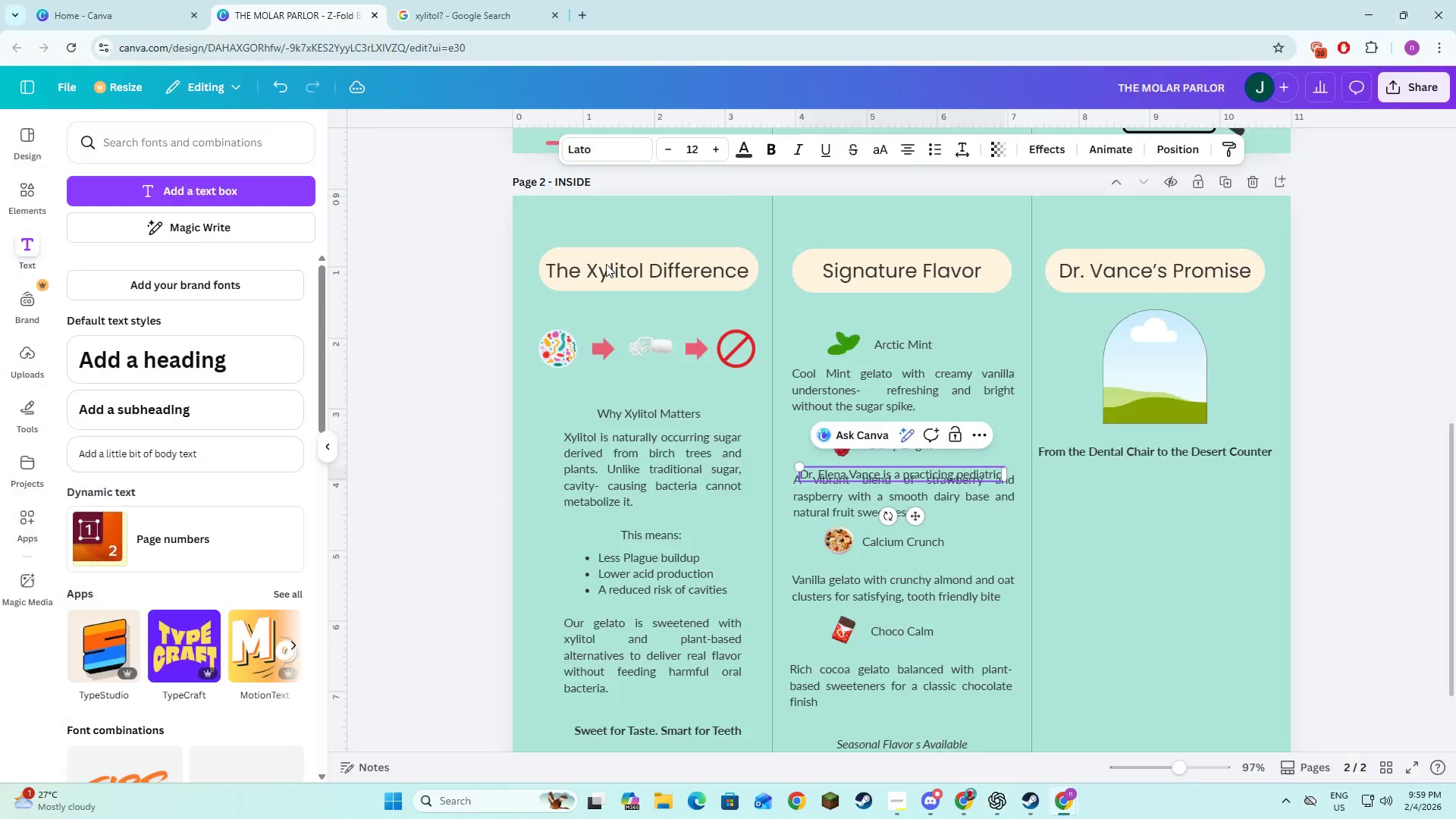 
key(Tab)
type(dentist )
 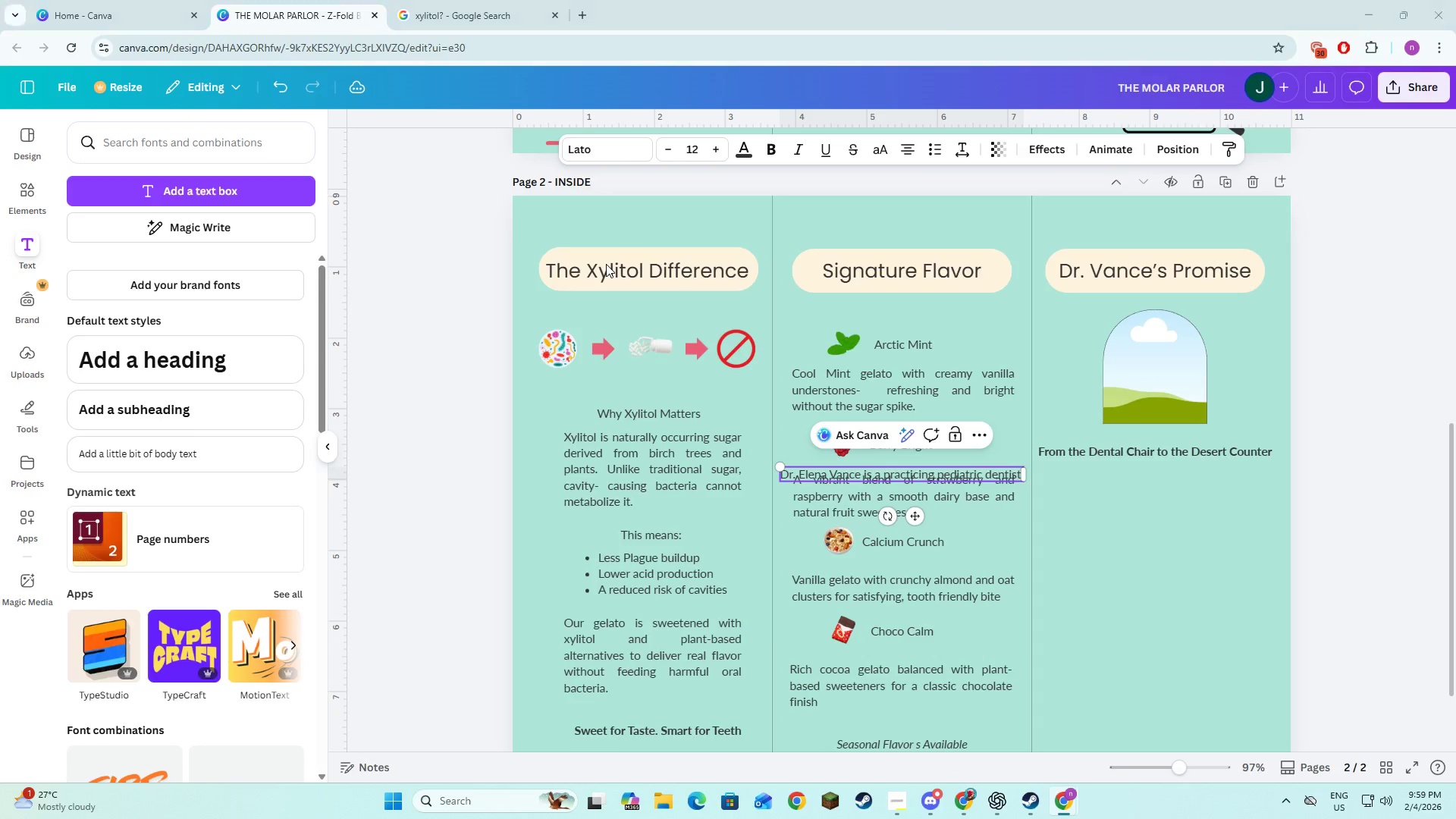 
key(Alt+AltLeft)
 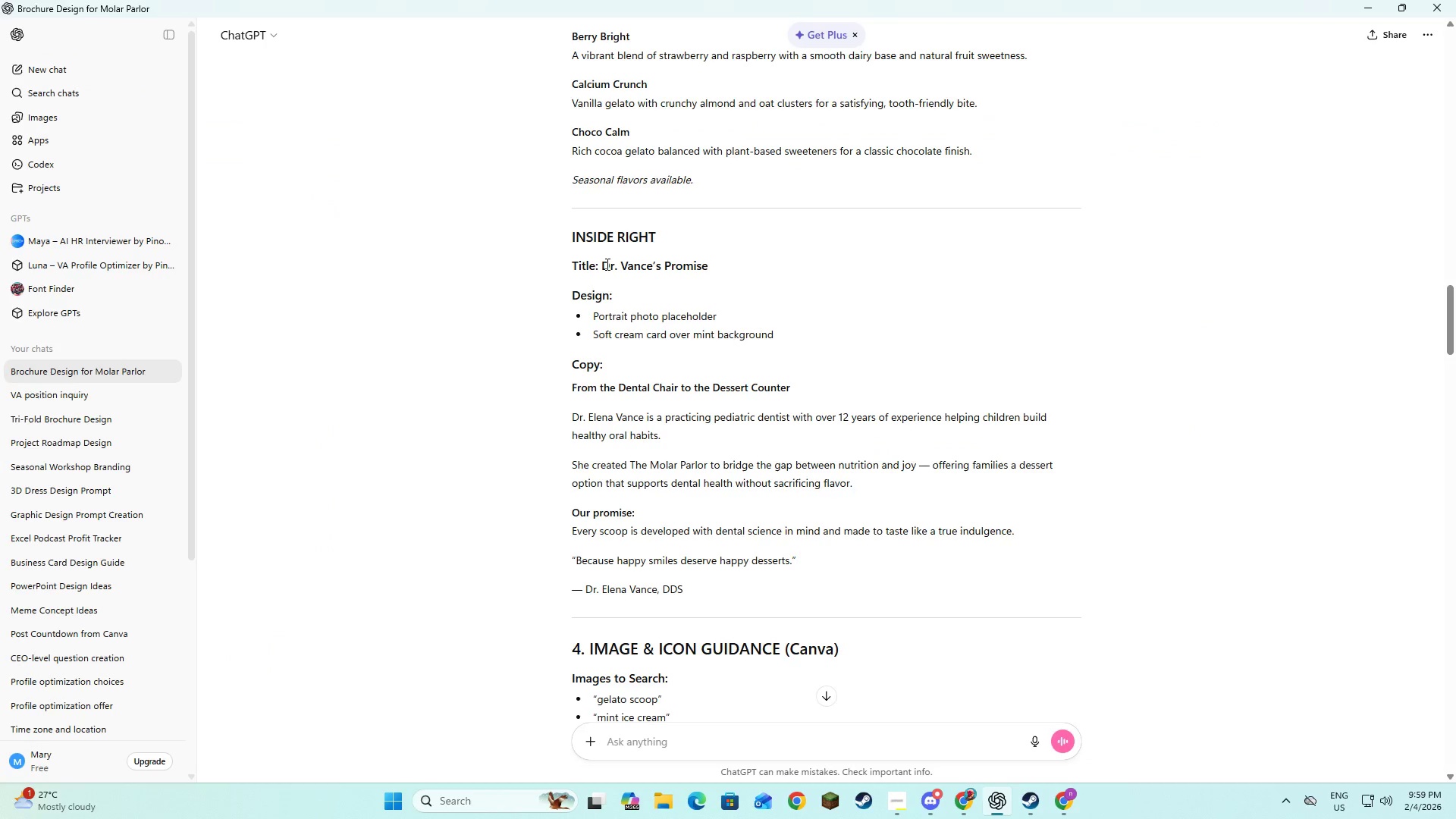 
key(Alt+Tab)
 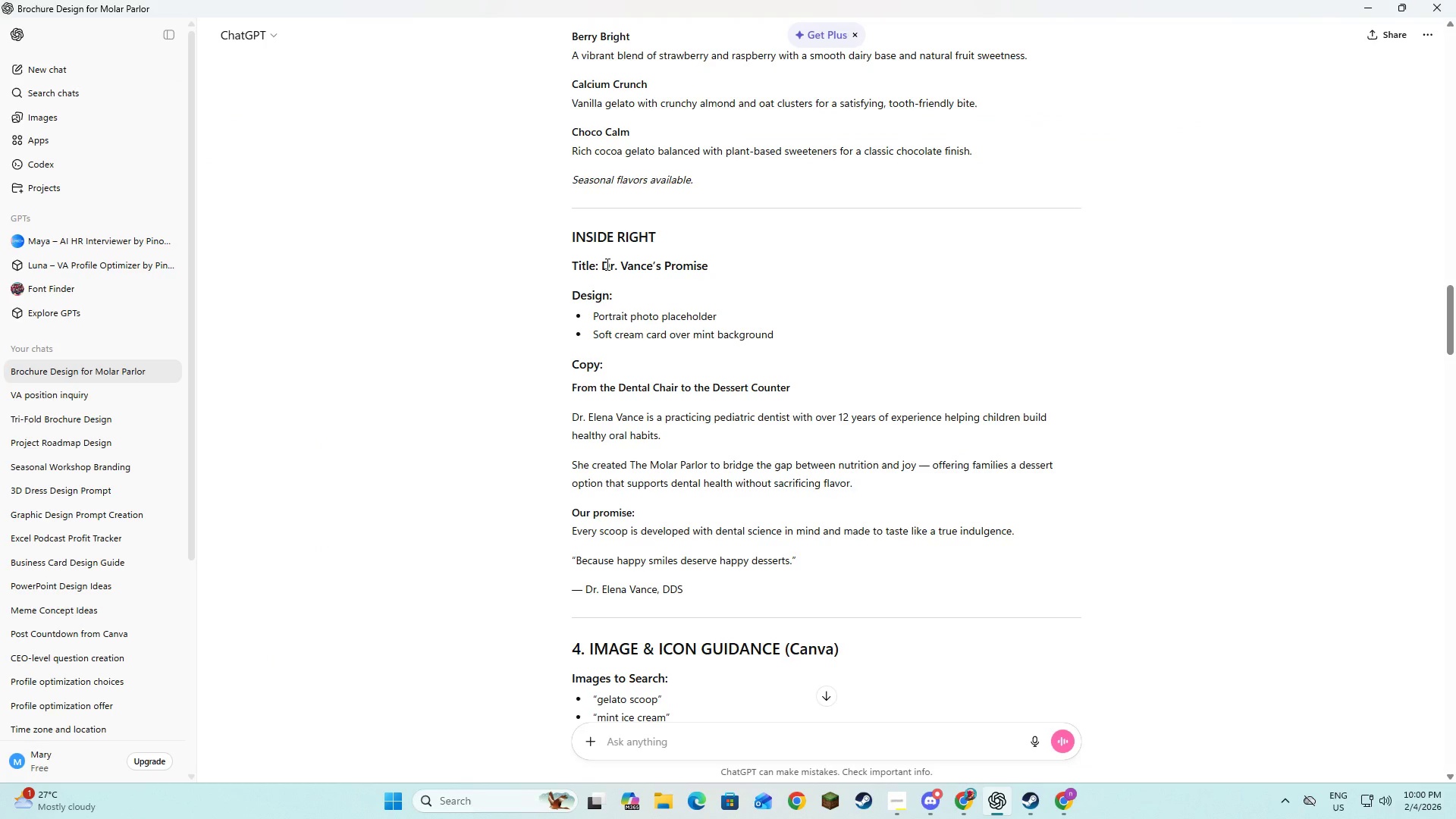 
key(Alt+AltLeft)
 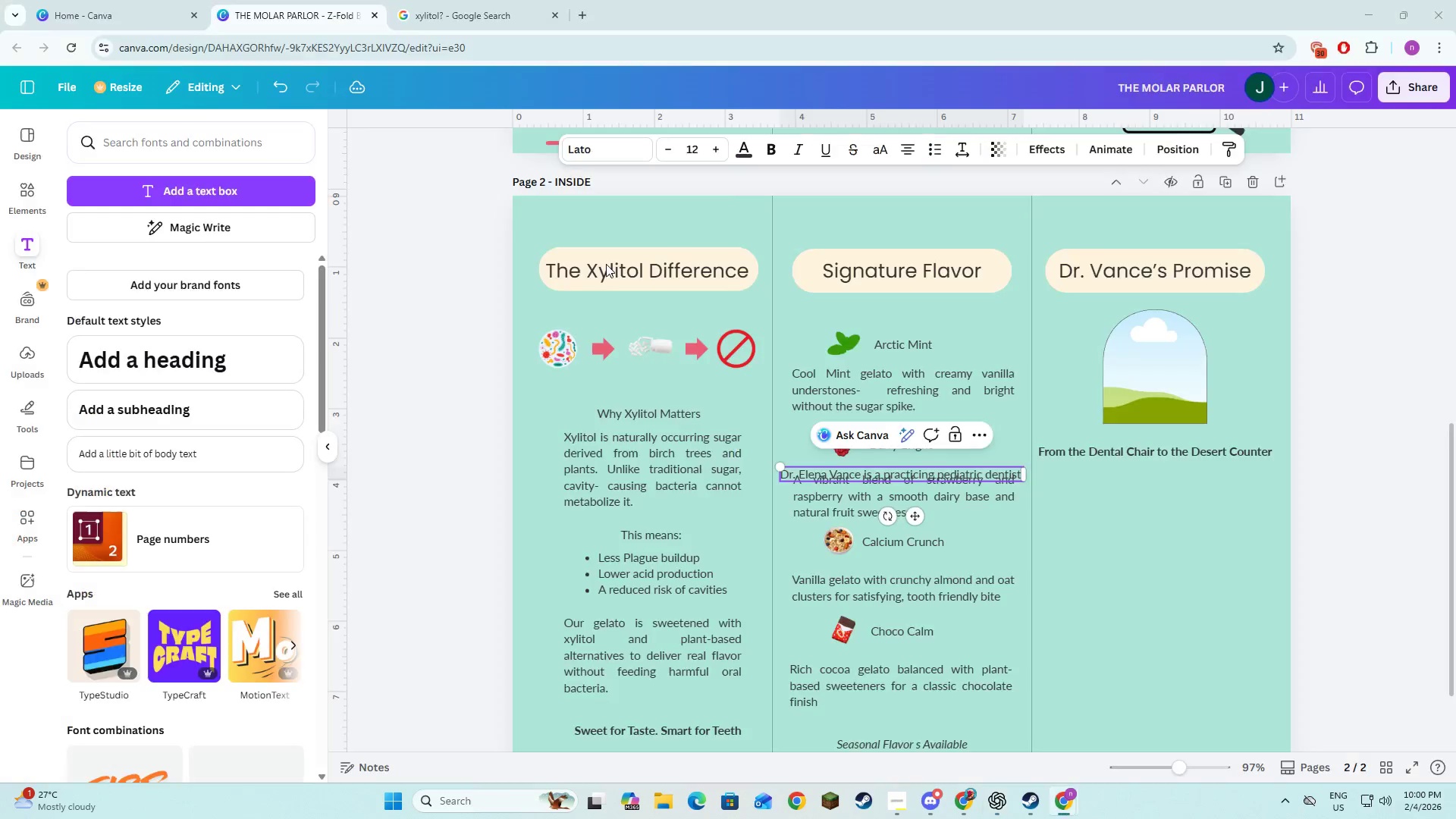 
key(Tab)
type(with i)
key(Backspace)
type(over )
 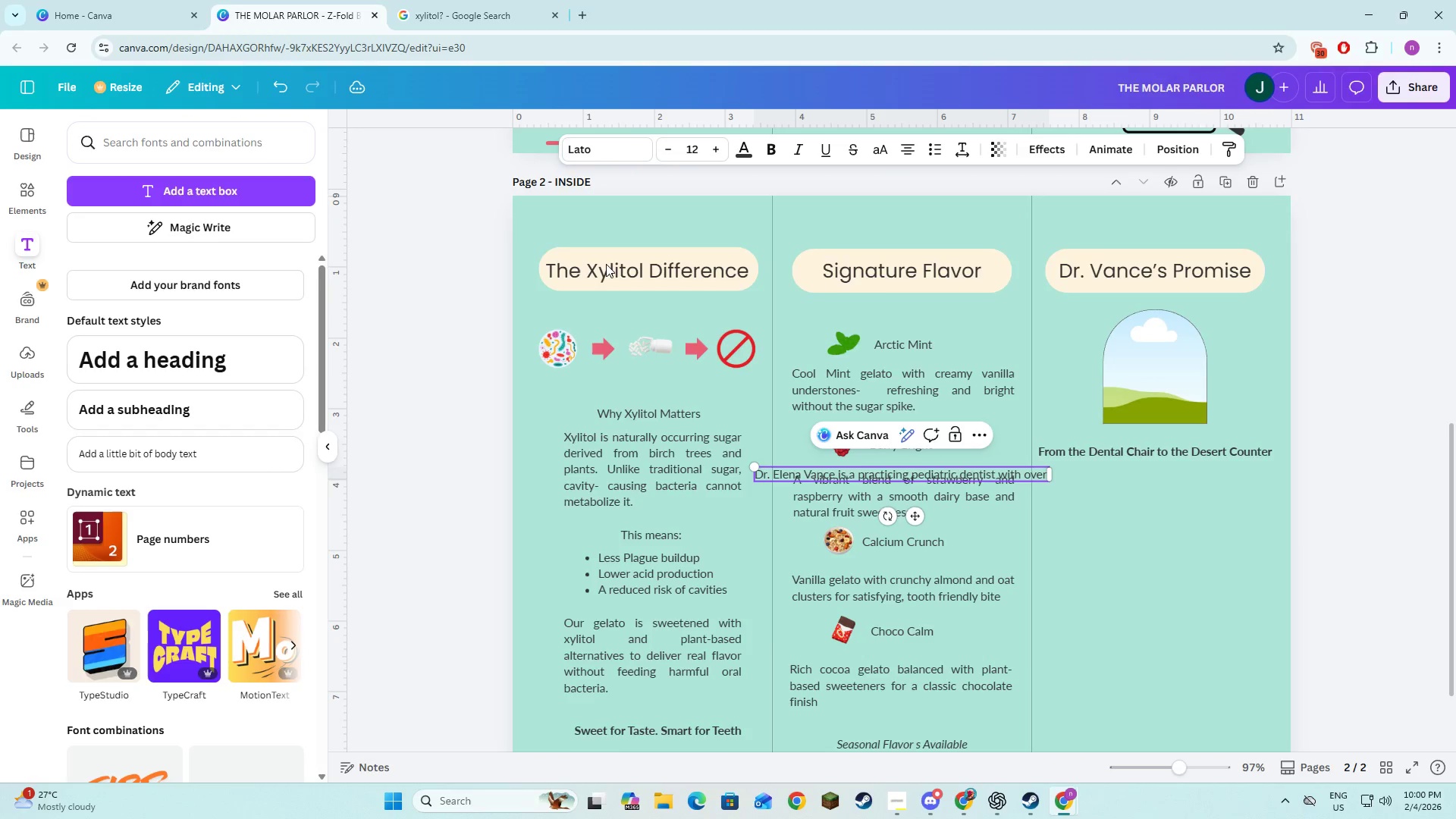 
key(Alt+AltLeft)
 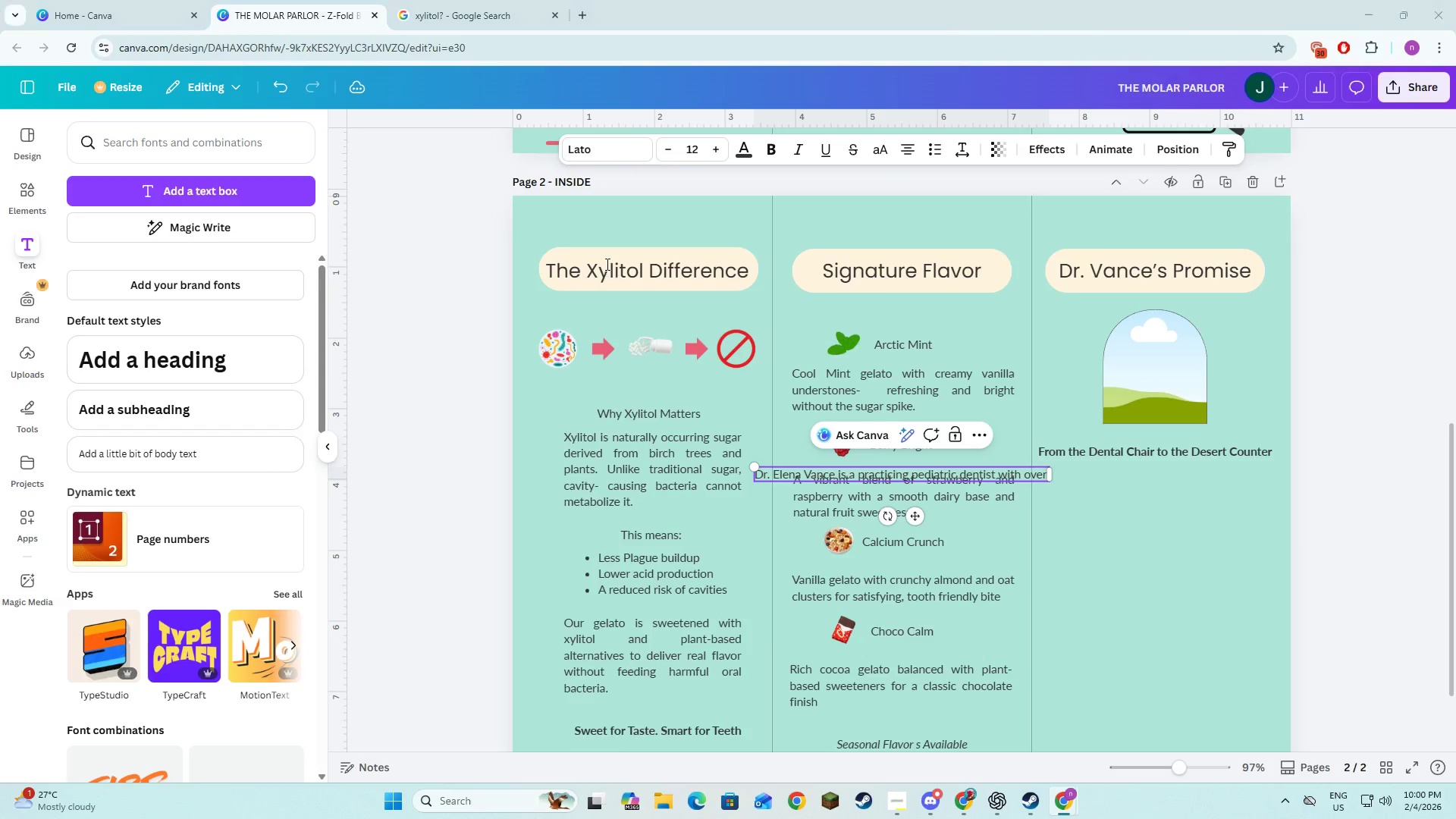 
key(Alt+Tab)
 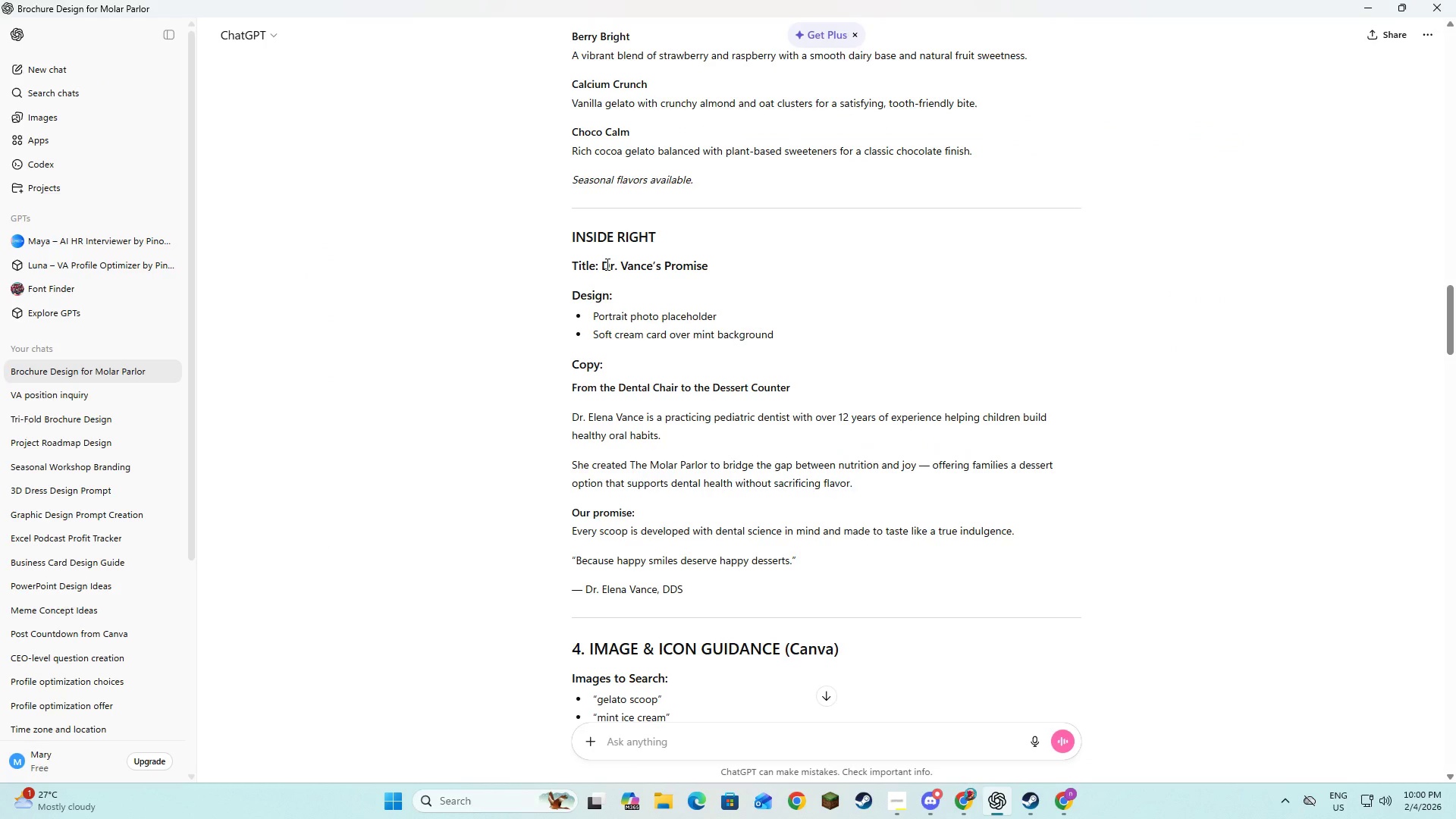 
key(Alt+AltLeft)
 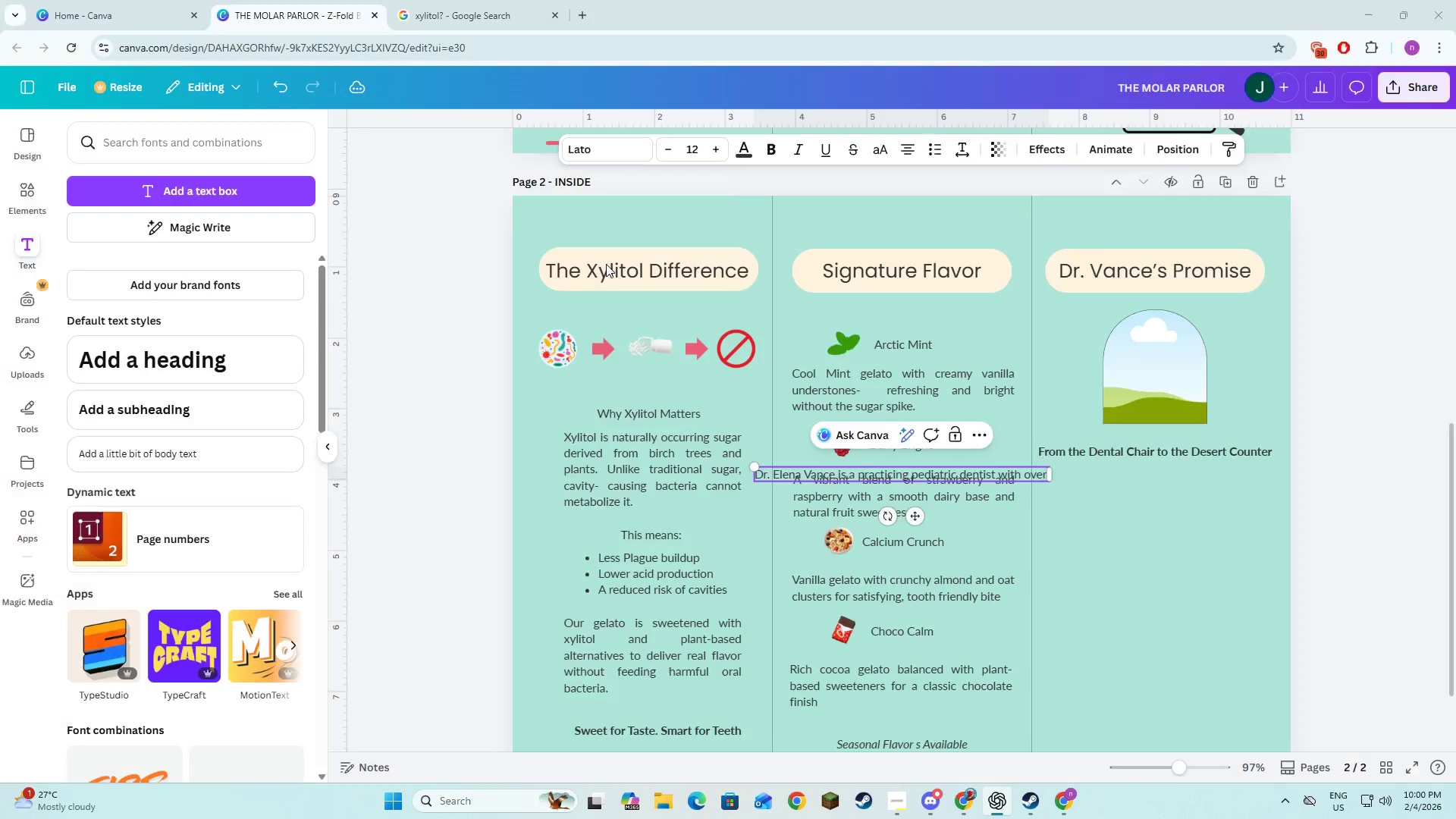 
key(Tab)
type(12 years of experience )
 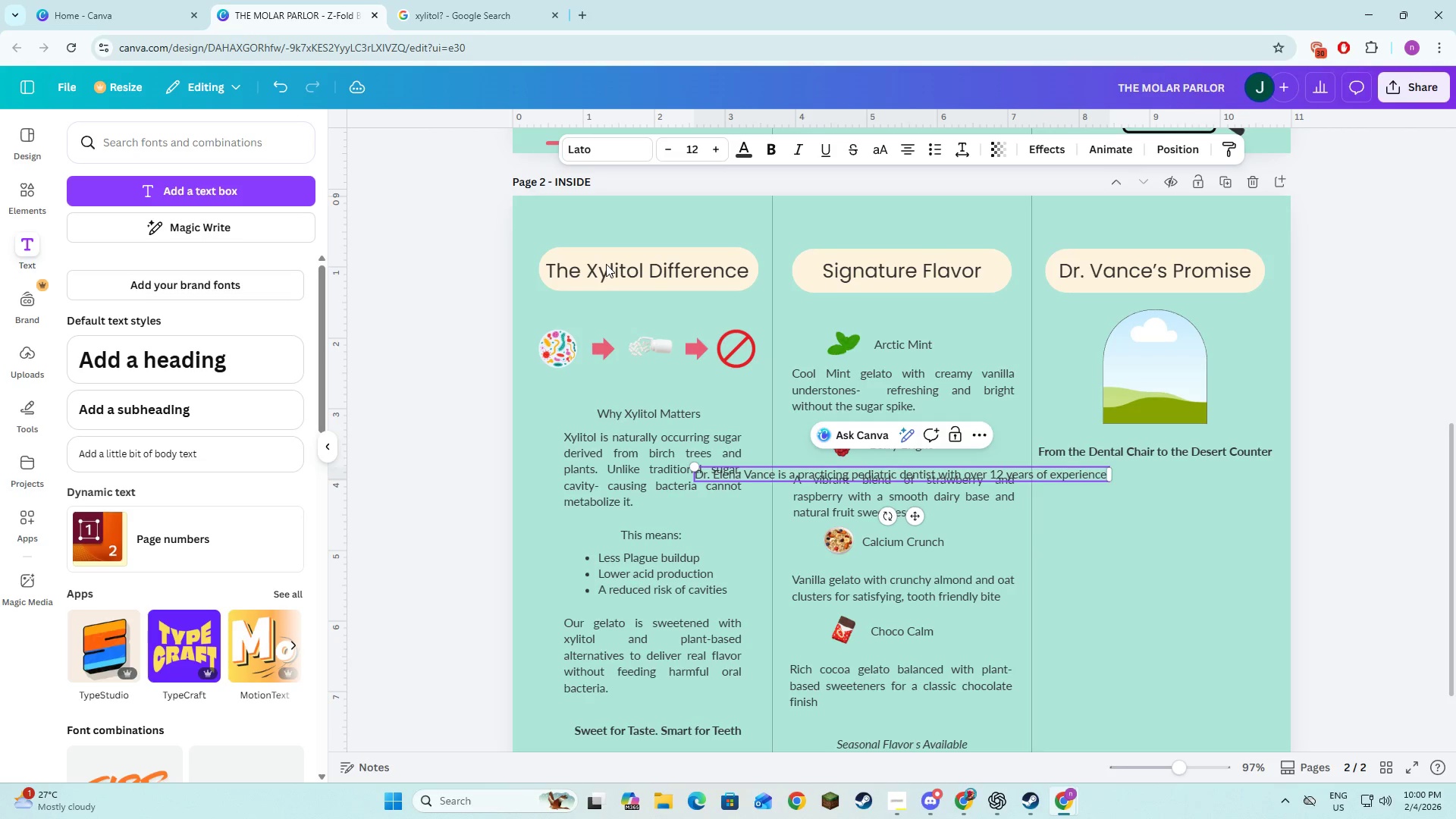 
key(Alt+AltLeft)
 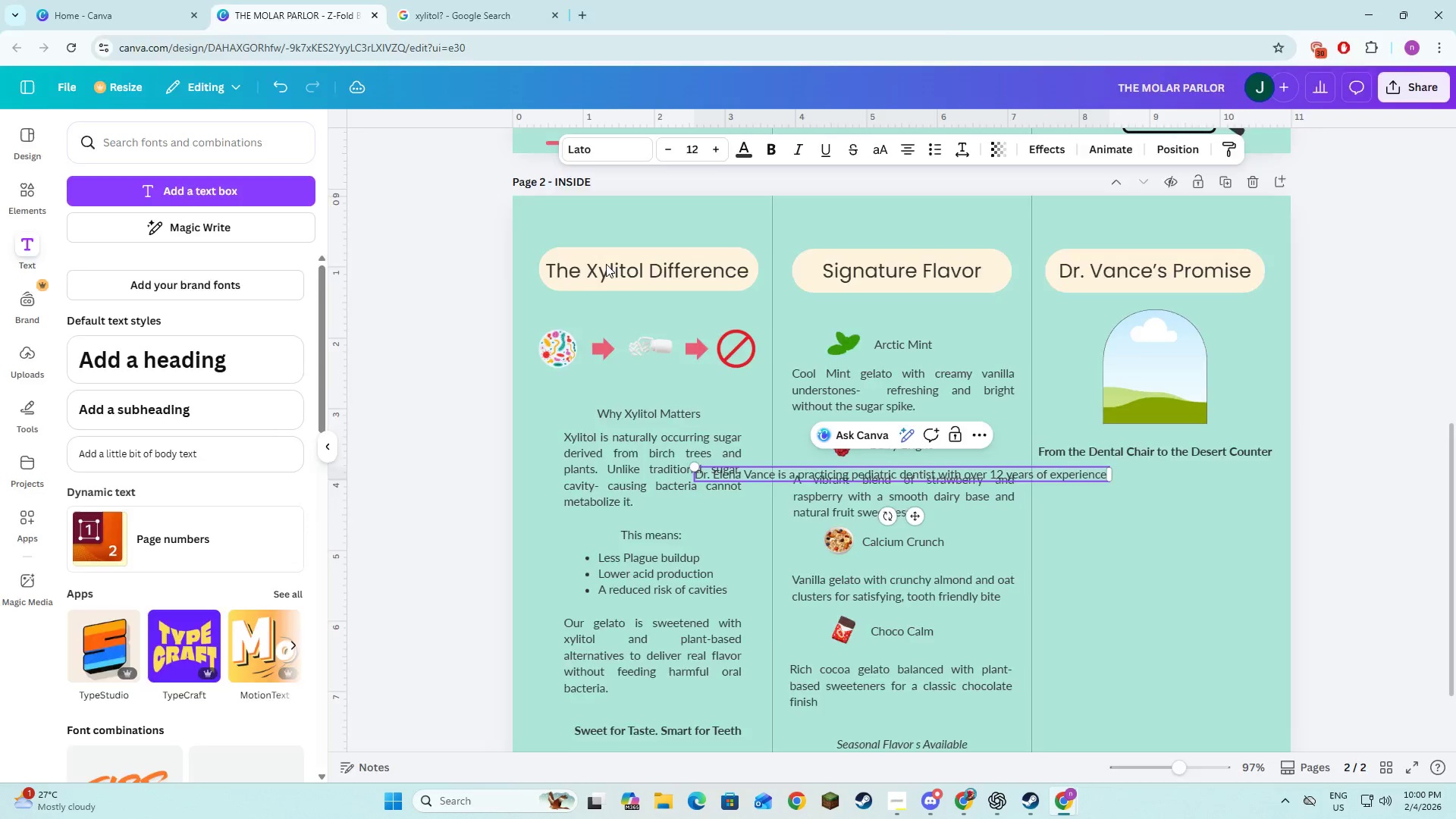 
key(Alt+Tab)
 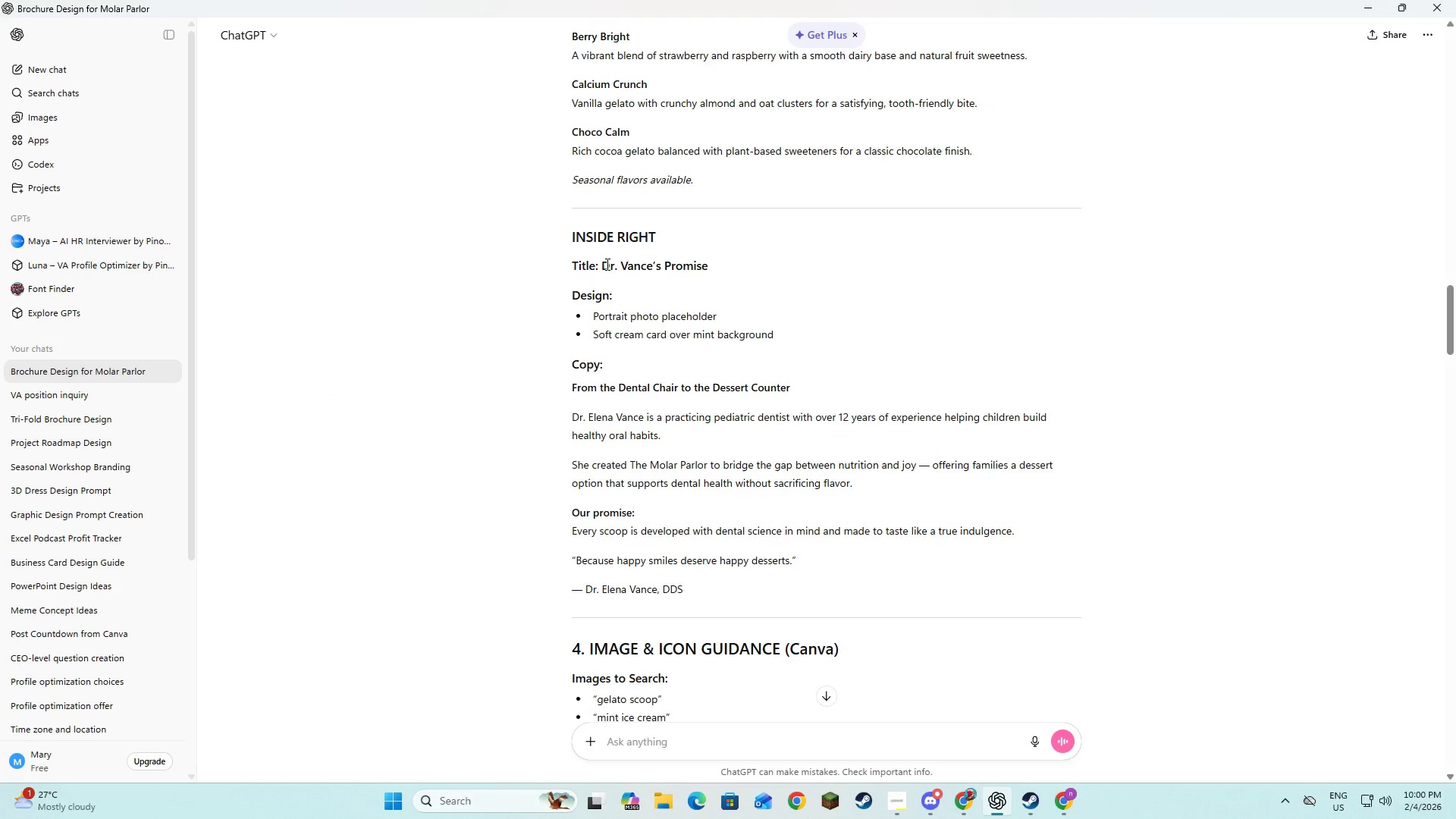 
key(Alt+AltLeft)
 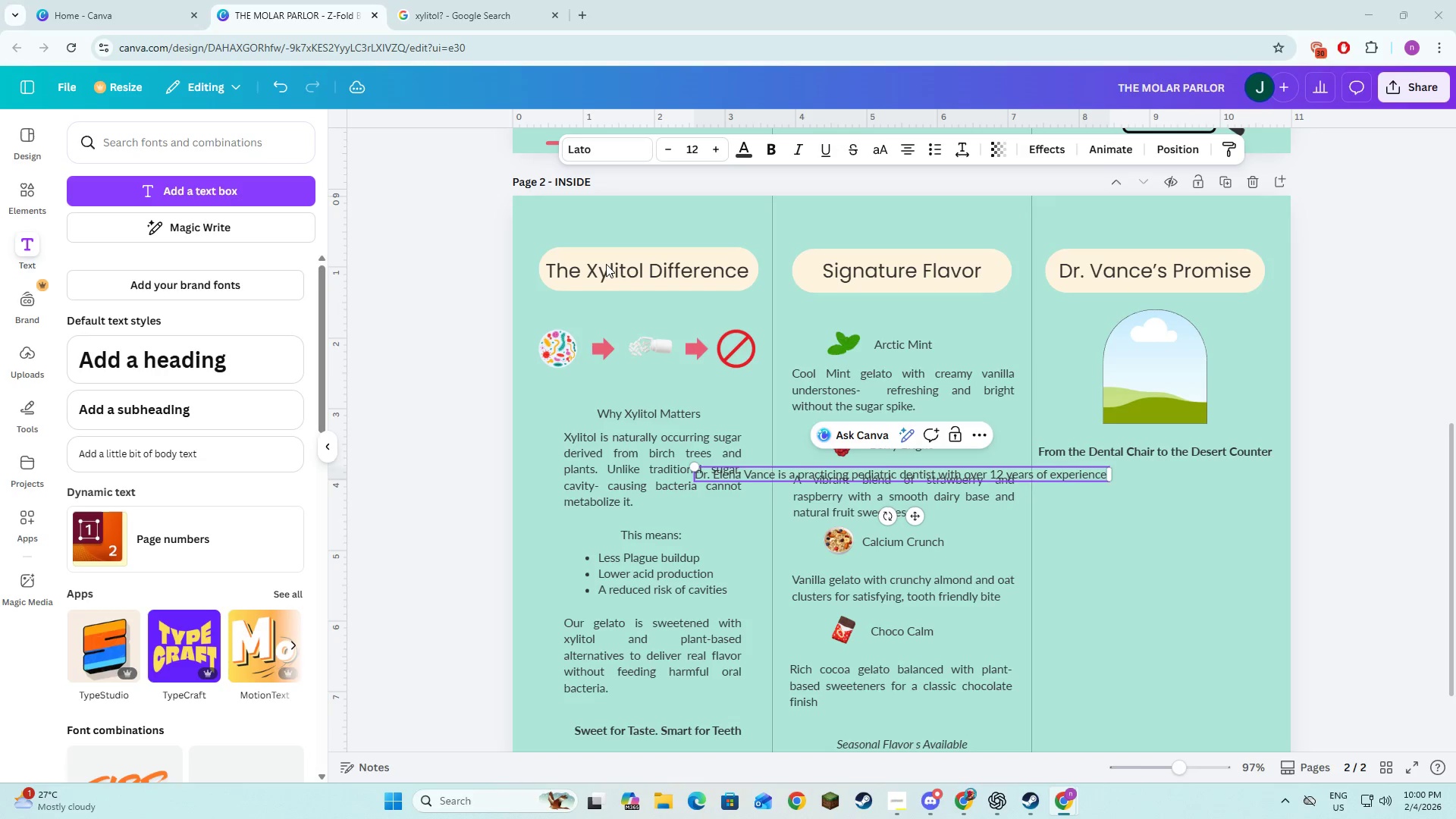 
key(Tab)
type(ha)
key(Backspace)
type(elping )
 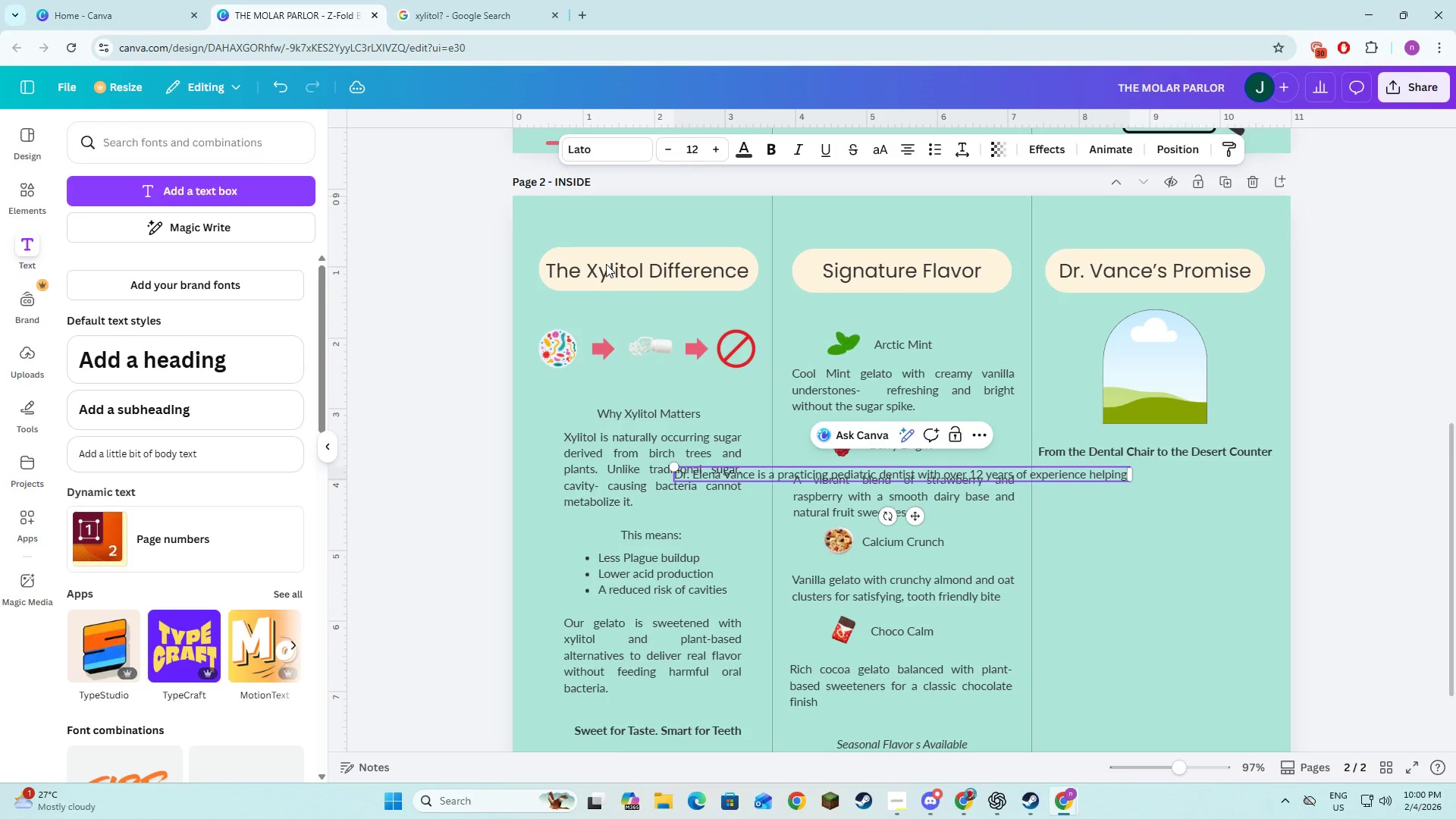 
key(Alt+AltLeft)
 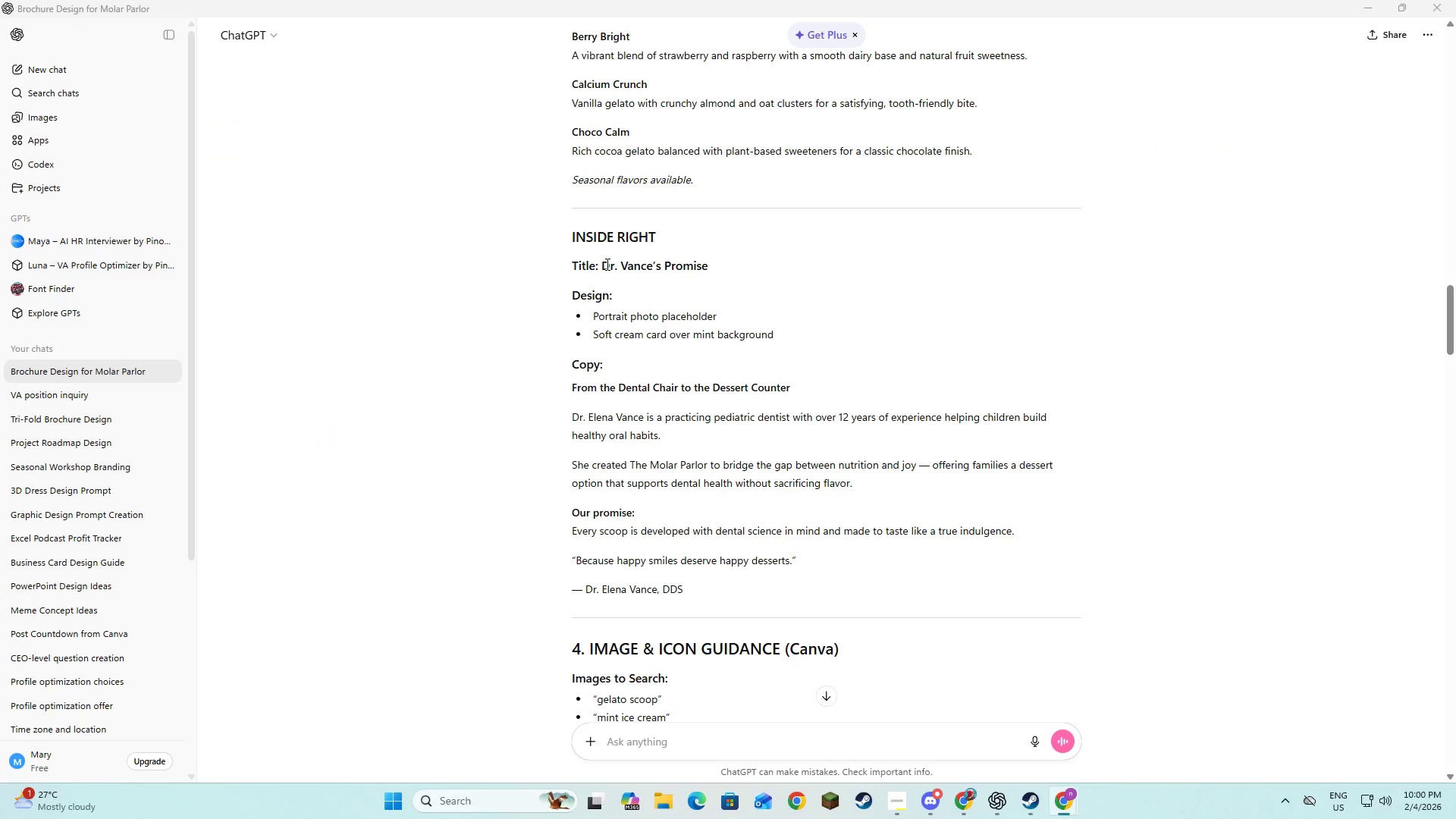 
key(Alt+Tab)
 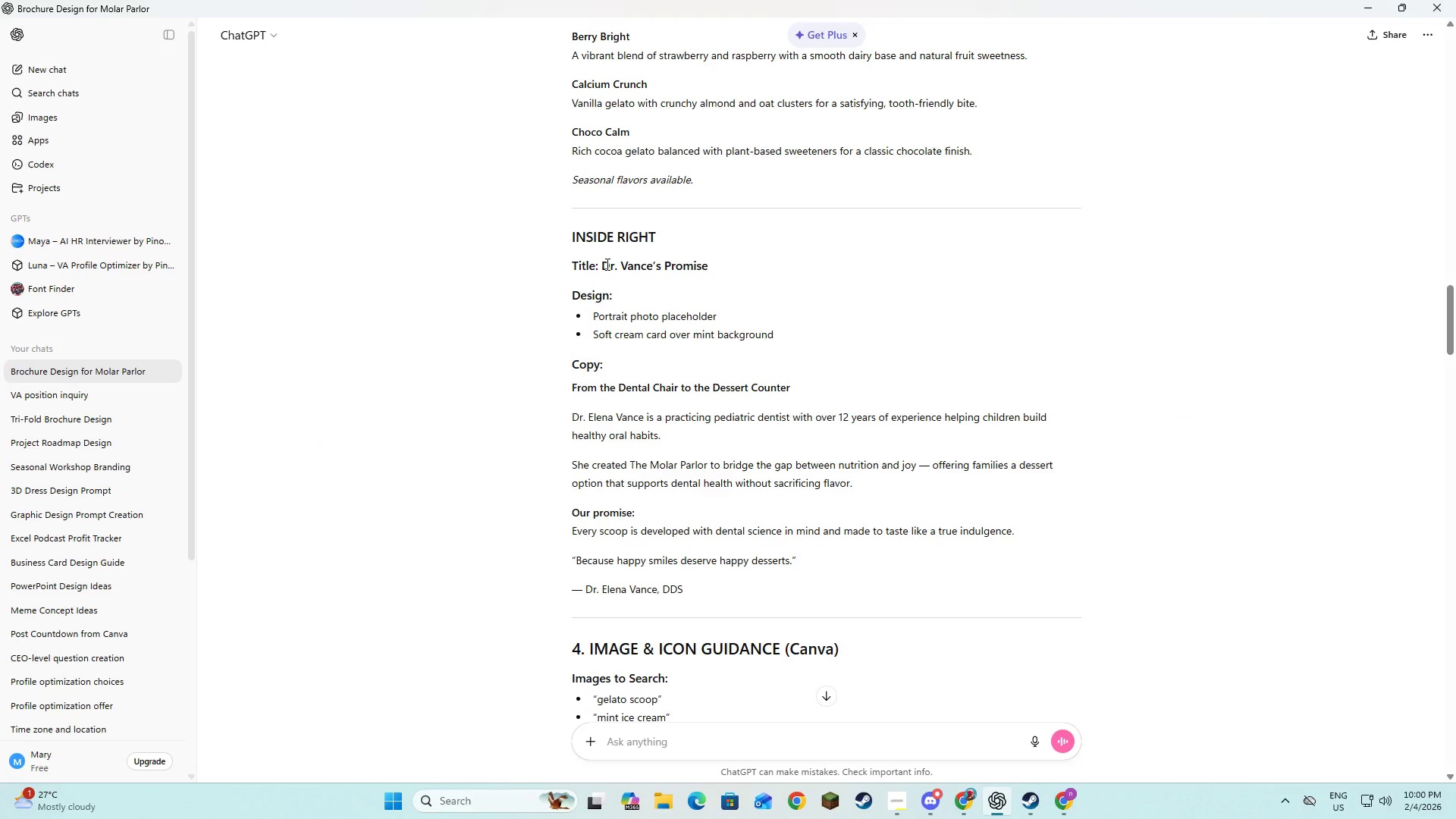 
key(Alt+AltLeft)
 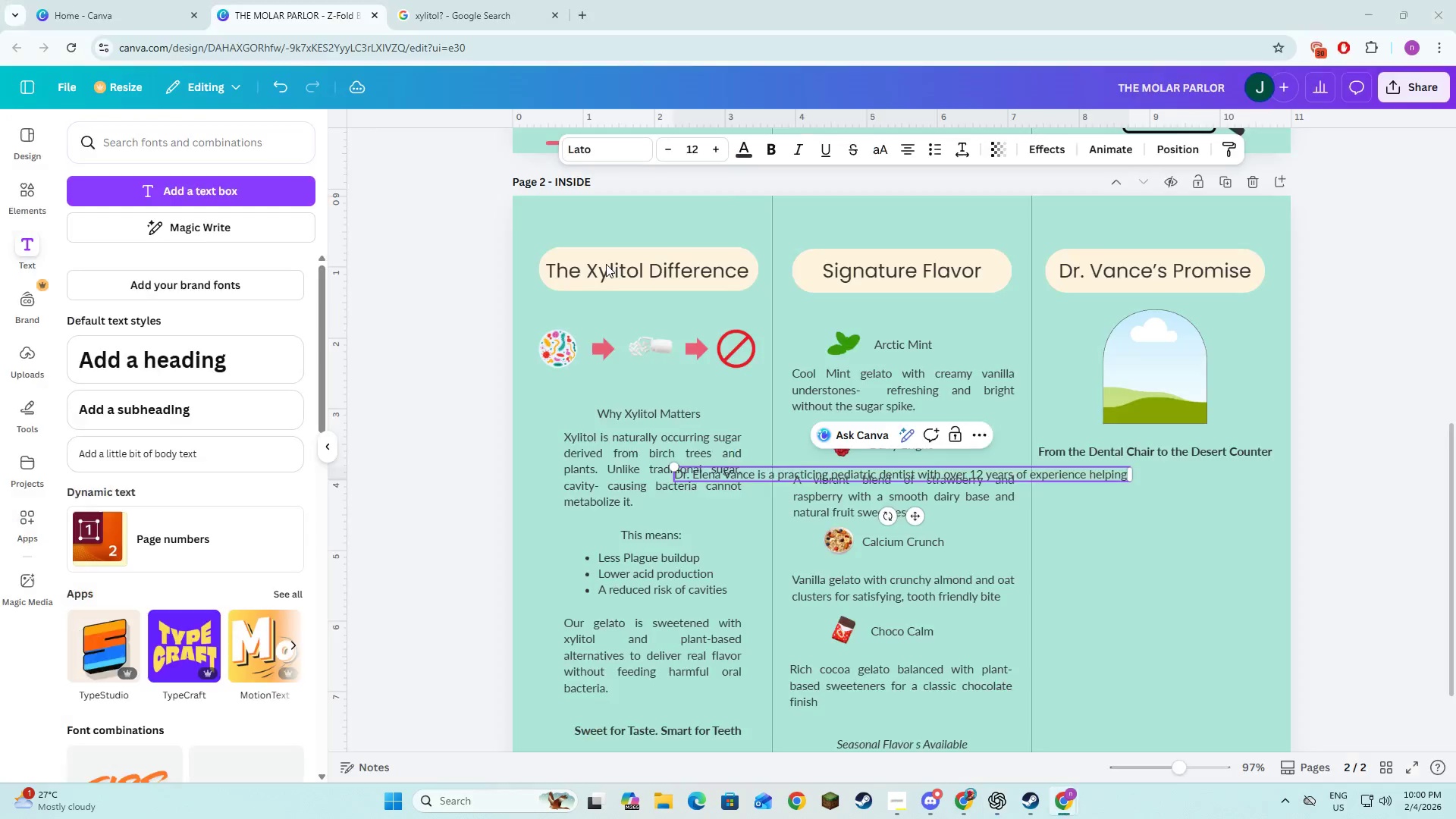 
key(Tab)
type(chill)
key(Backspace)
type(dren )
 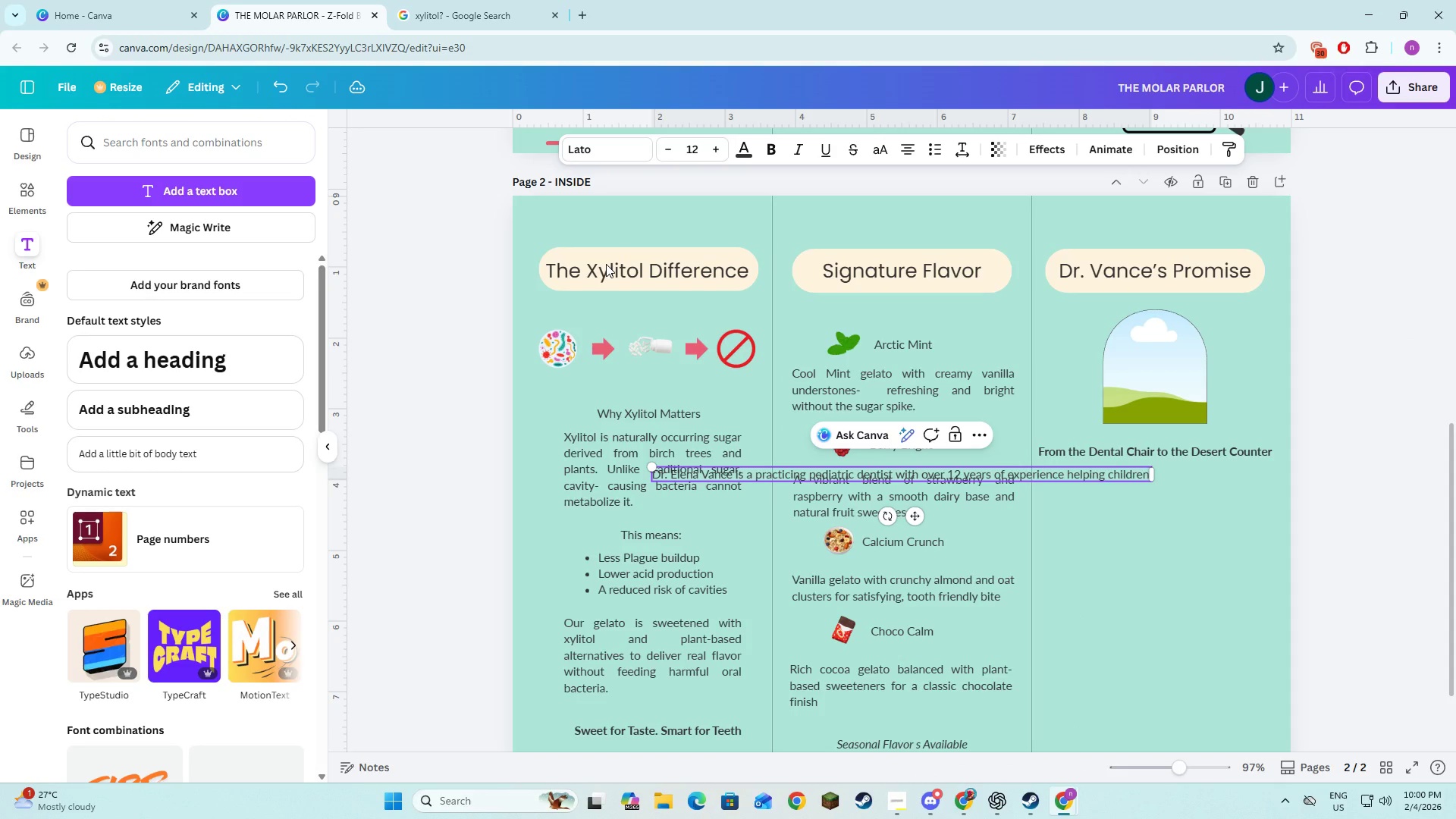 
key(Alt+AltLeft)
 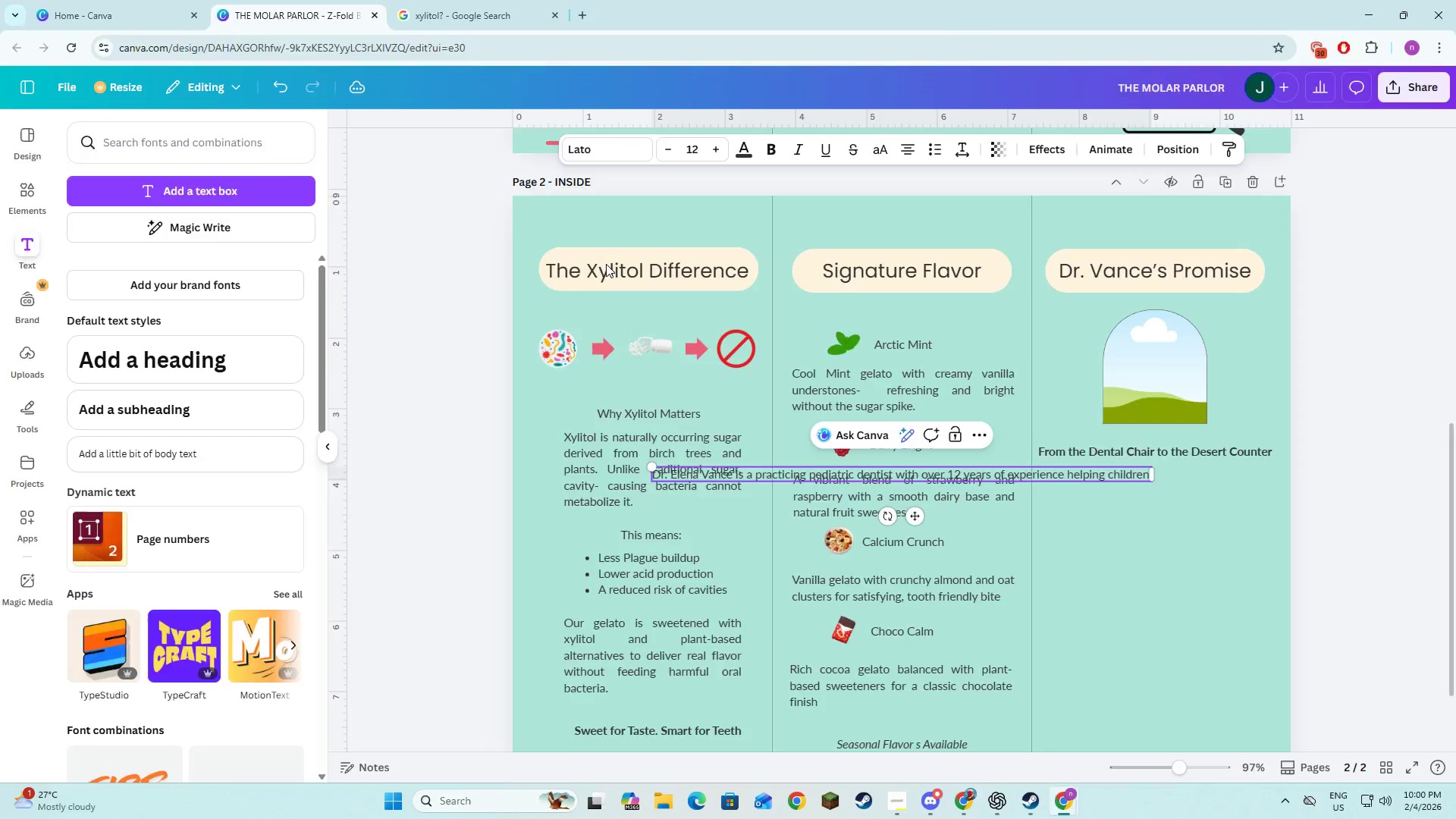 
key(Alt+Tab)
 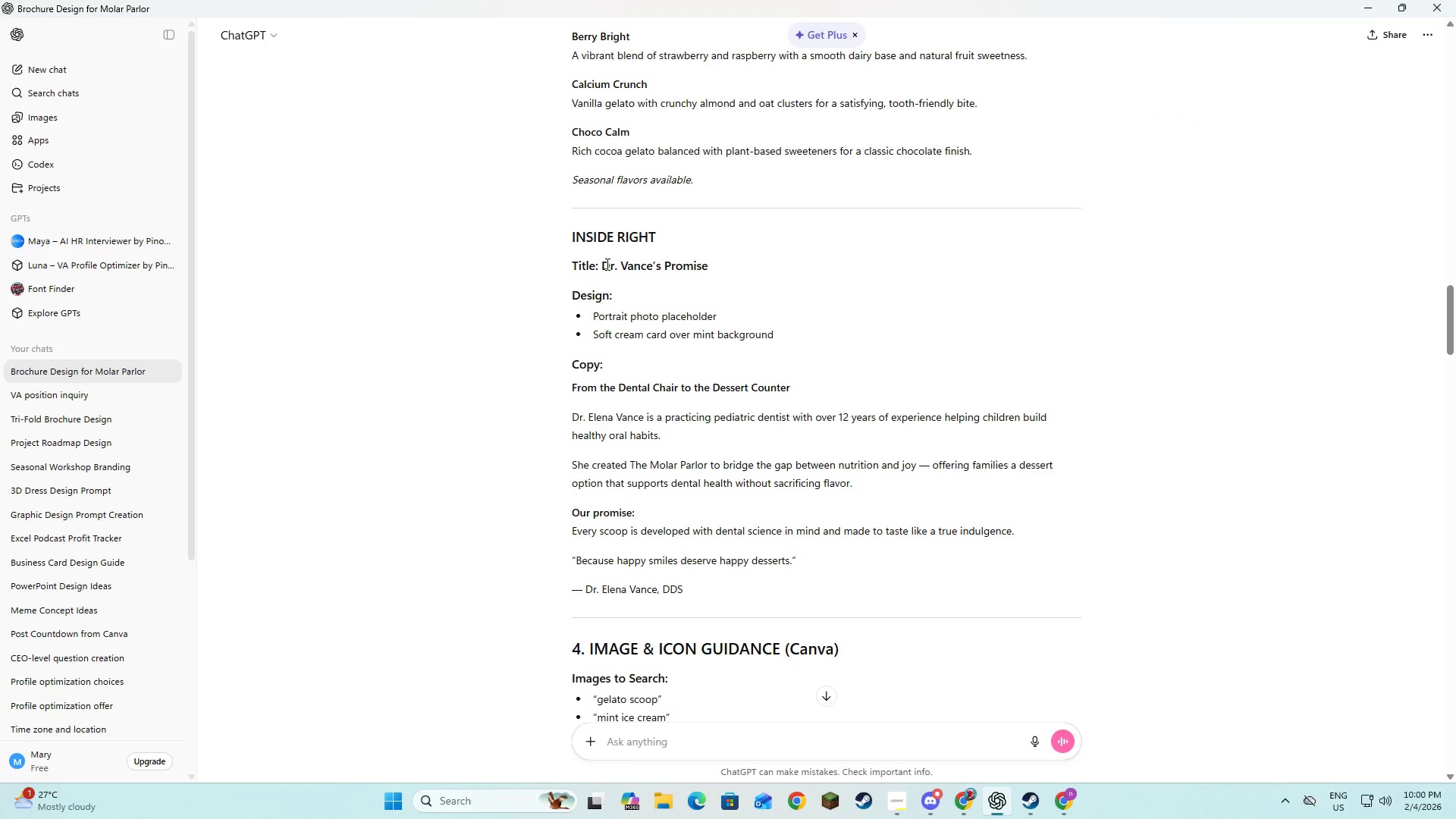 
key(Alt+AltLeft)
 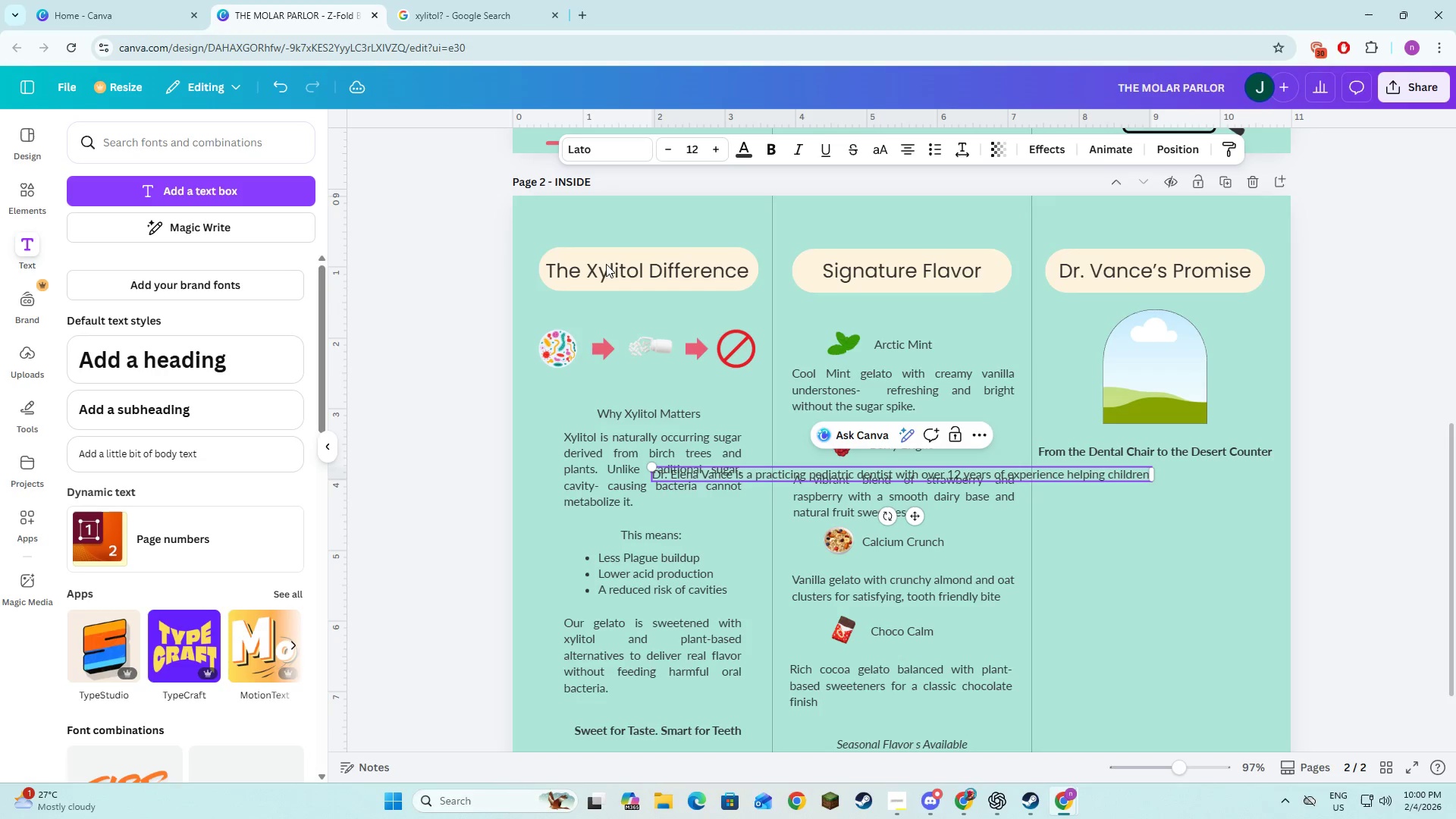 
key(Tab)
type(build healthy )
 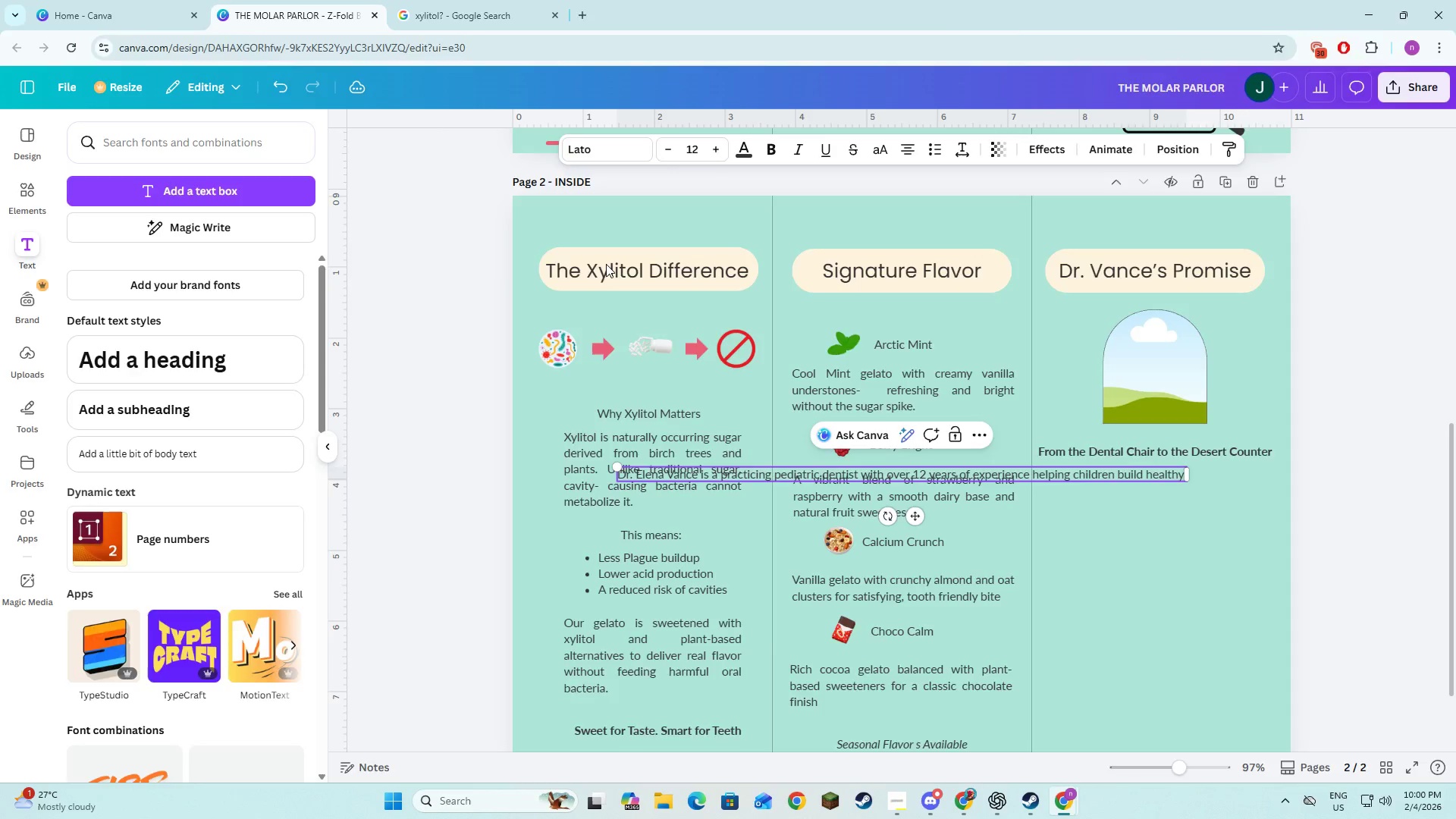 
key(Alt+AltLeft)
 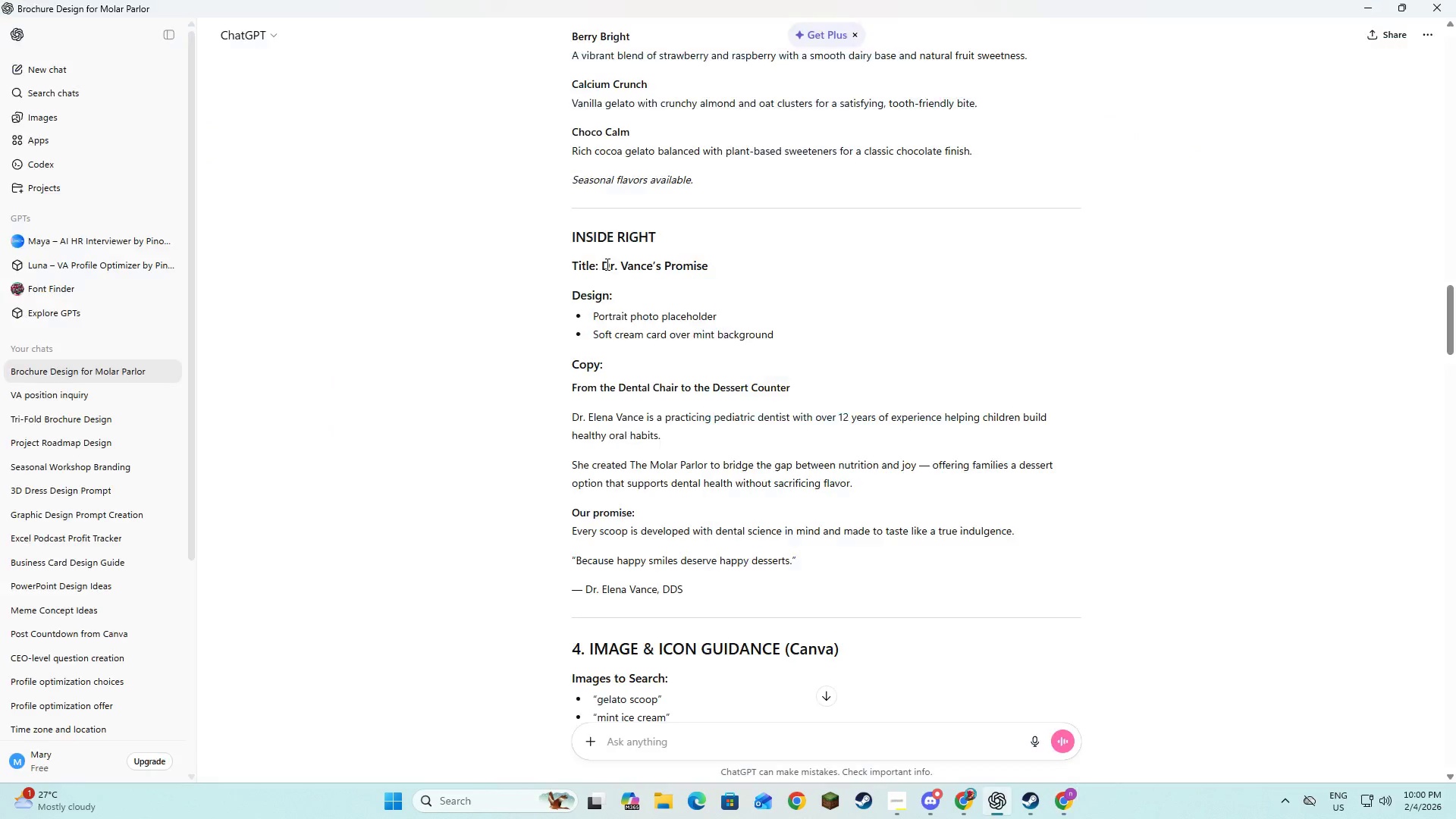 
key(Alt+Tab)
 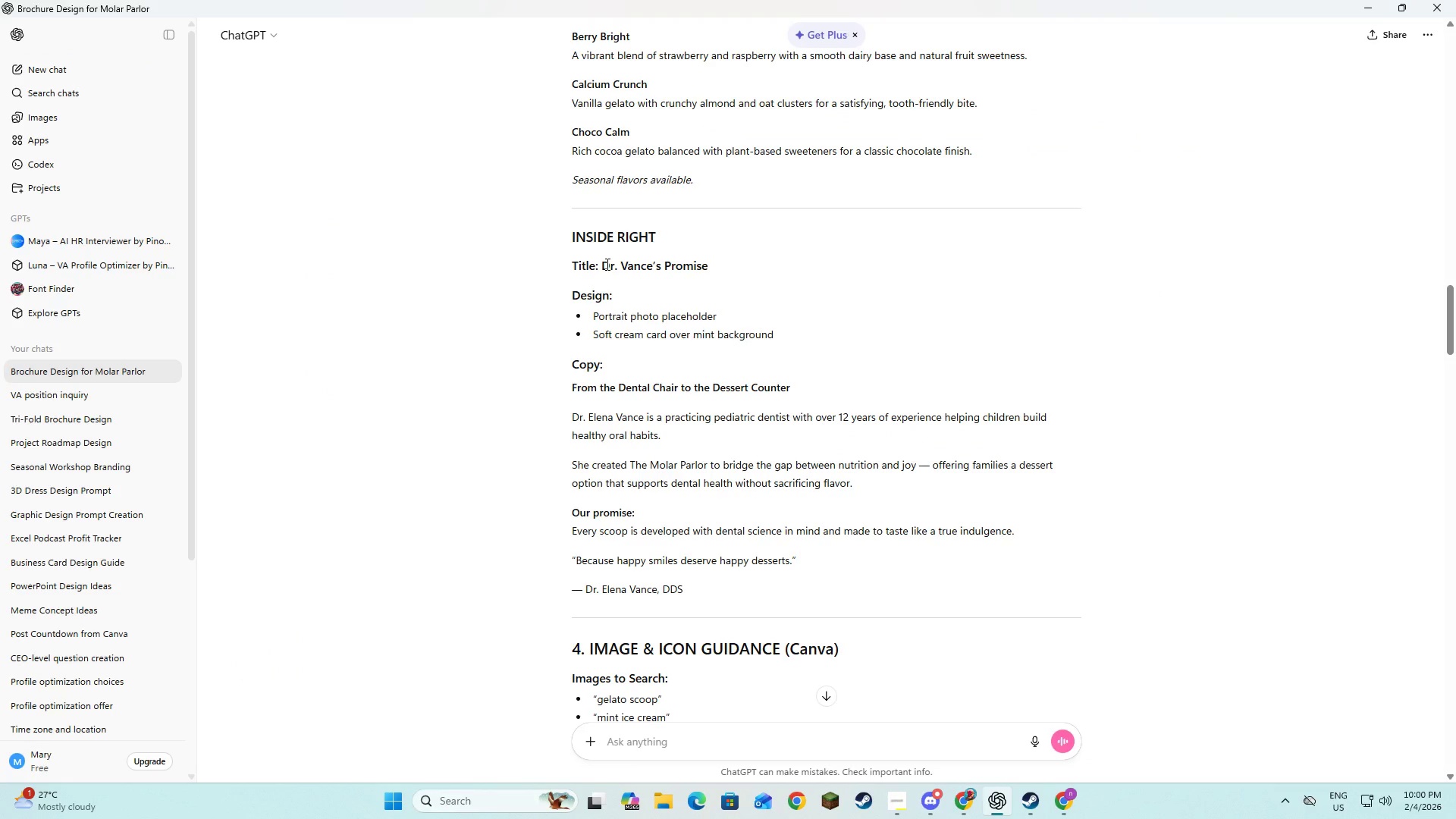 
key(Alt+AltLeft)
 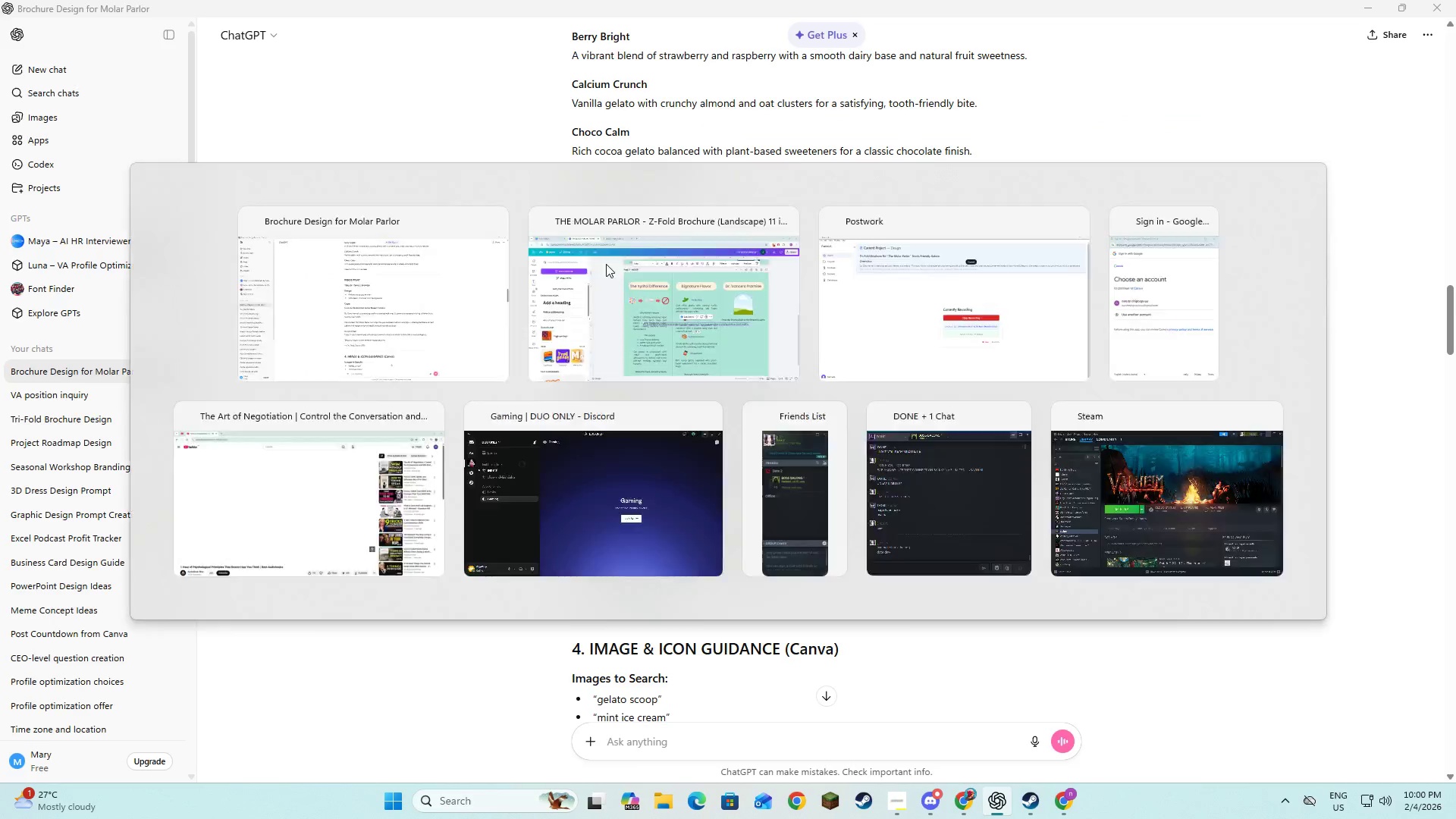 
key(Tab)
type(oral habit)
 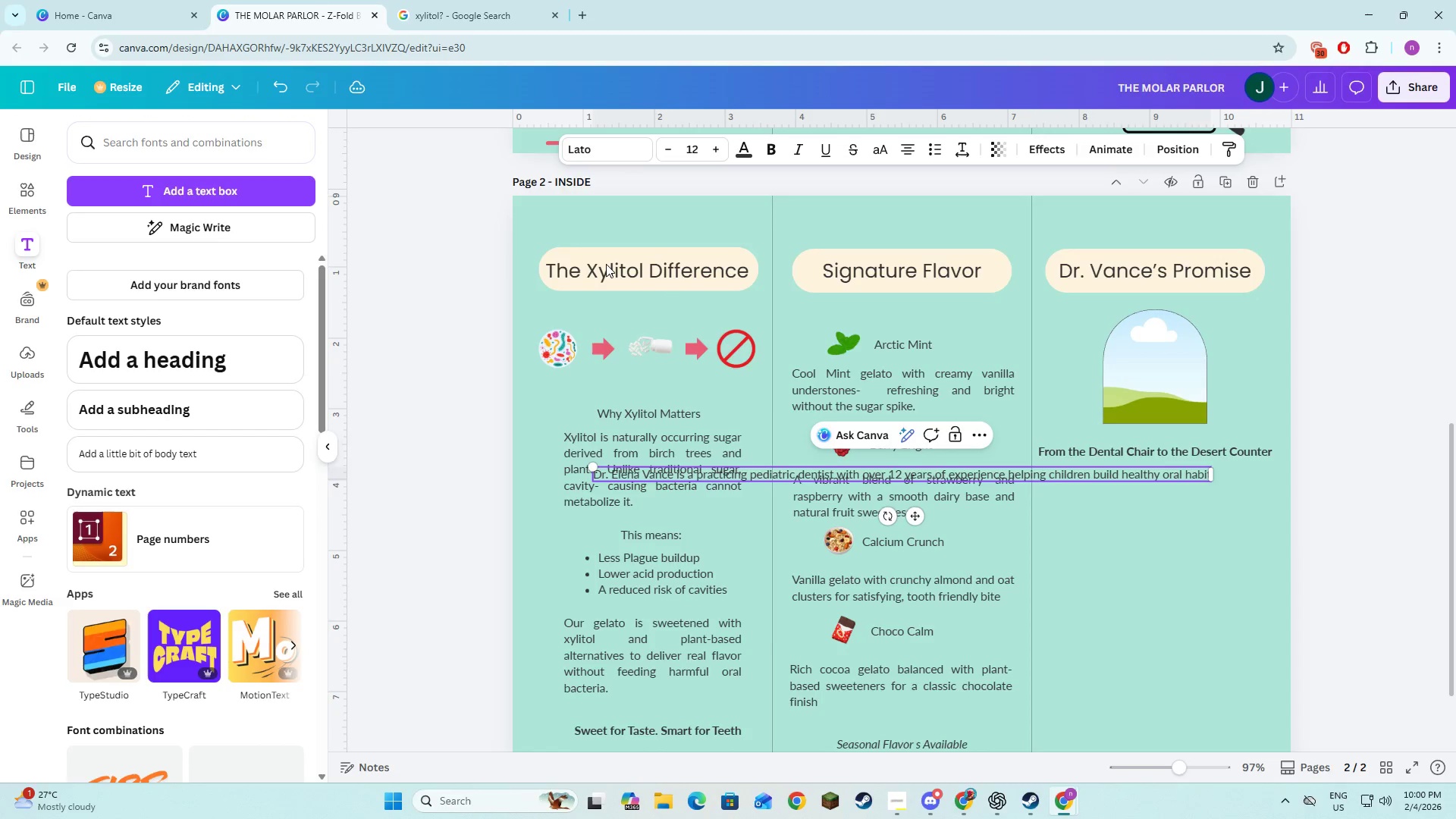 
key(Alt+AltLeft)
 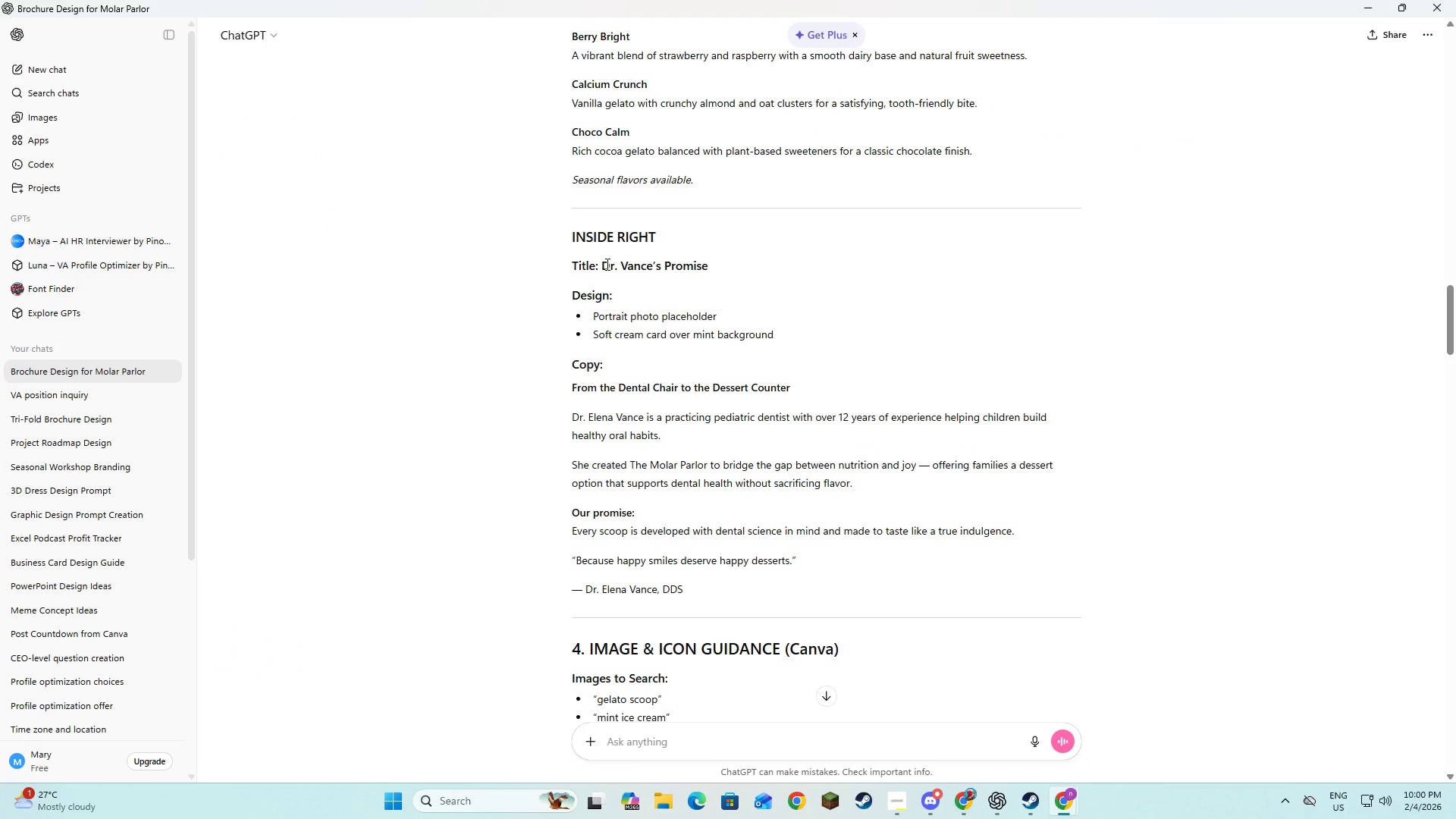 
key(Alt+Tab)
 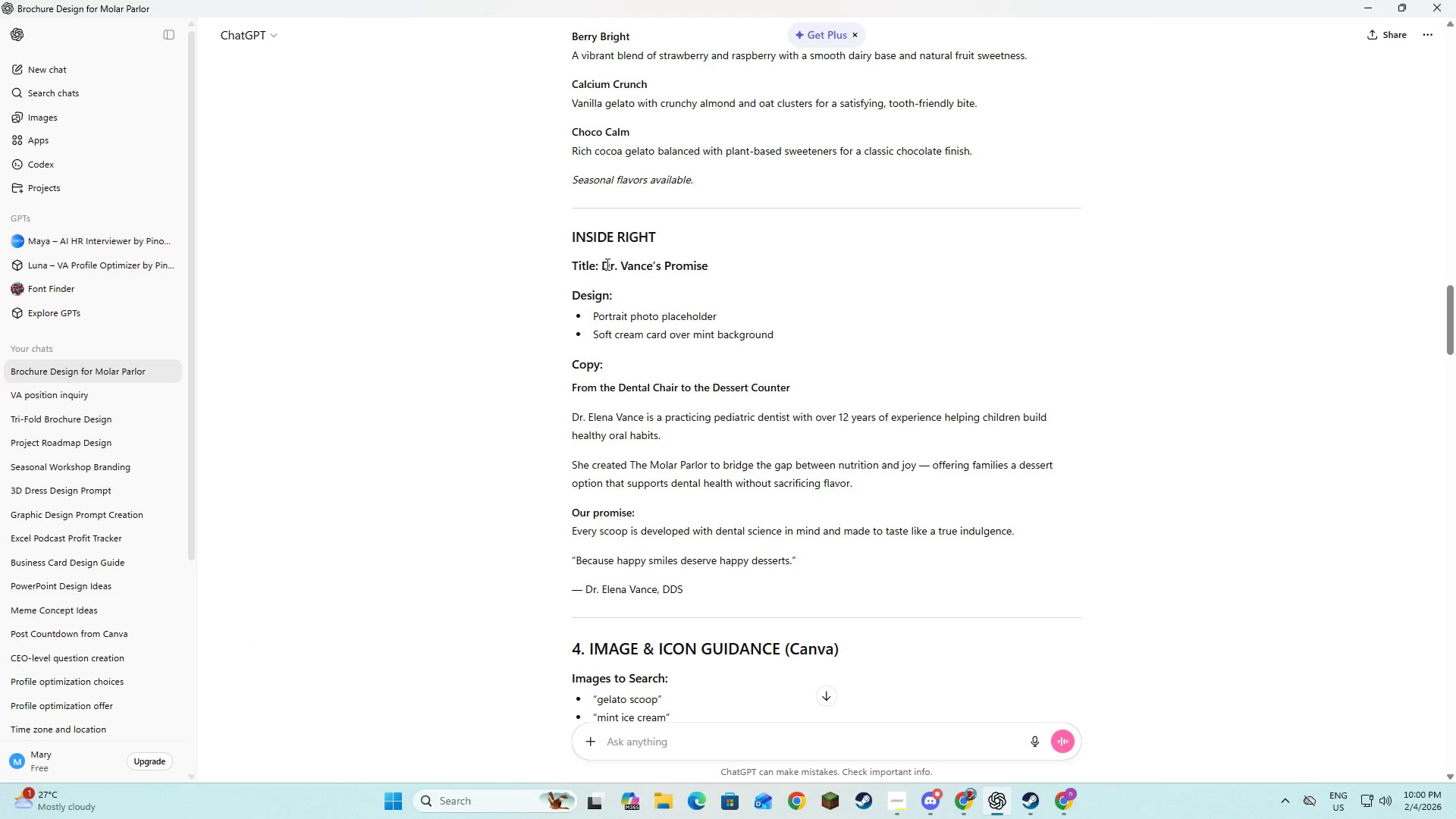 
key(Alt+AltLeft)
 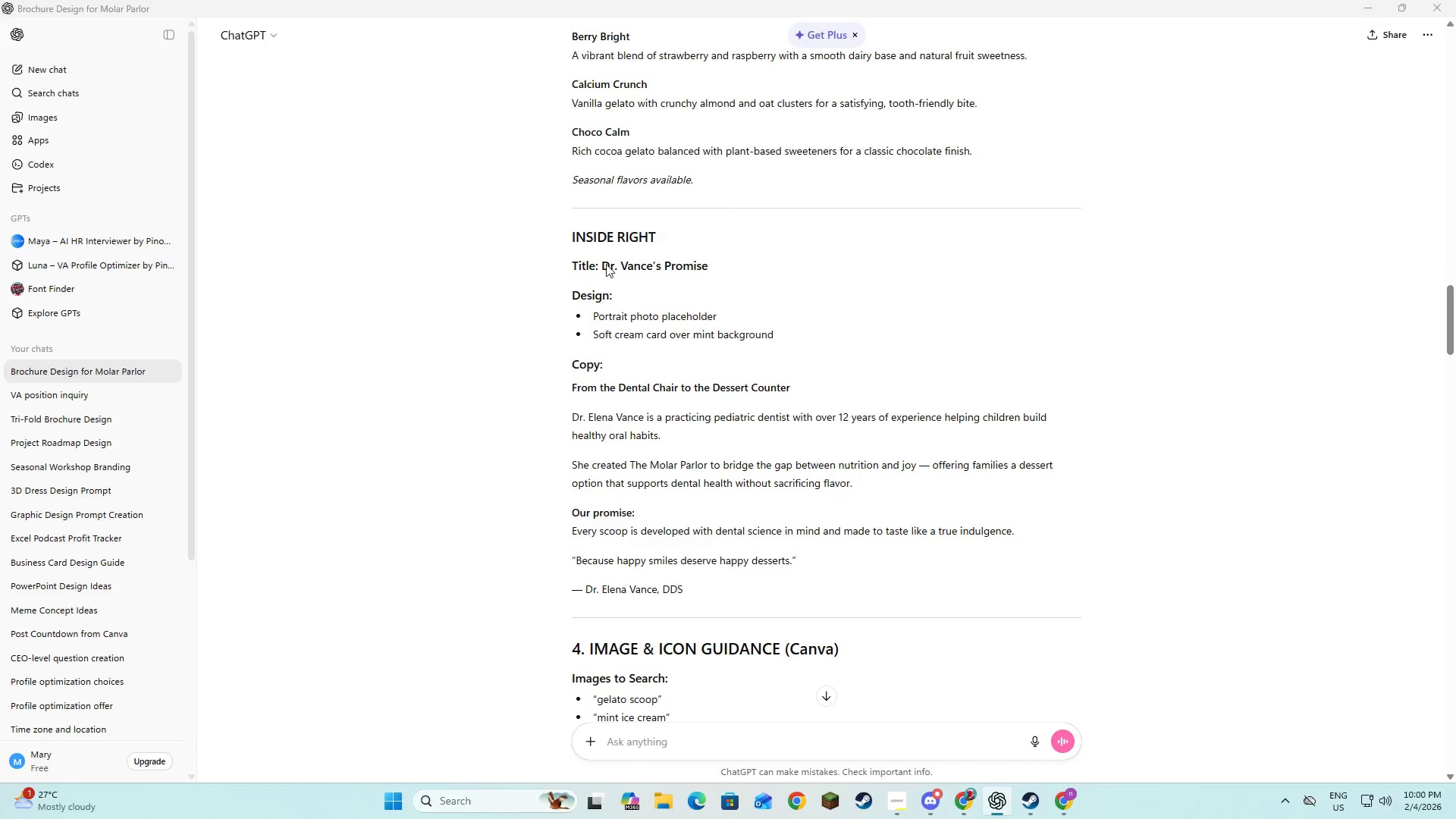 
key(Alt+Tab)
 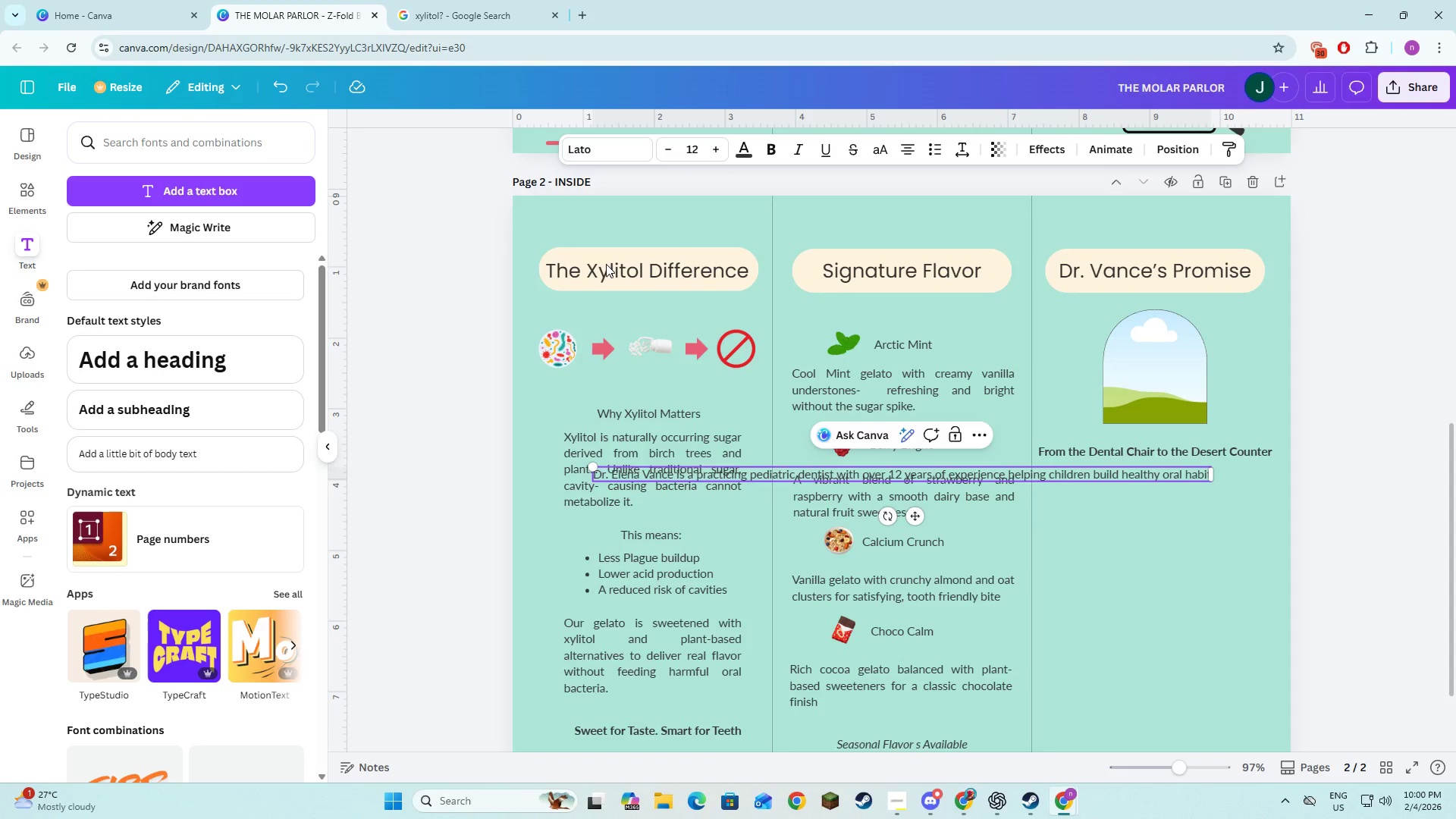 
key(S)
 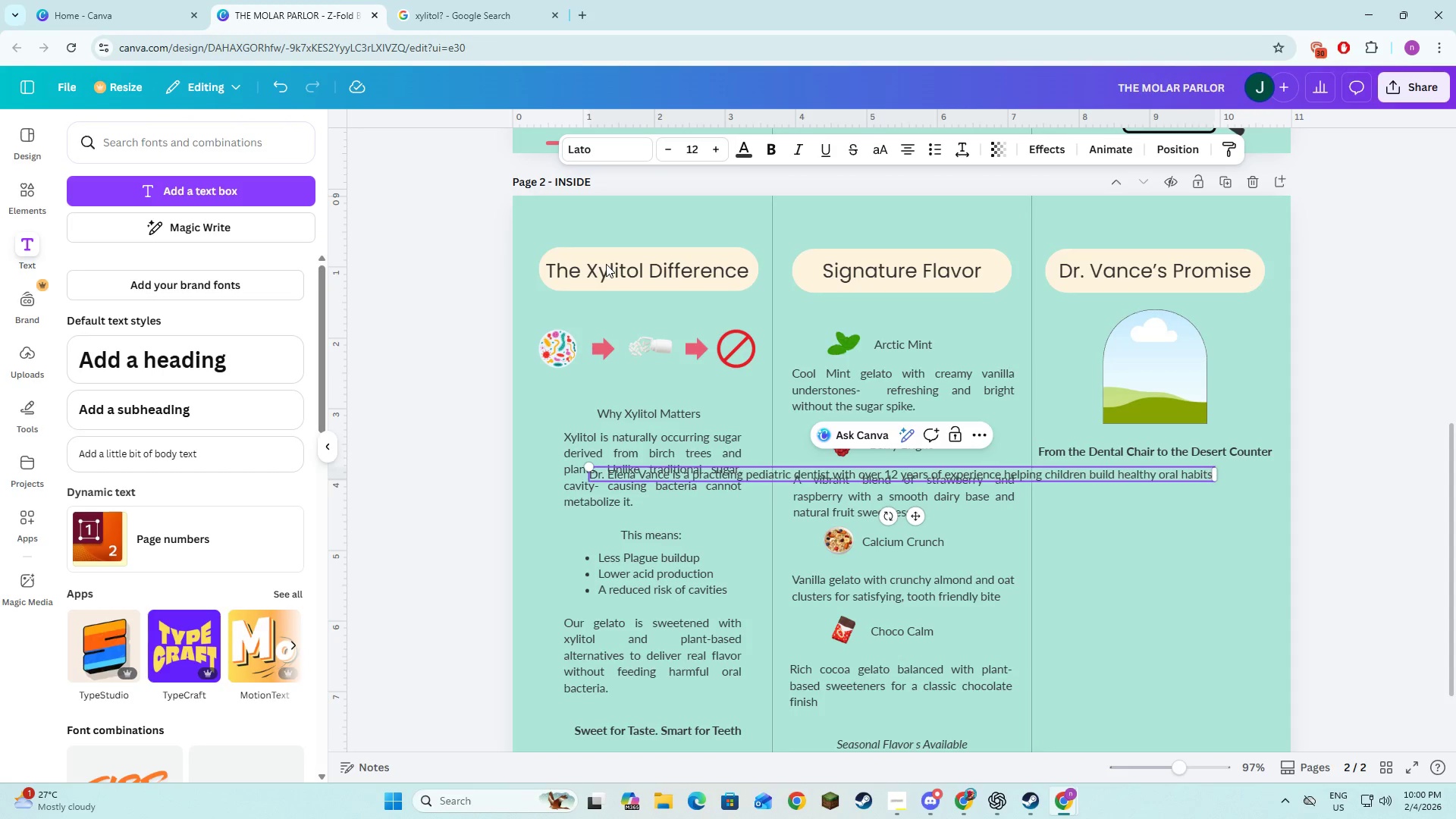 
key(Period)
 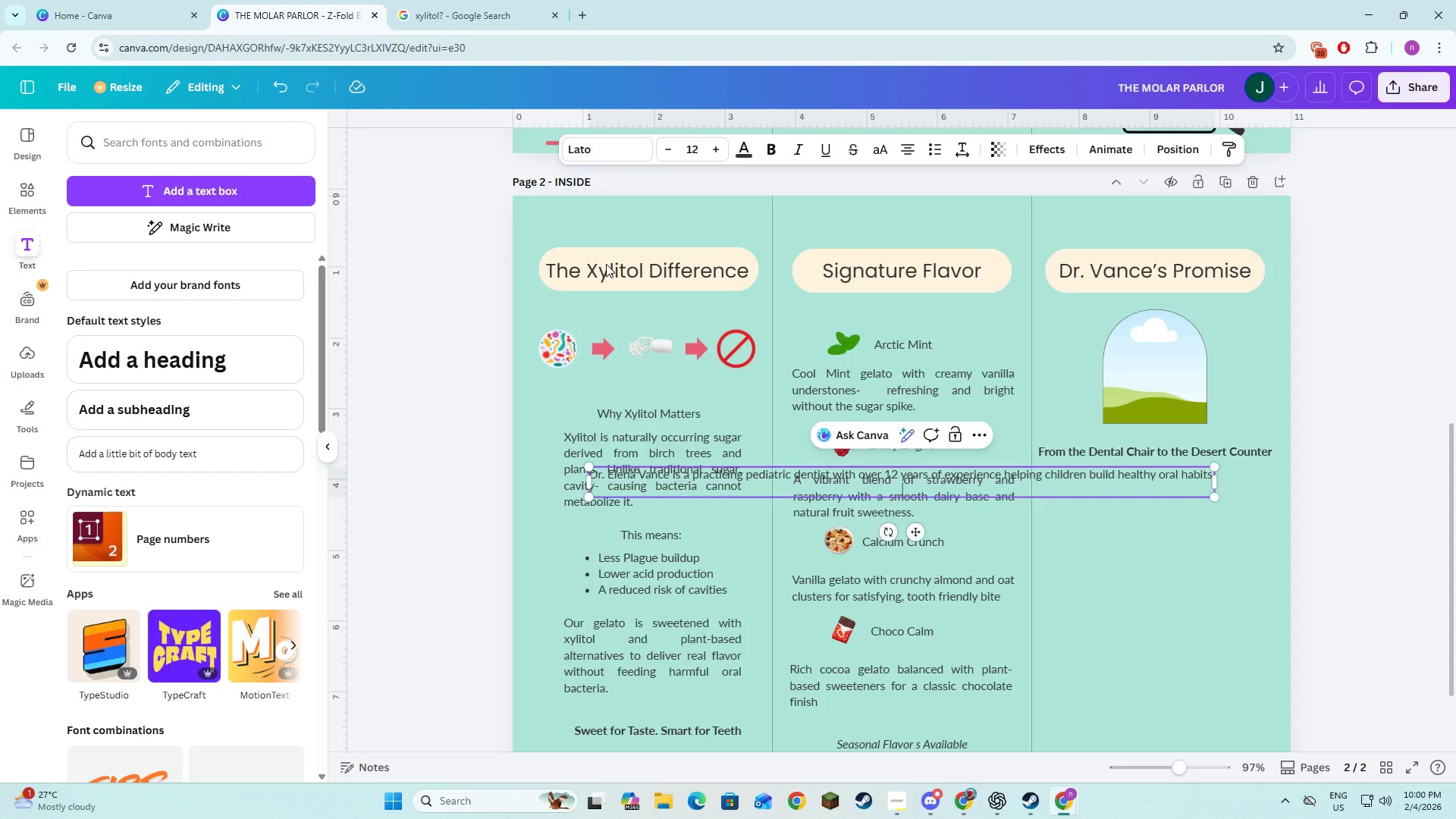 
key(Enter)
 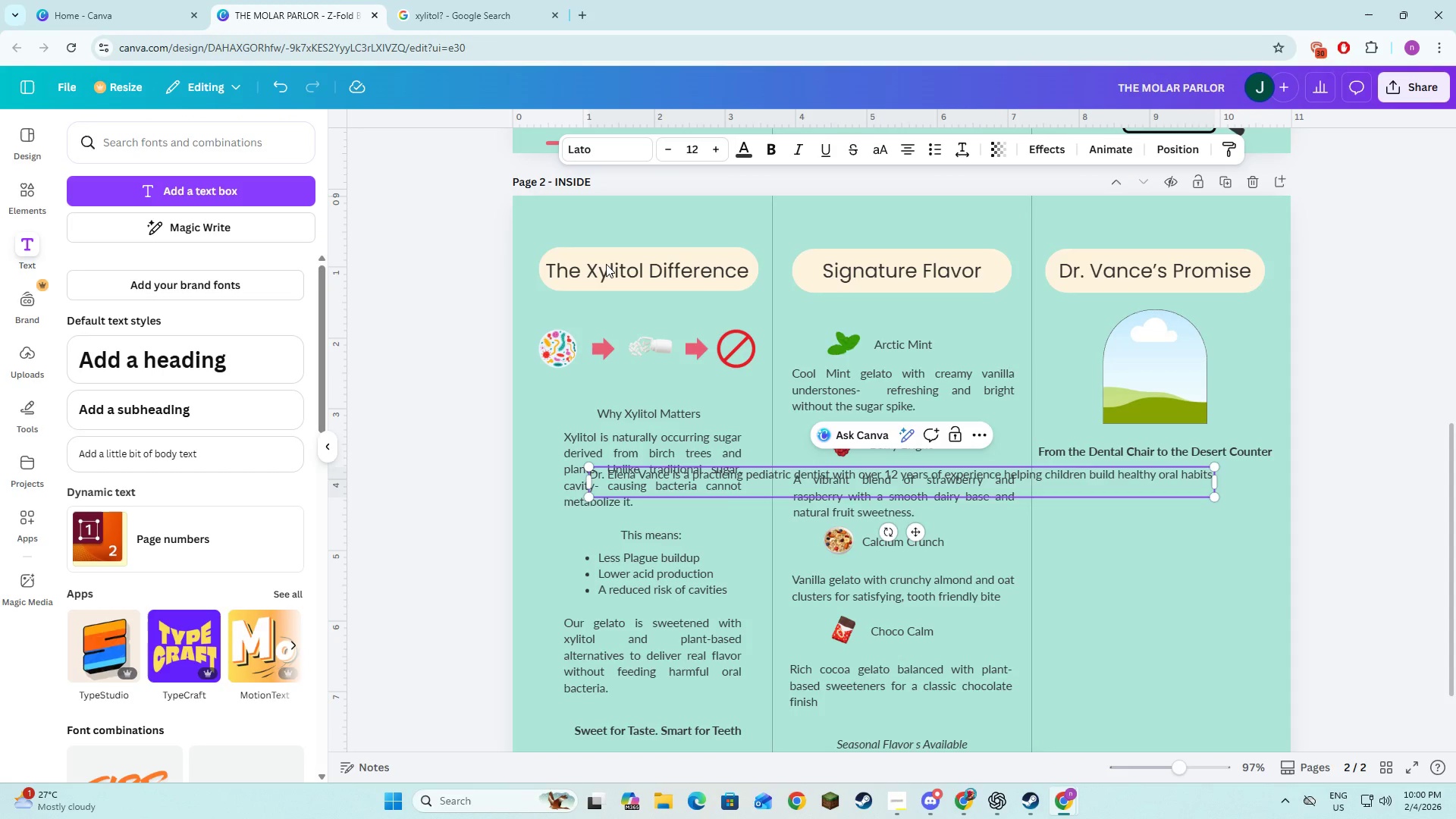 
key(Backspace)
 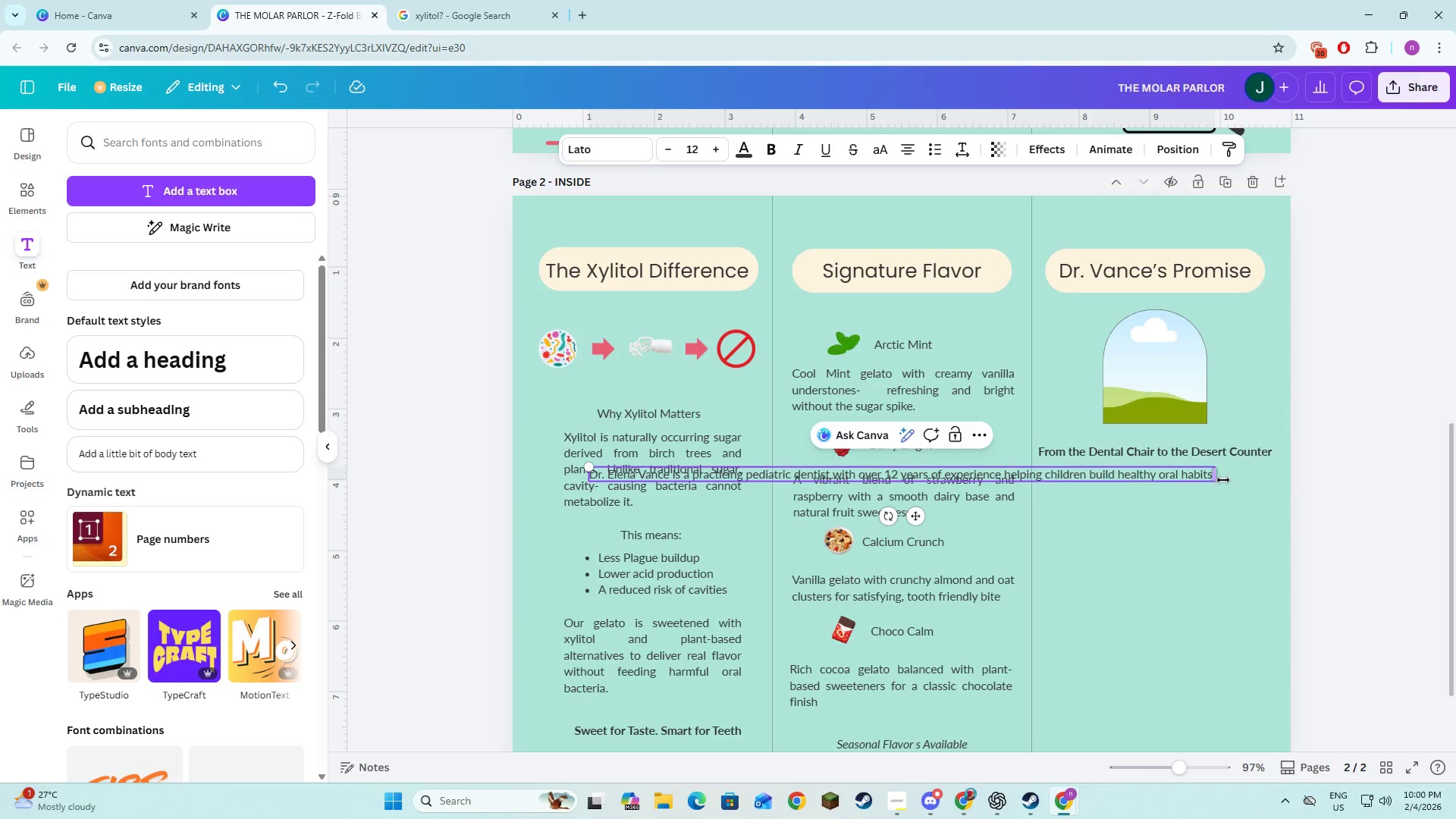 
left_click_drag(start_coordinate=[1219, 477], to_coordinate=[817, 507])
 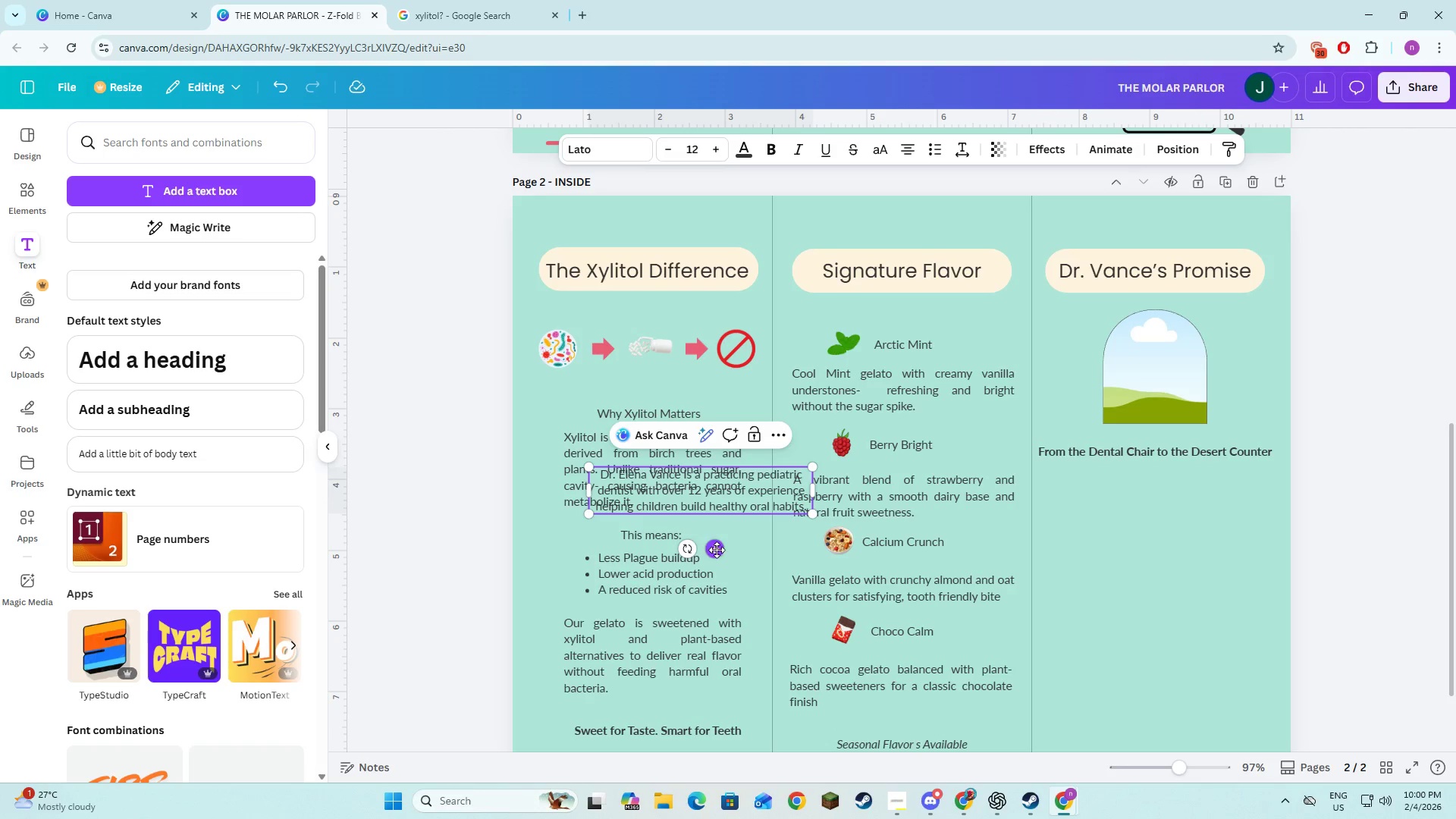 
left_click_drag(start_coordinate=[717, 550], to_coordinate=[1178, 566])
 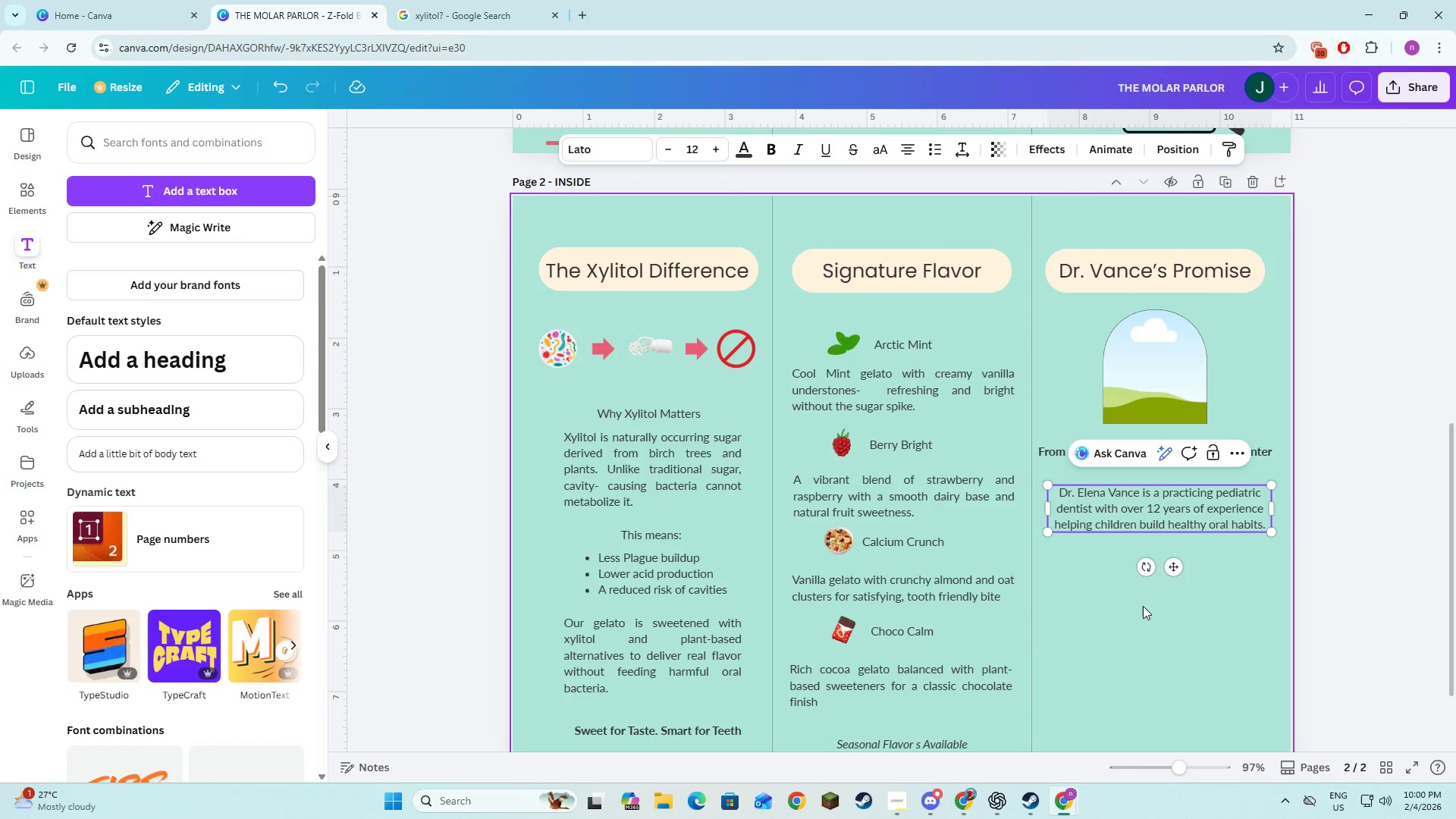 
left_click([1143, 606])
 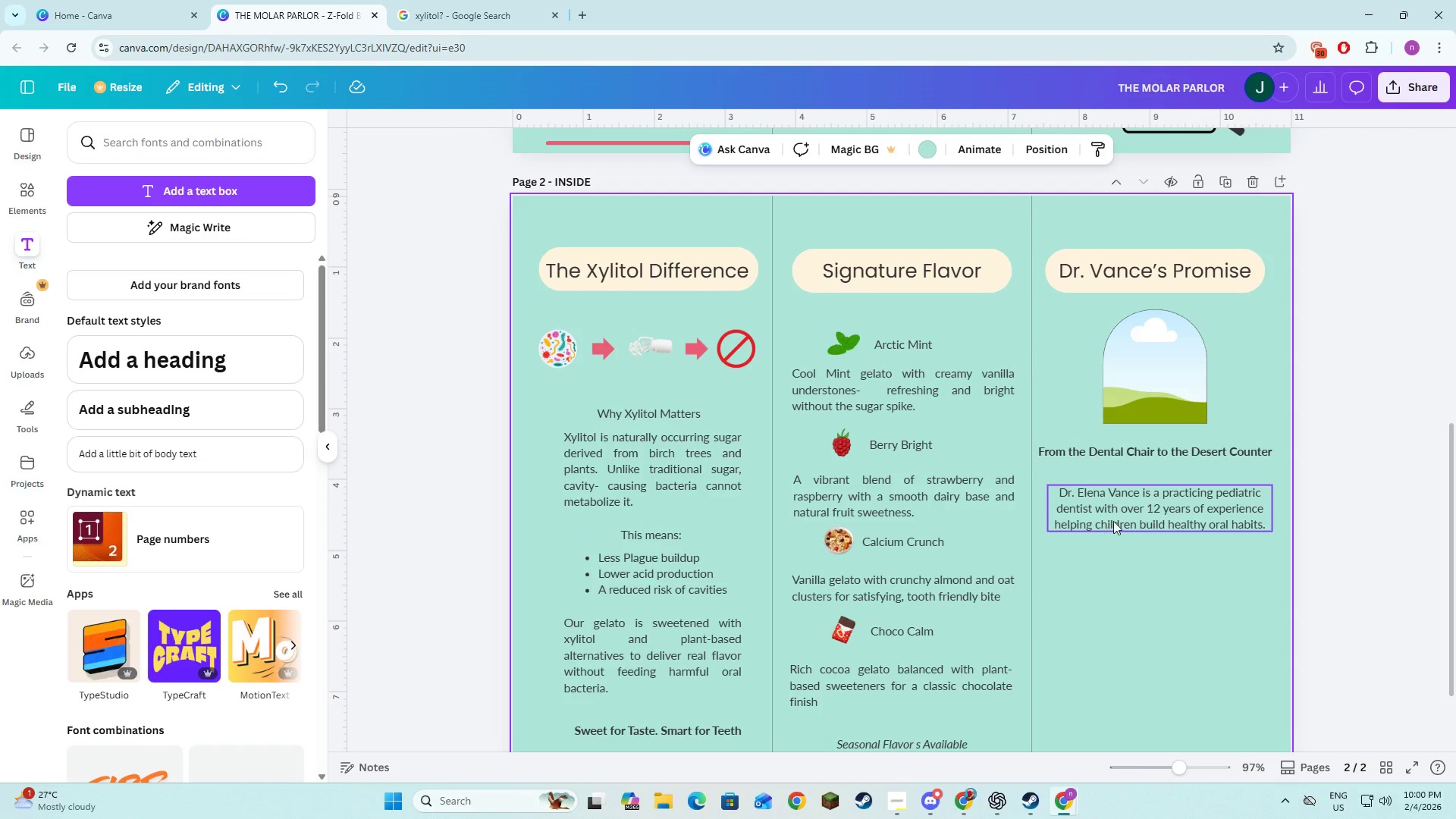 
key(Alt+AltLeft)
 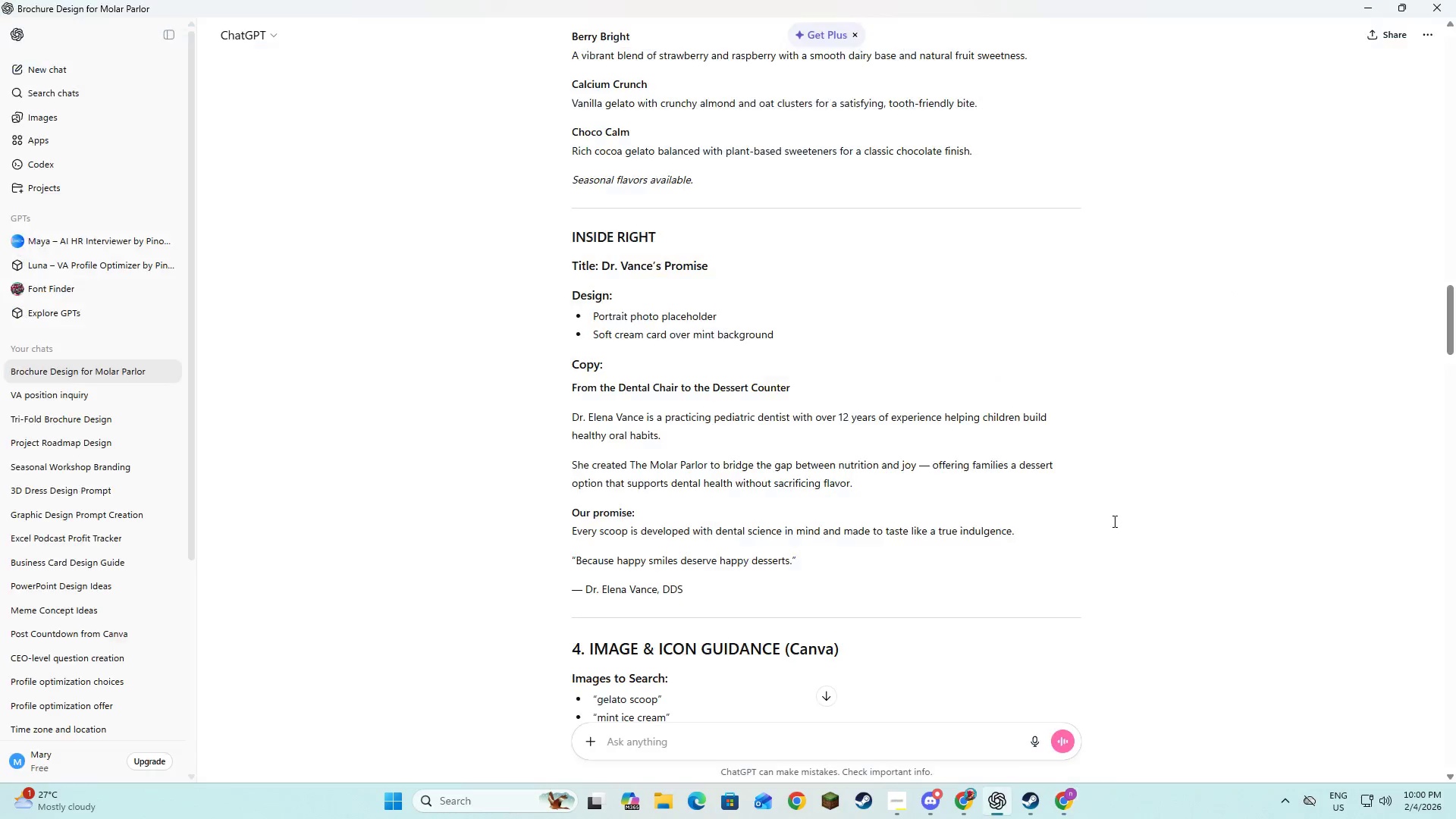 
key(Alt+Tab)
 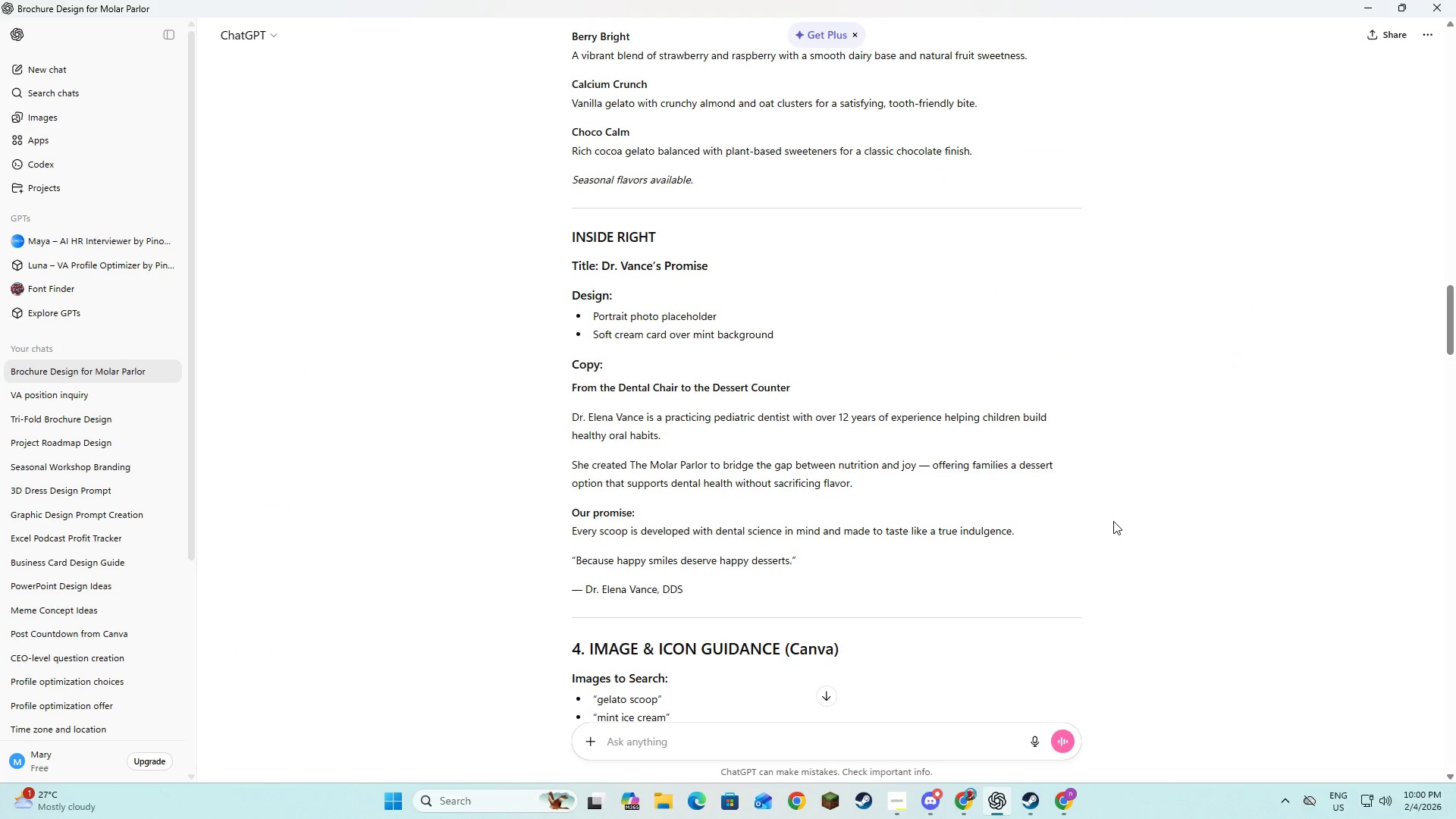 
key(Alt+AltLeft)
 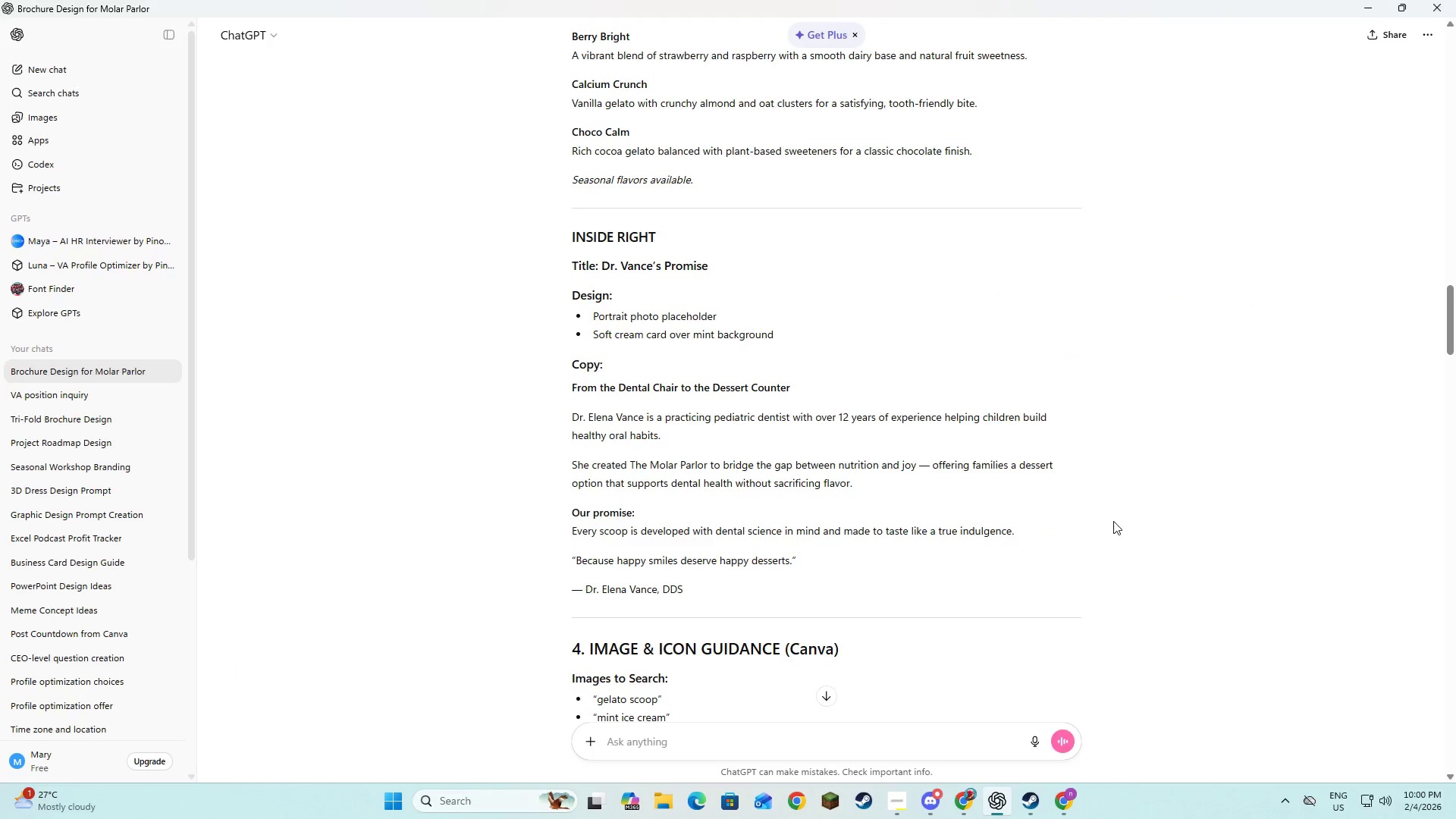 
key(Alt+Tab)
 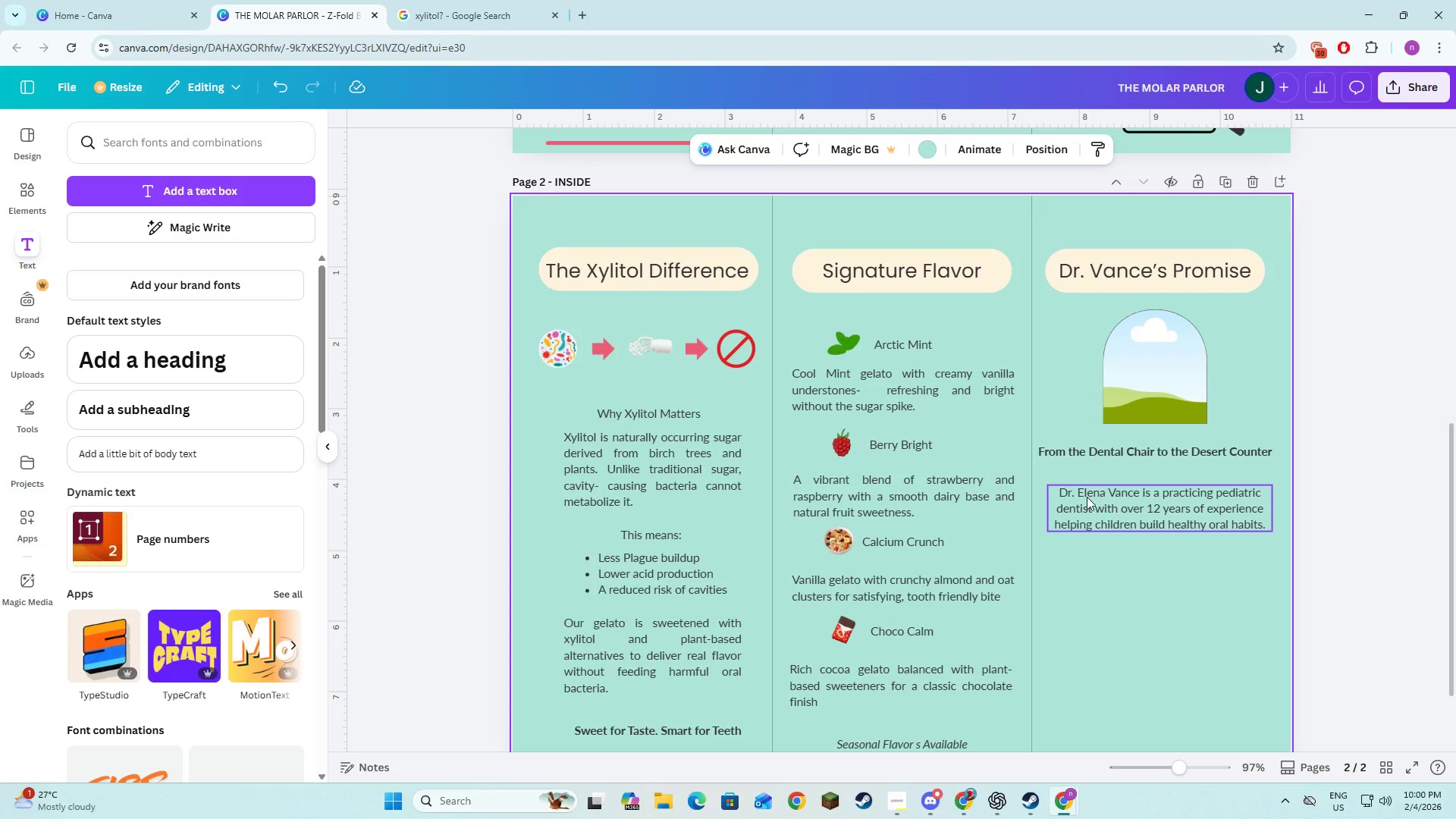 
left_click([1087, 497])
 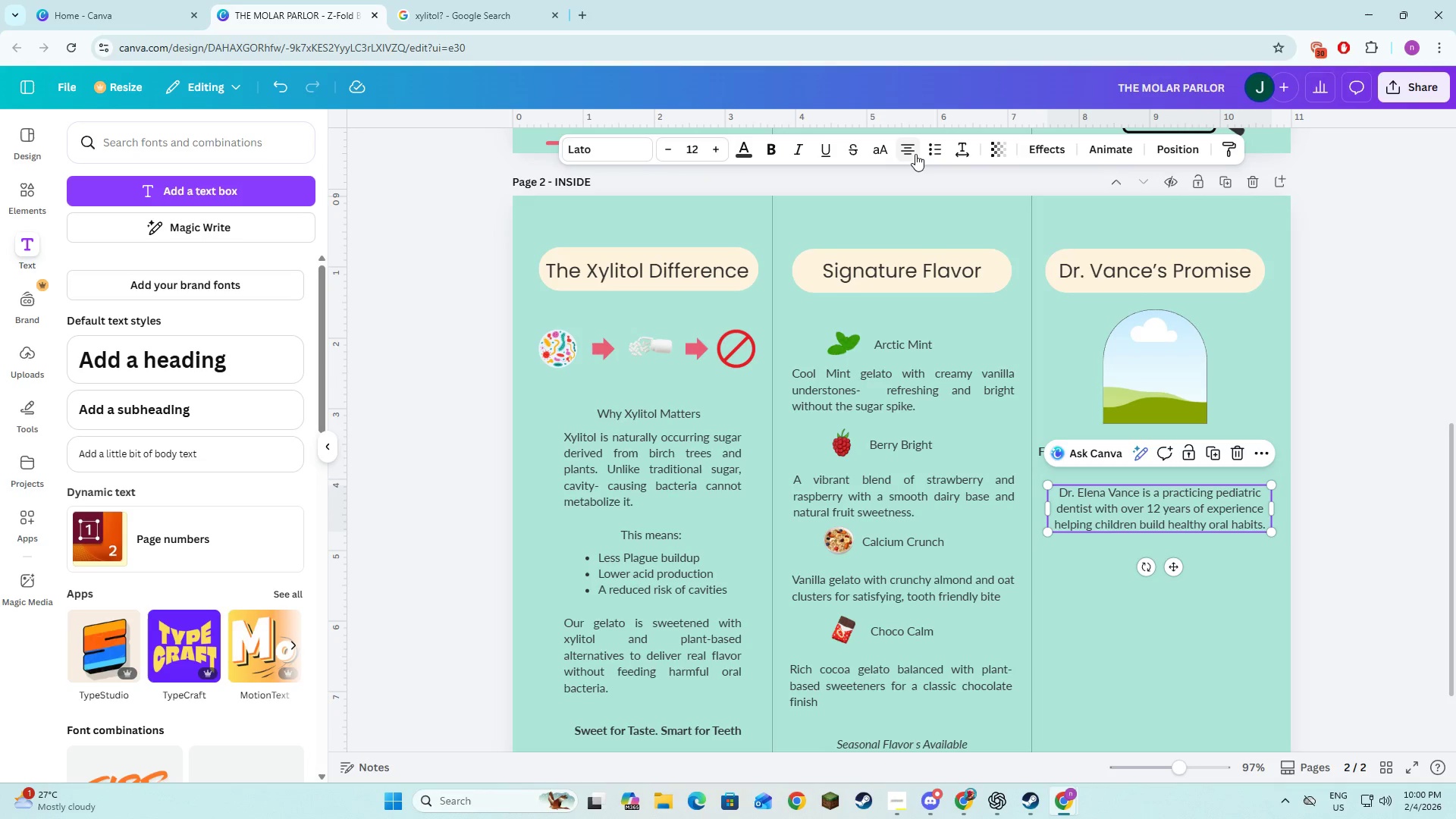 
double_click([915, 154])
 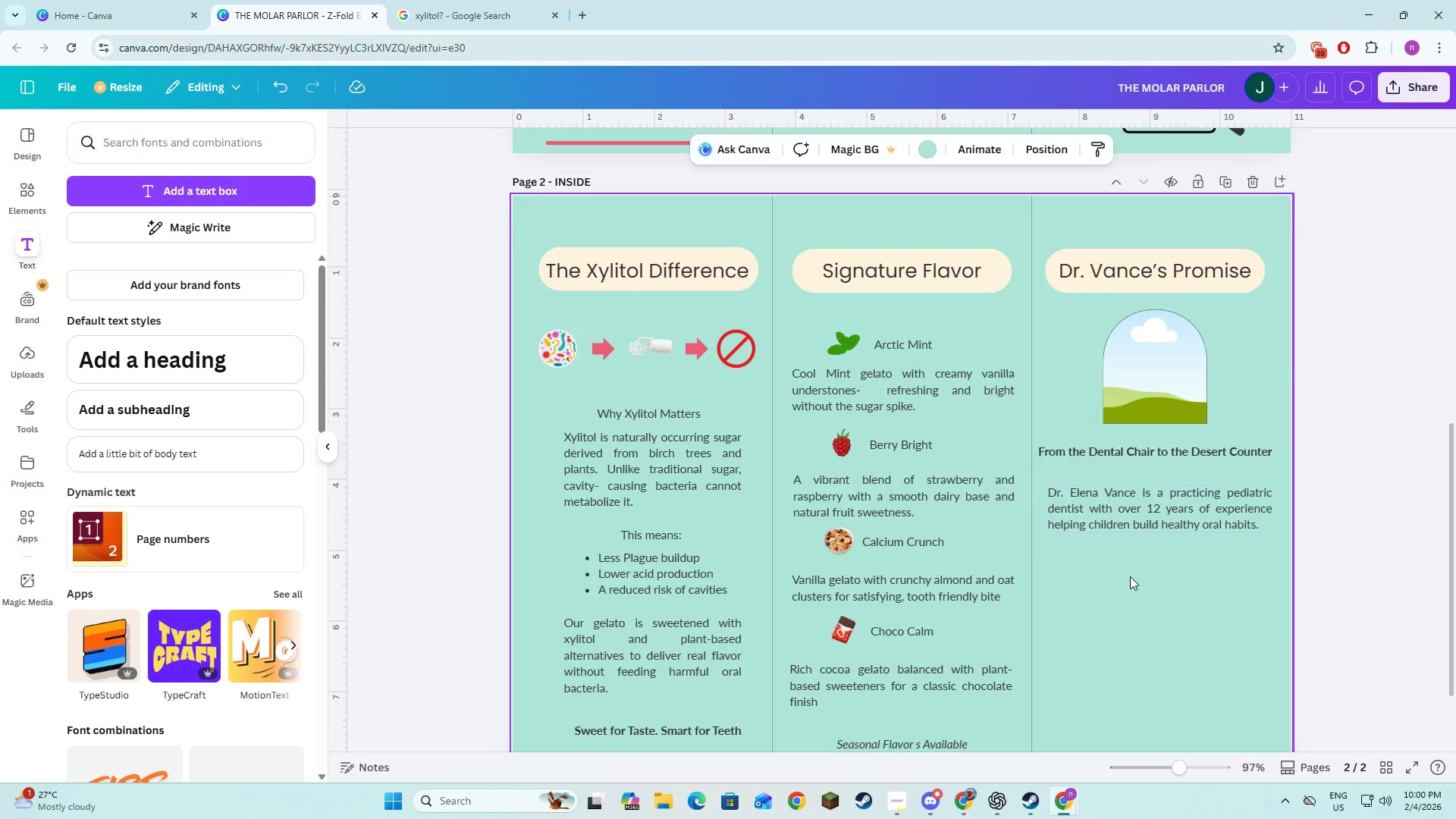 
double_click([1120, 509])
 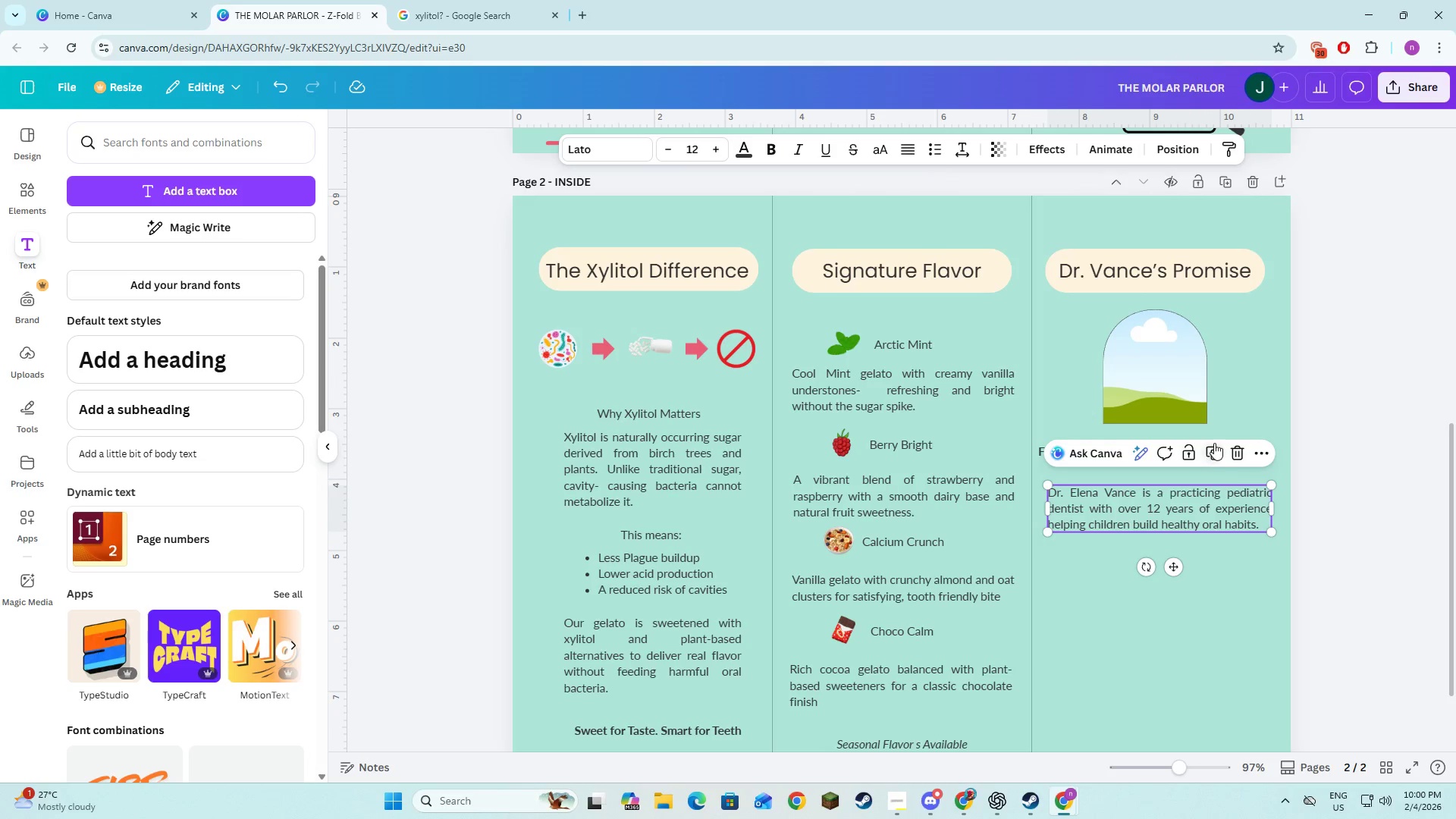 
left_click([1214, 443])
 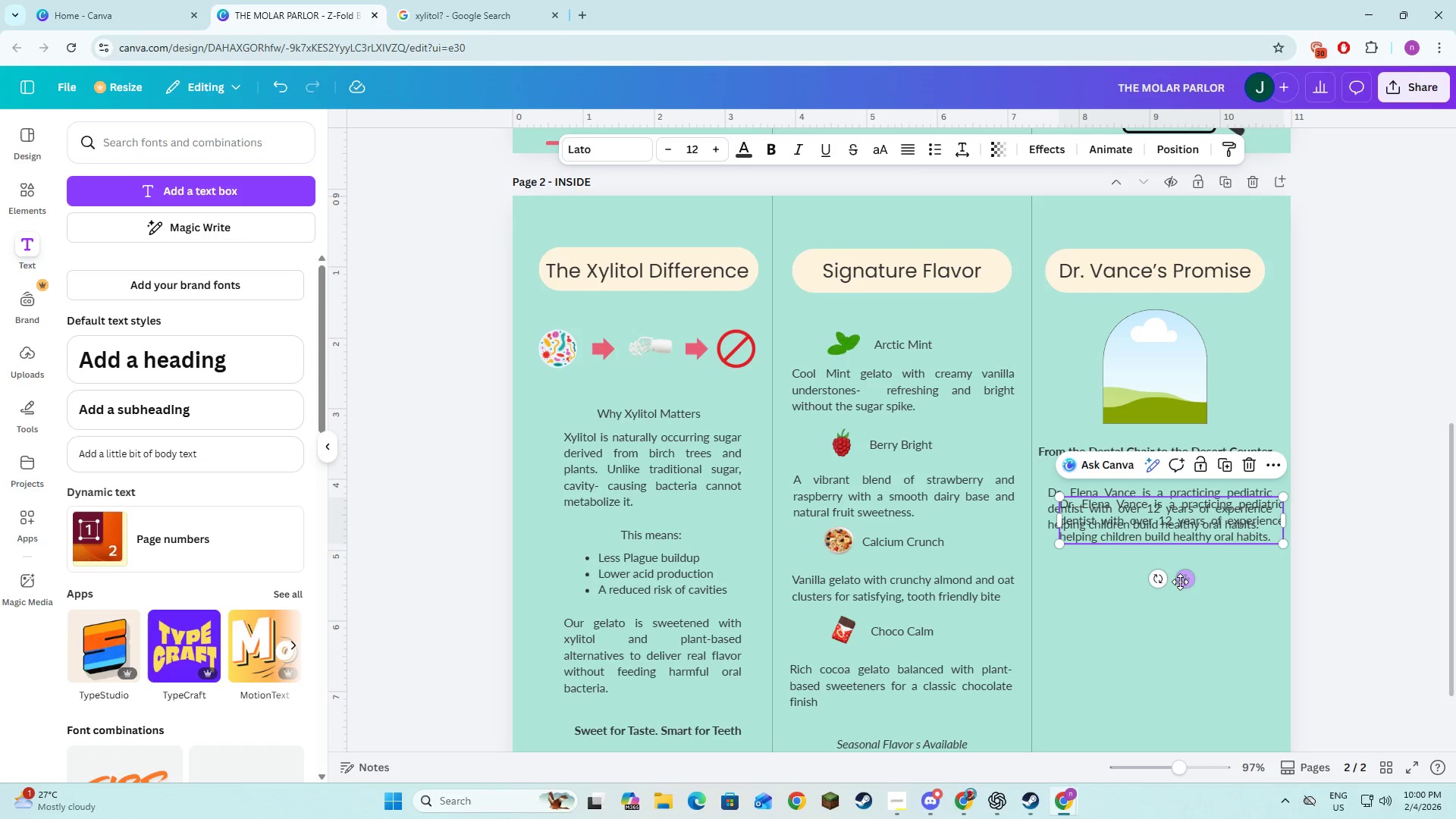 
left_click_drag(start_coordinate=[1184, 579], to_coordinate=[1174, 629])
 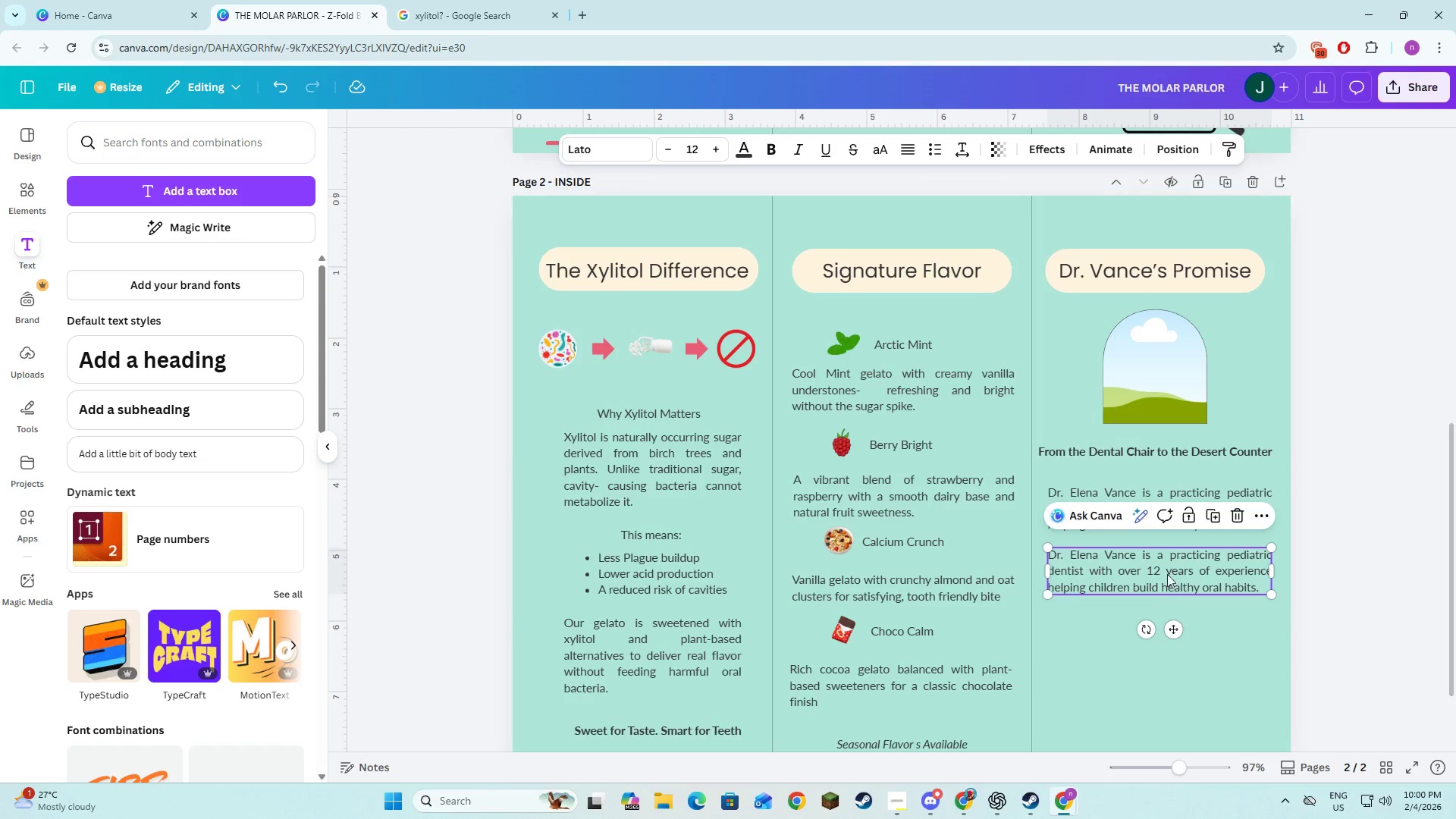 
left_click([1167, 570])
 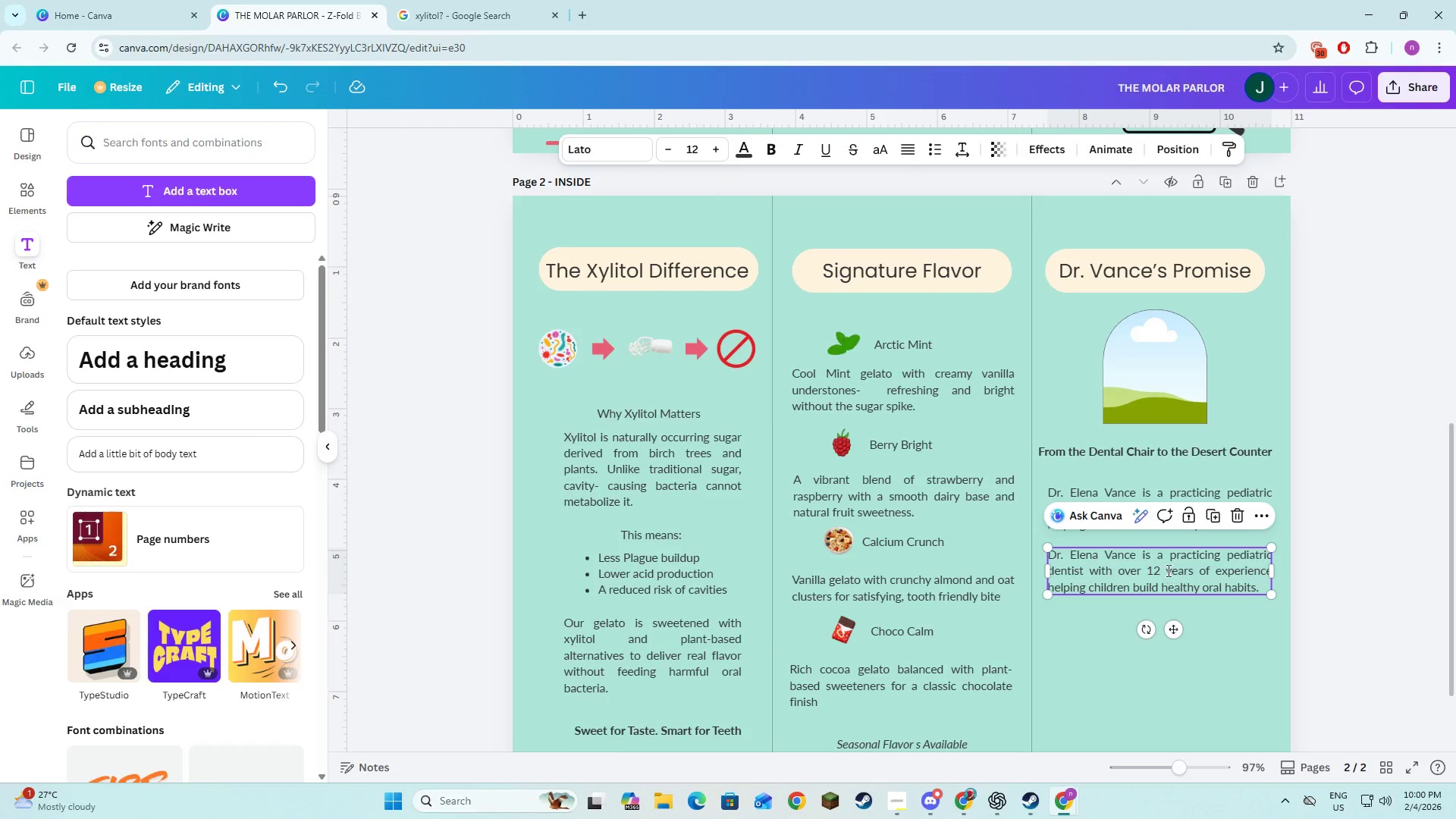 
key(Alt+AltLeft)
 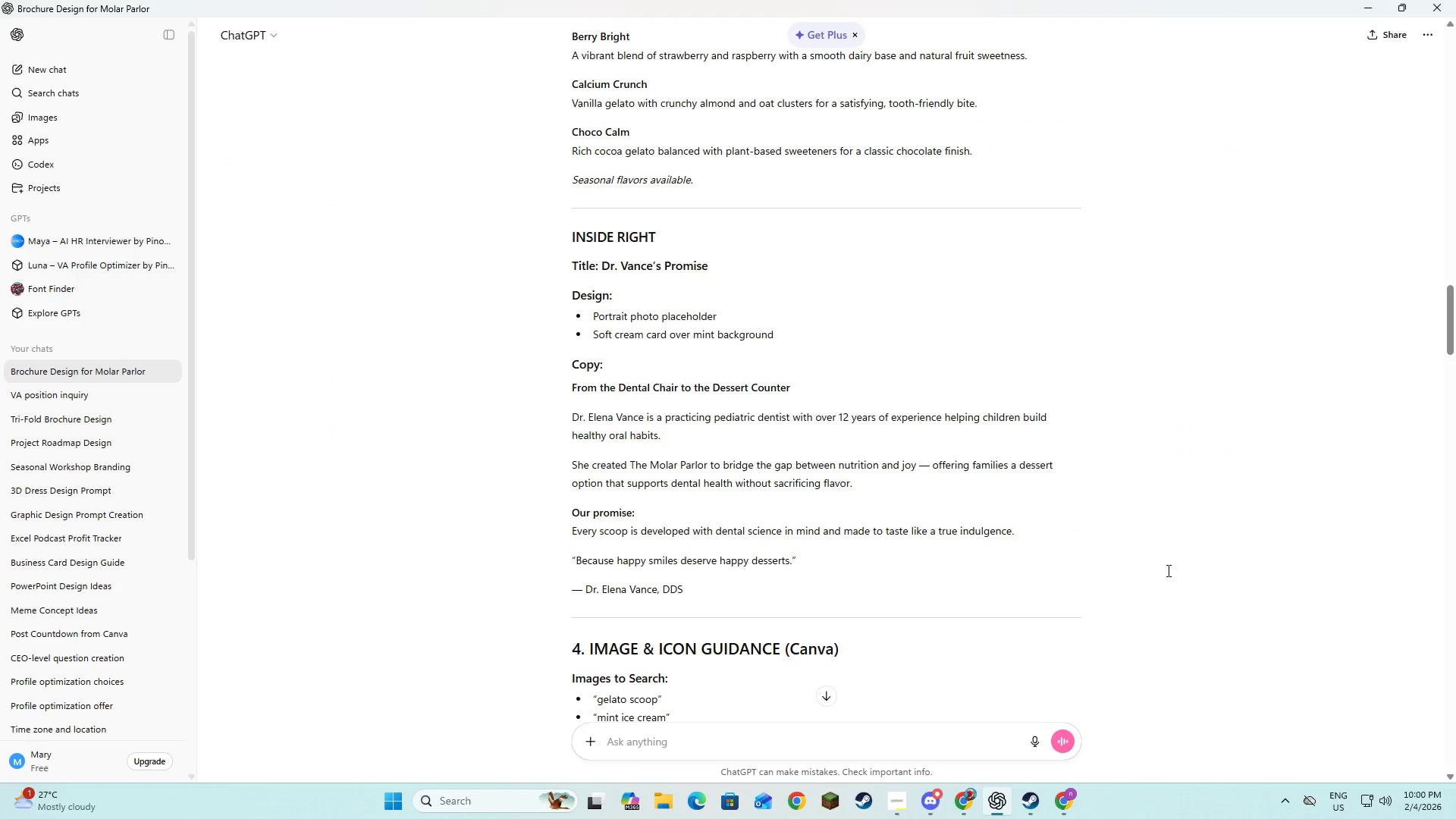 
key(Alt+Tab)
 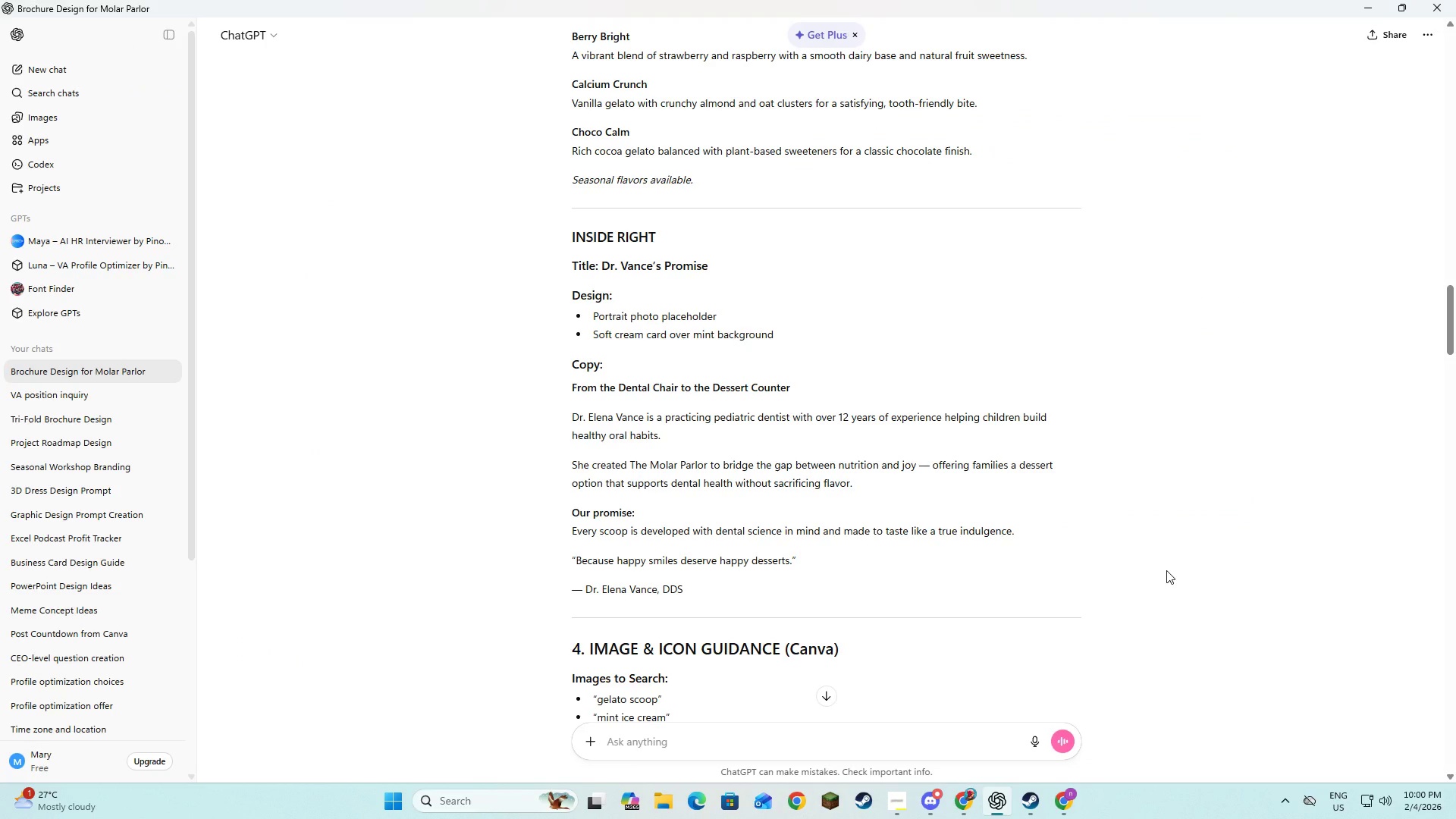 
key(Alt+AltLeft)
 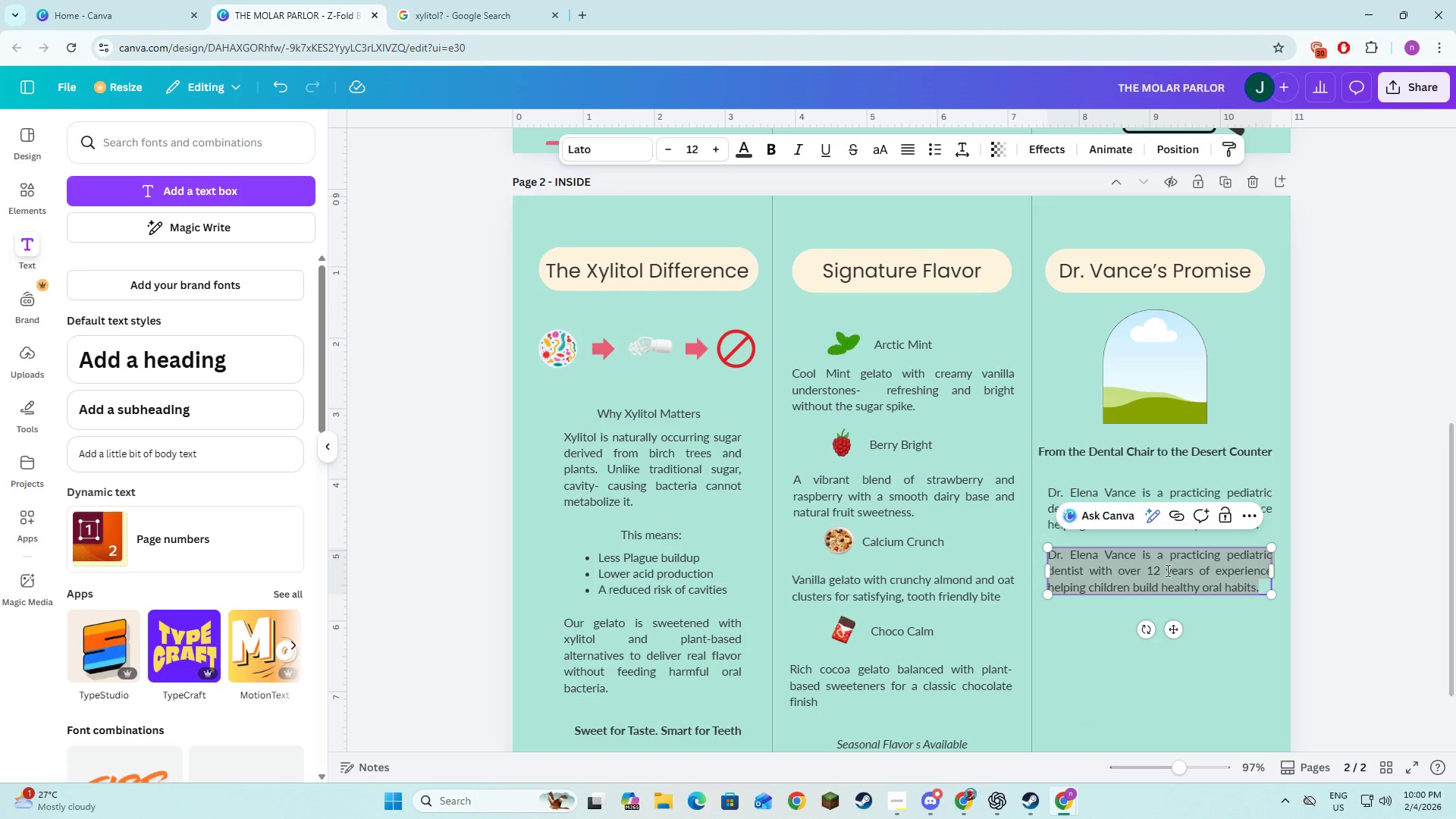 
key(Tab)
type(She C)
key(Backspace)
type(created )
 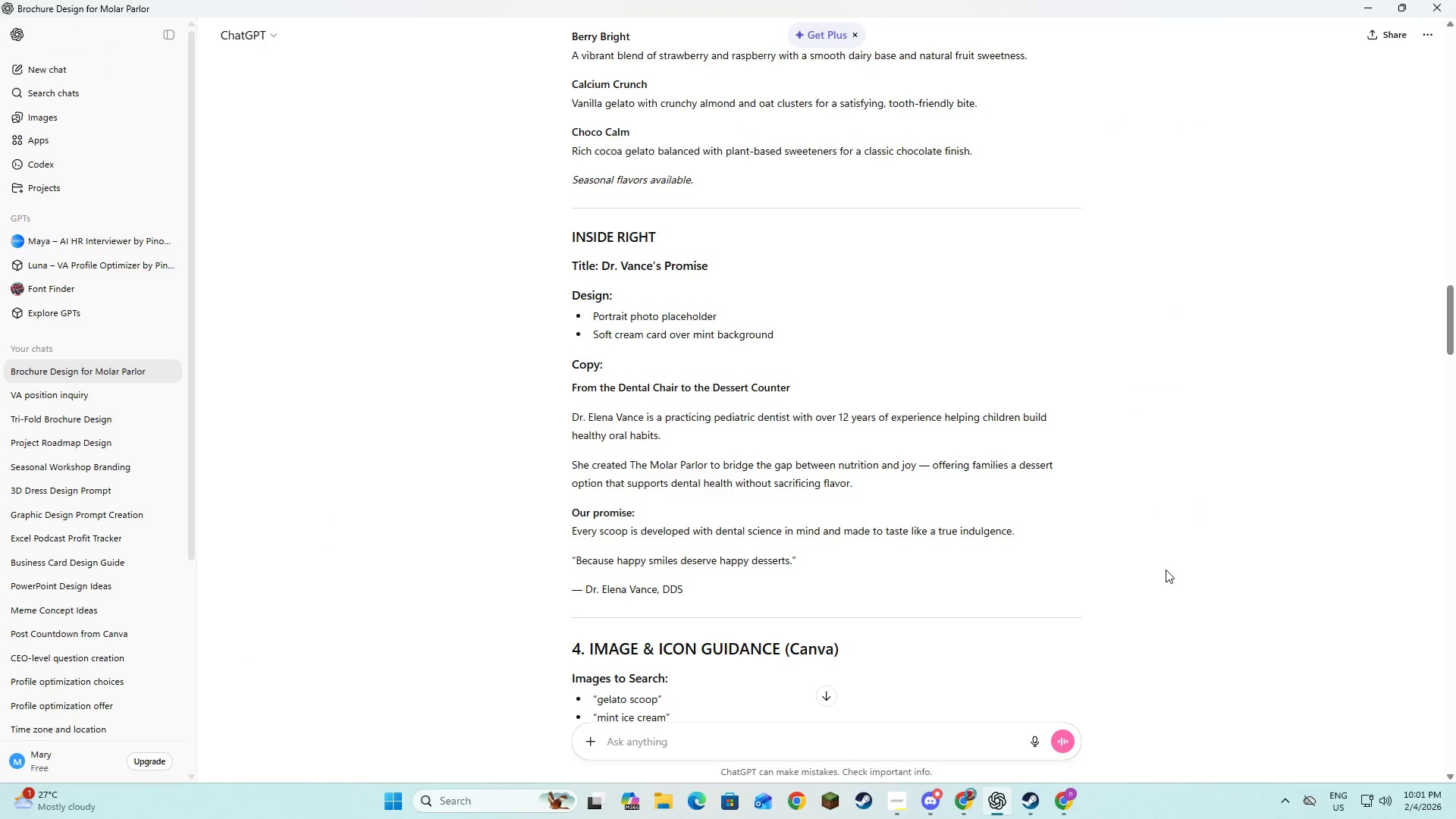 
 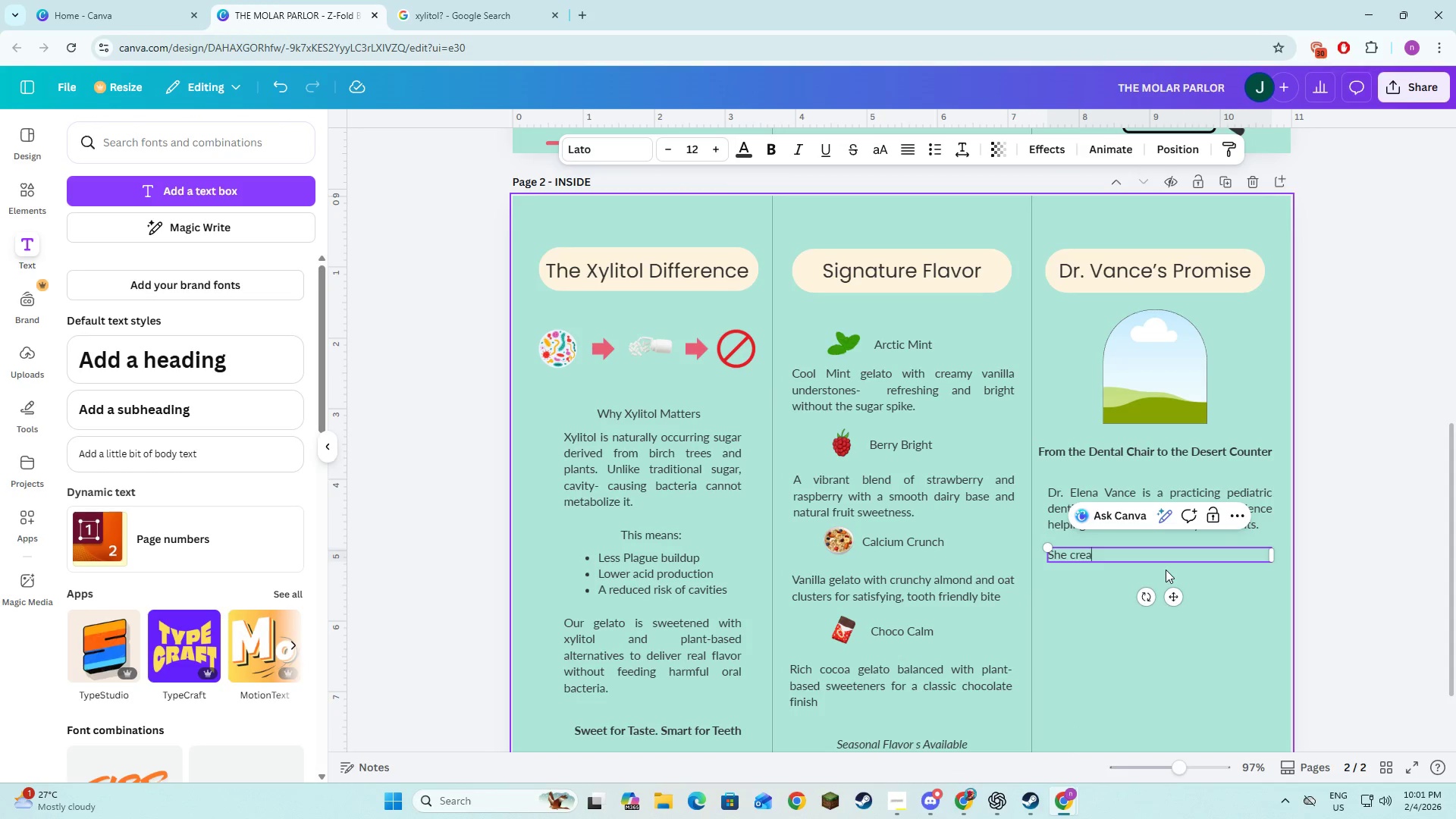 
key(Alt+AltLeft)
 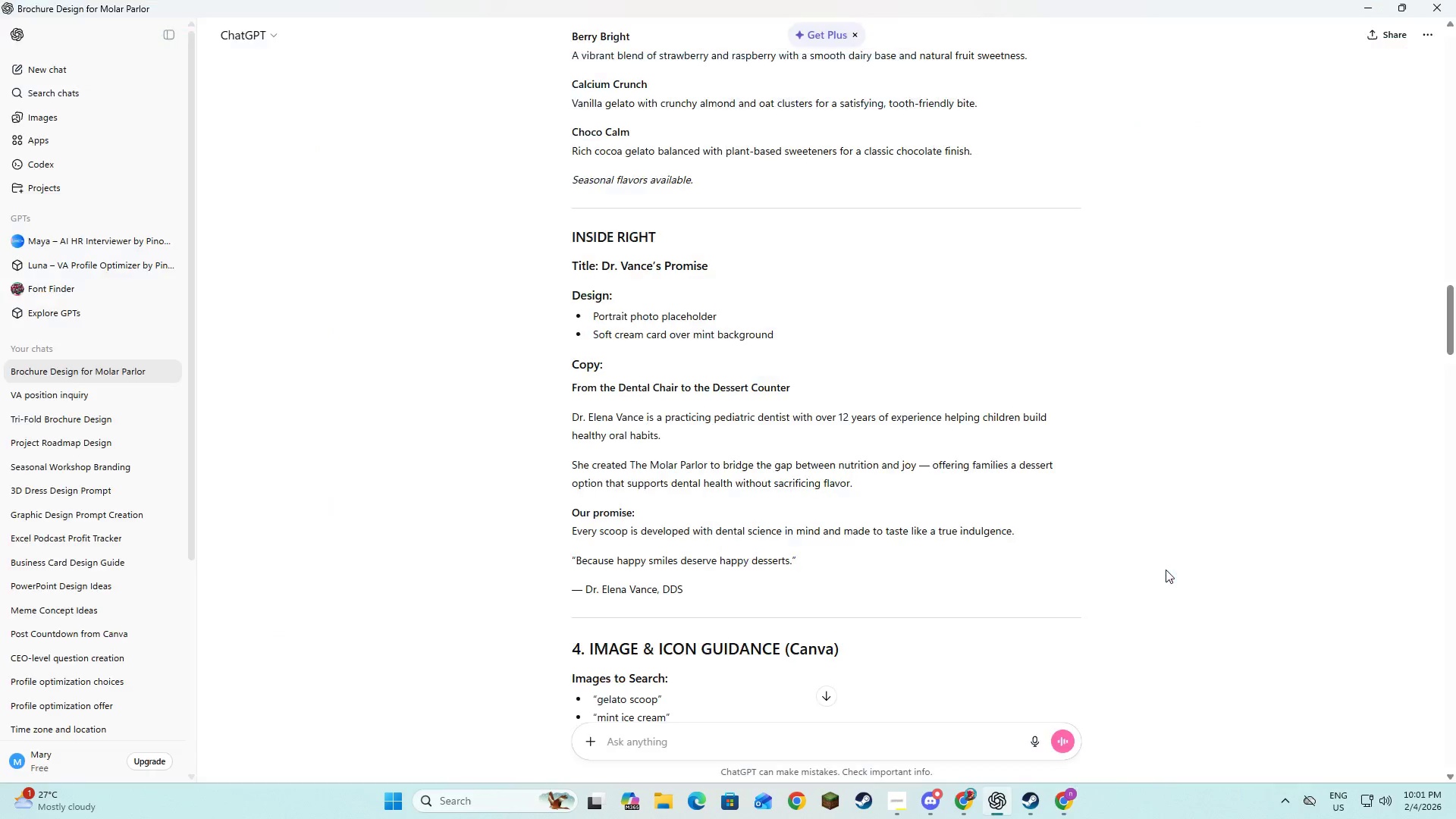 
key(Alt+Tab)
 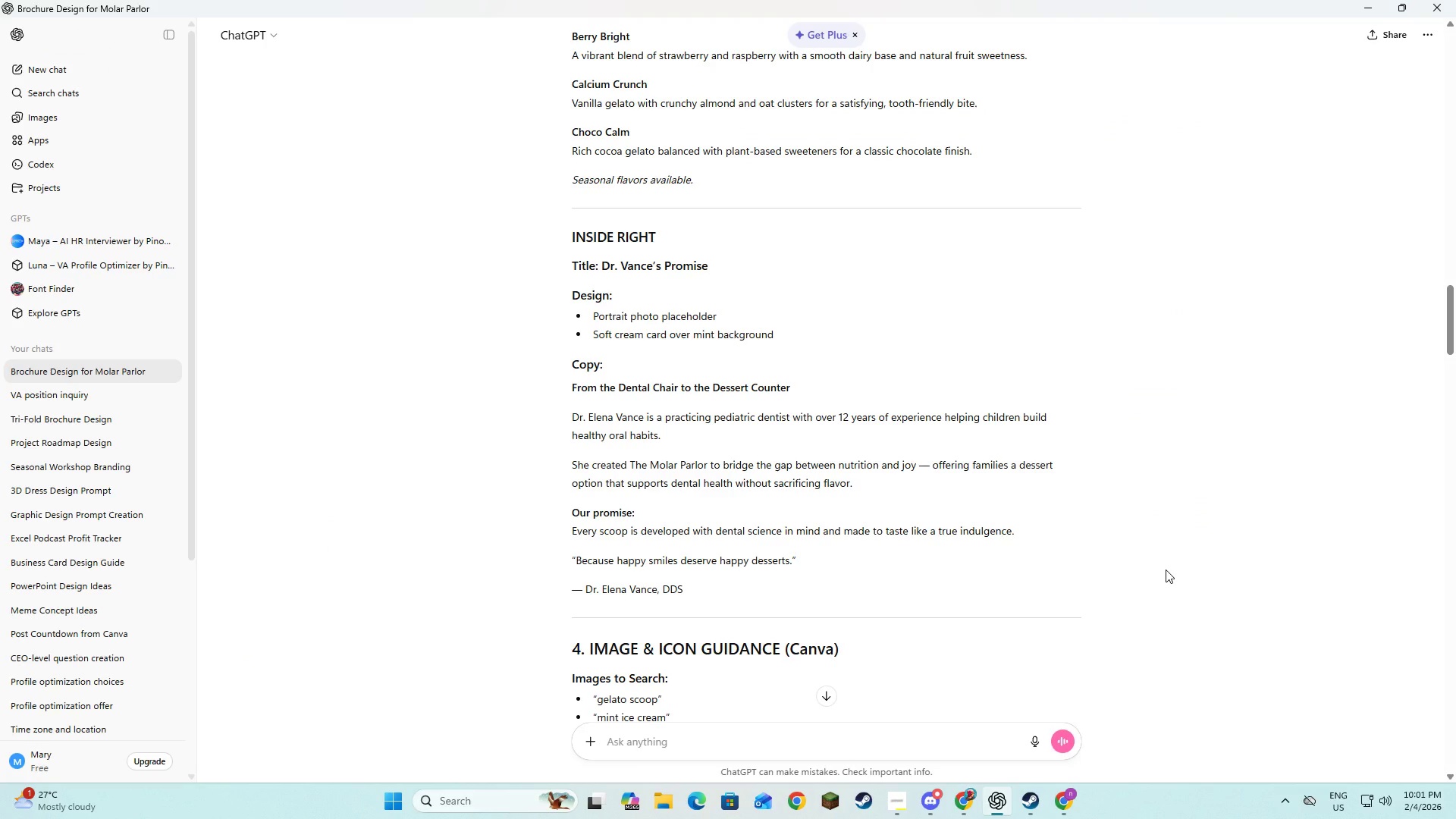 
key(Alt+AltLeft)
 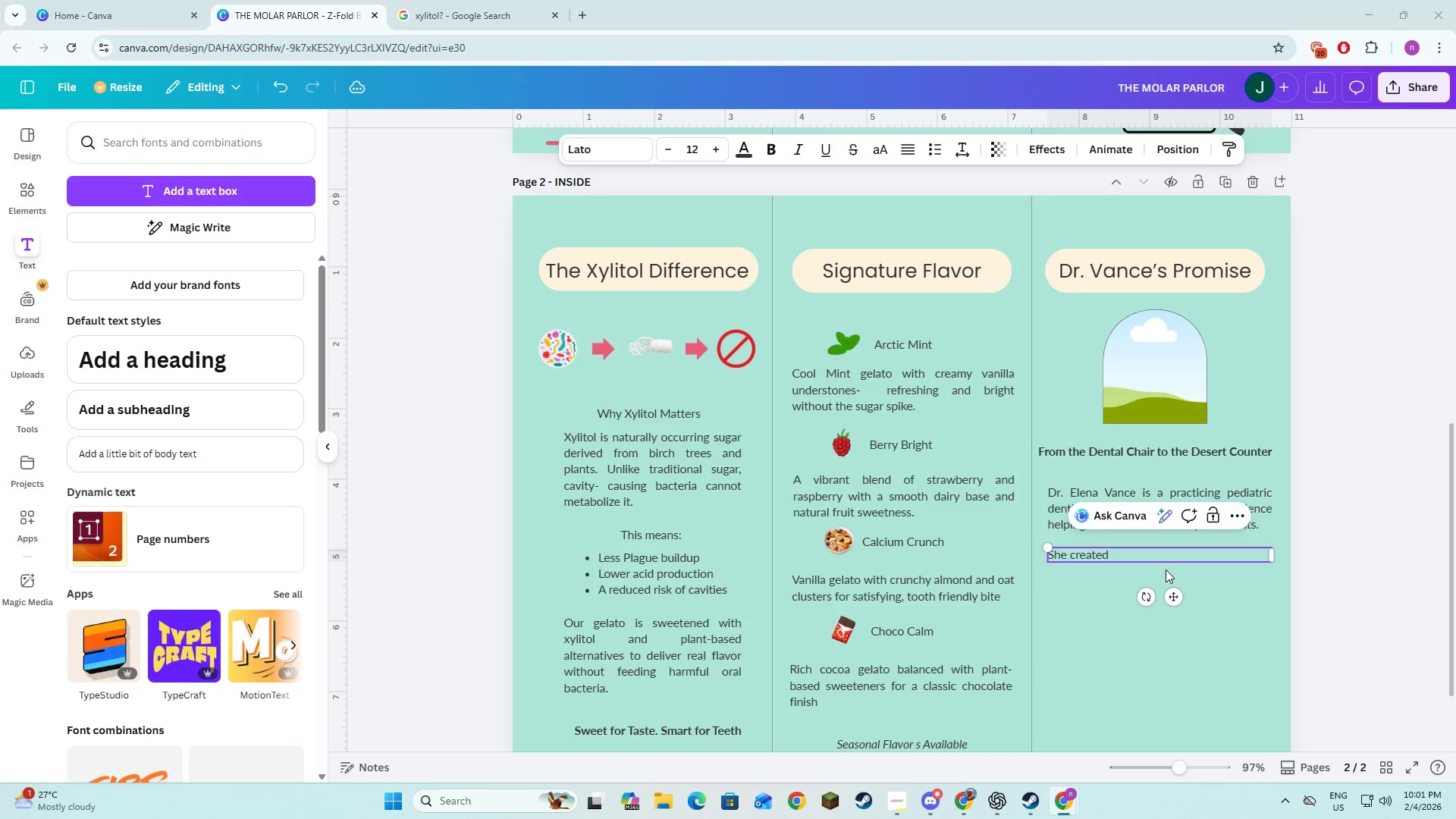 
key(Tab)
type(The Mo;ar)
key(Backspace)
key(Backspace)
key(Backspace)
type(lar Parlor )
 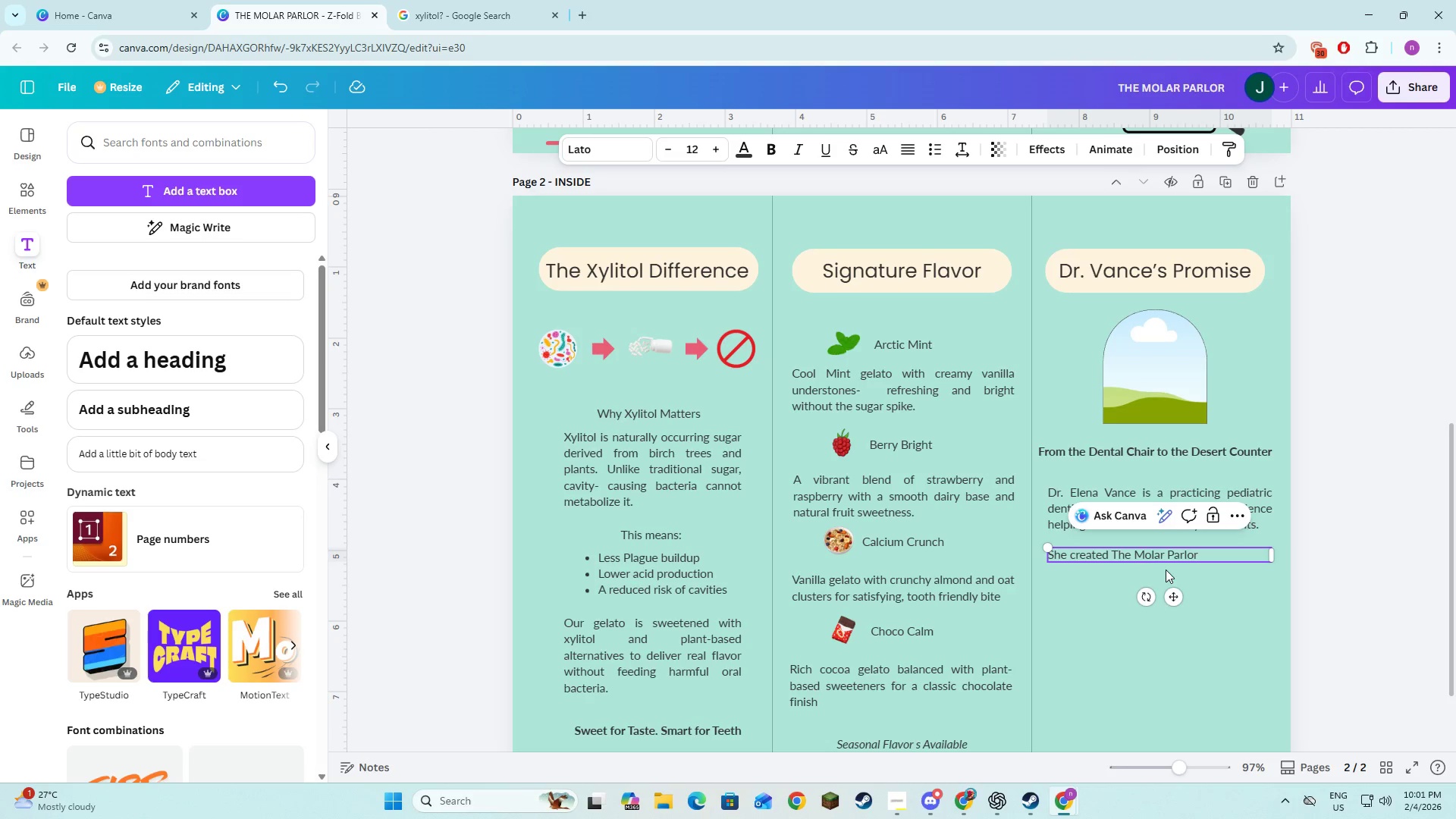 
key(Alt+AltLeft)
 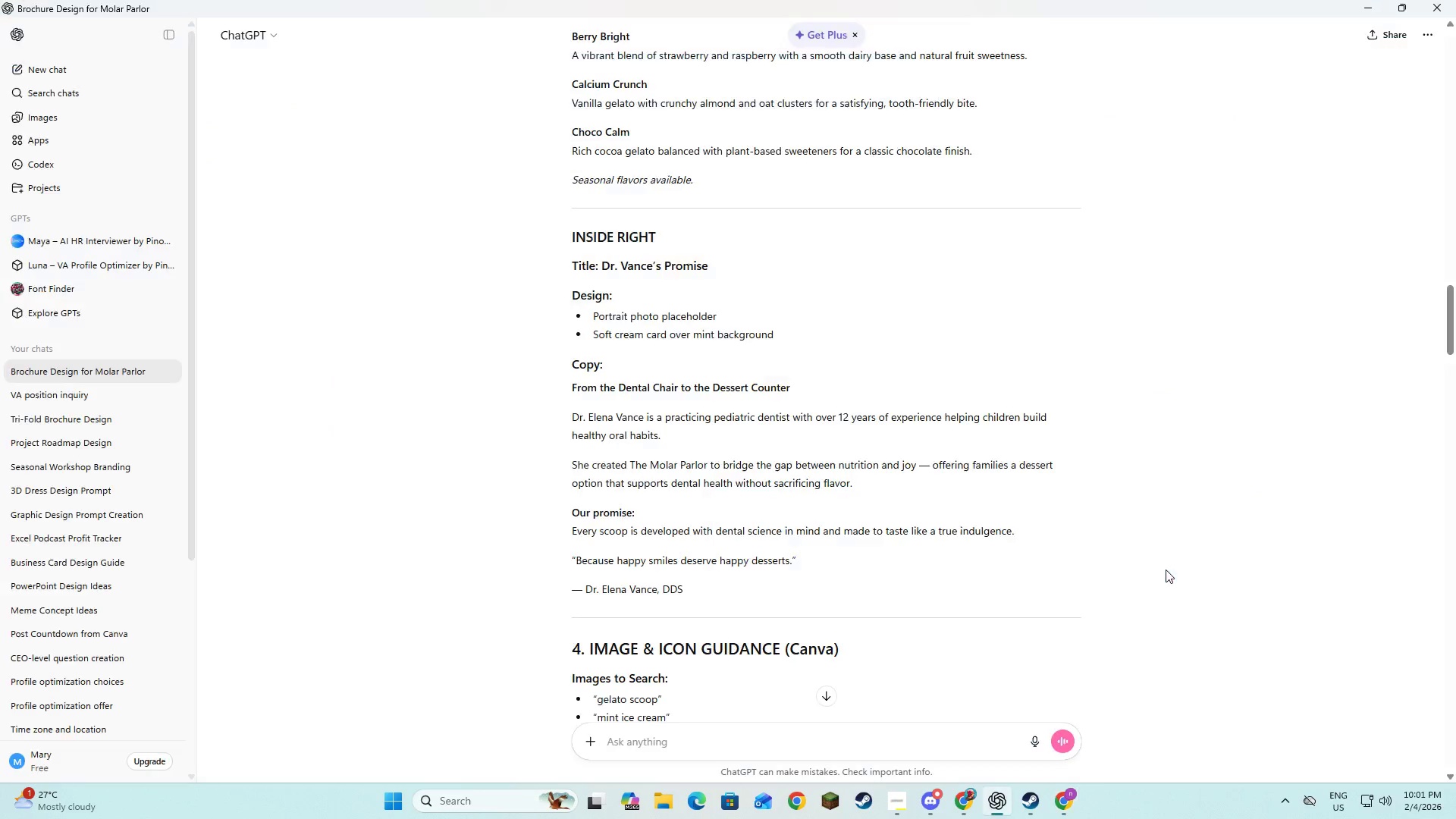 
key(Alt+Tab)
 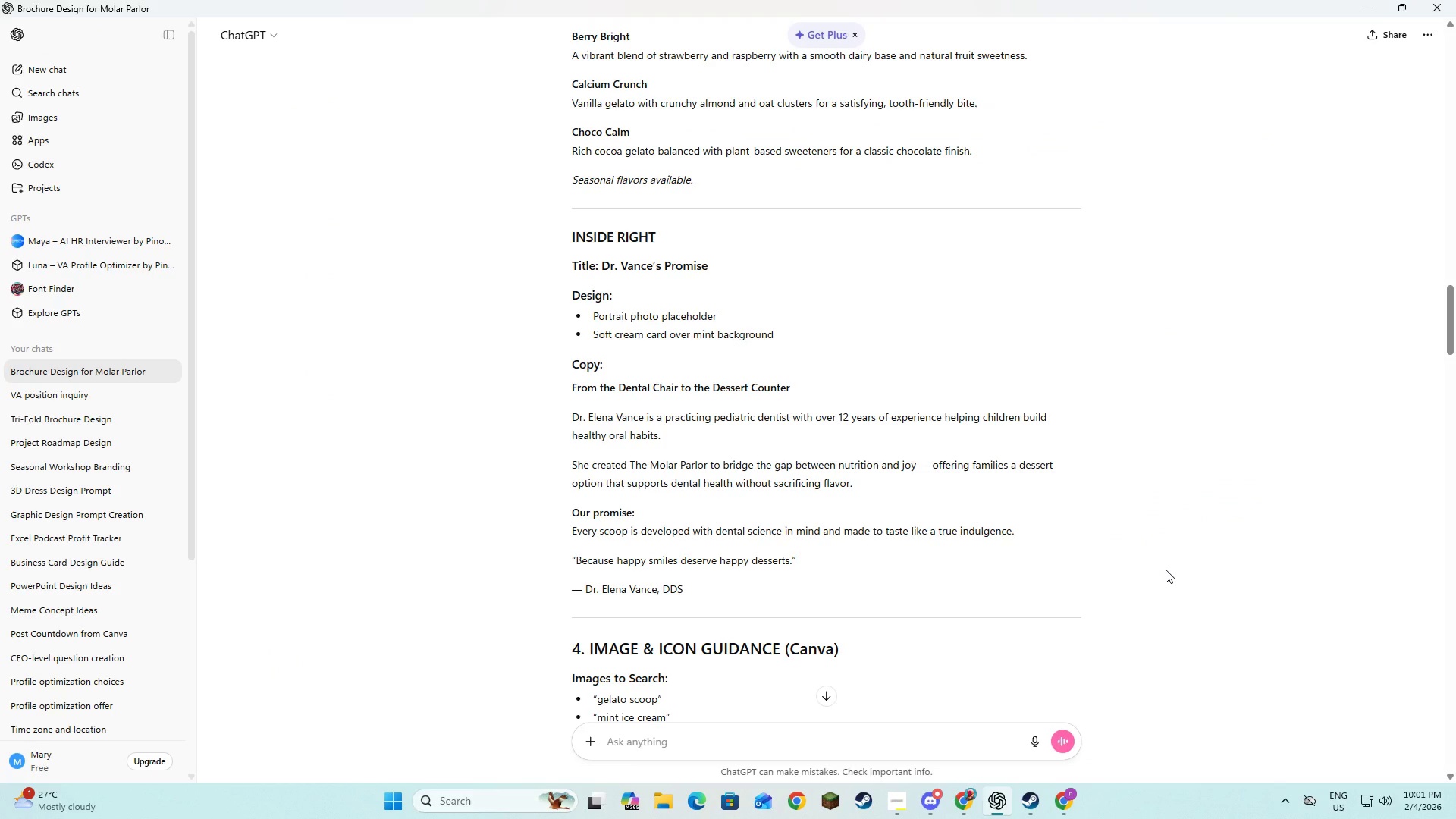 
key(Alt+AltLeft)
 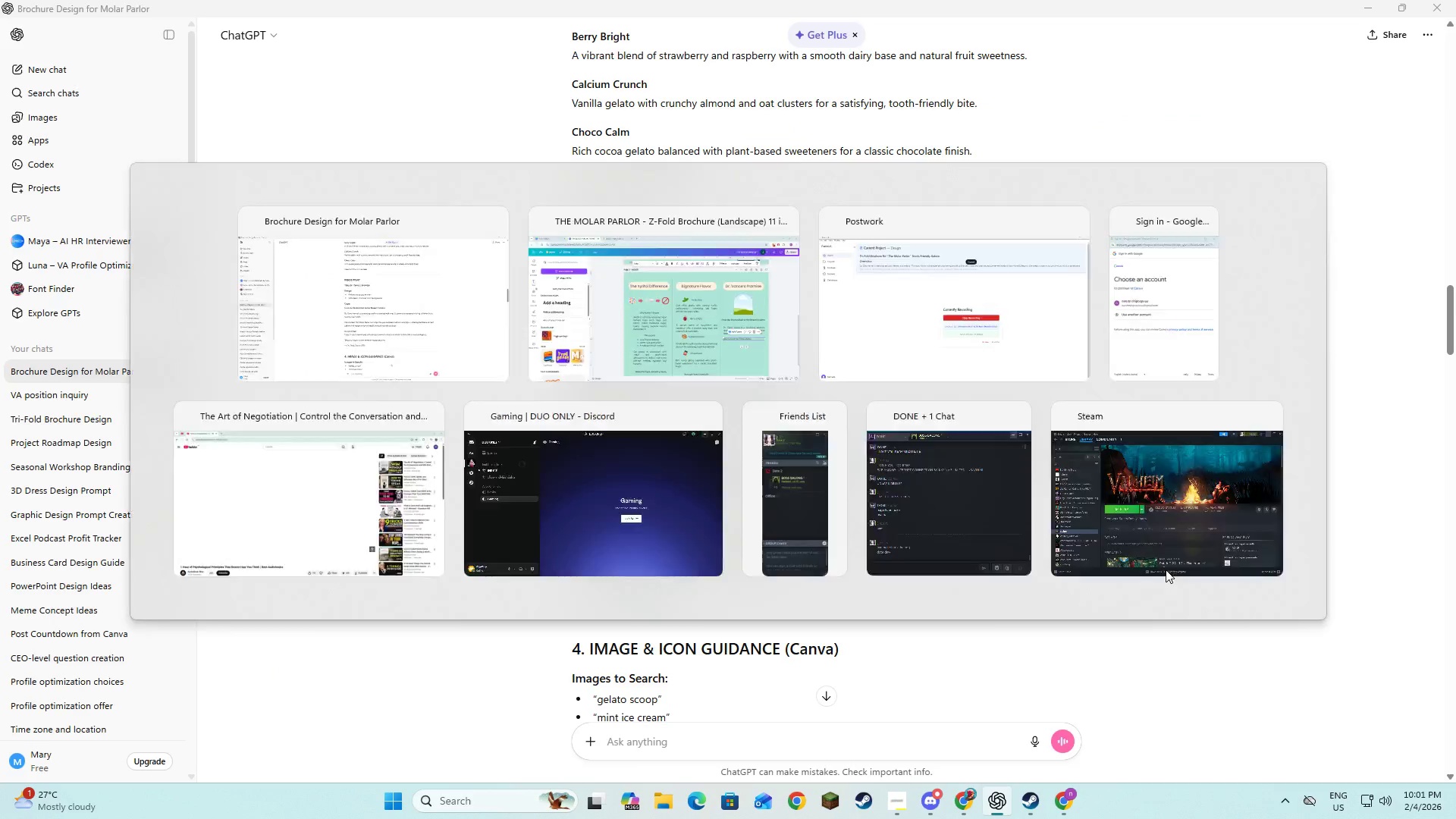 
key(Tab)
type(to bridge )
 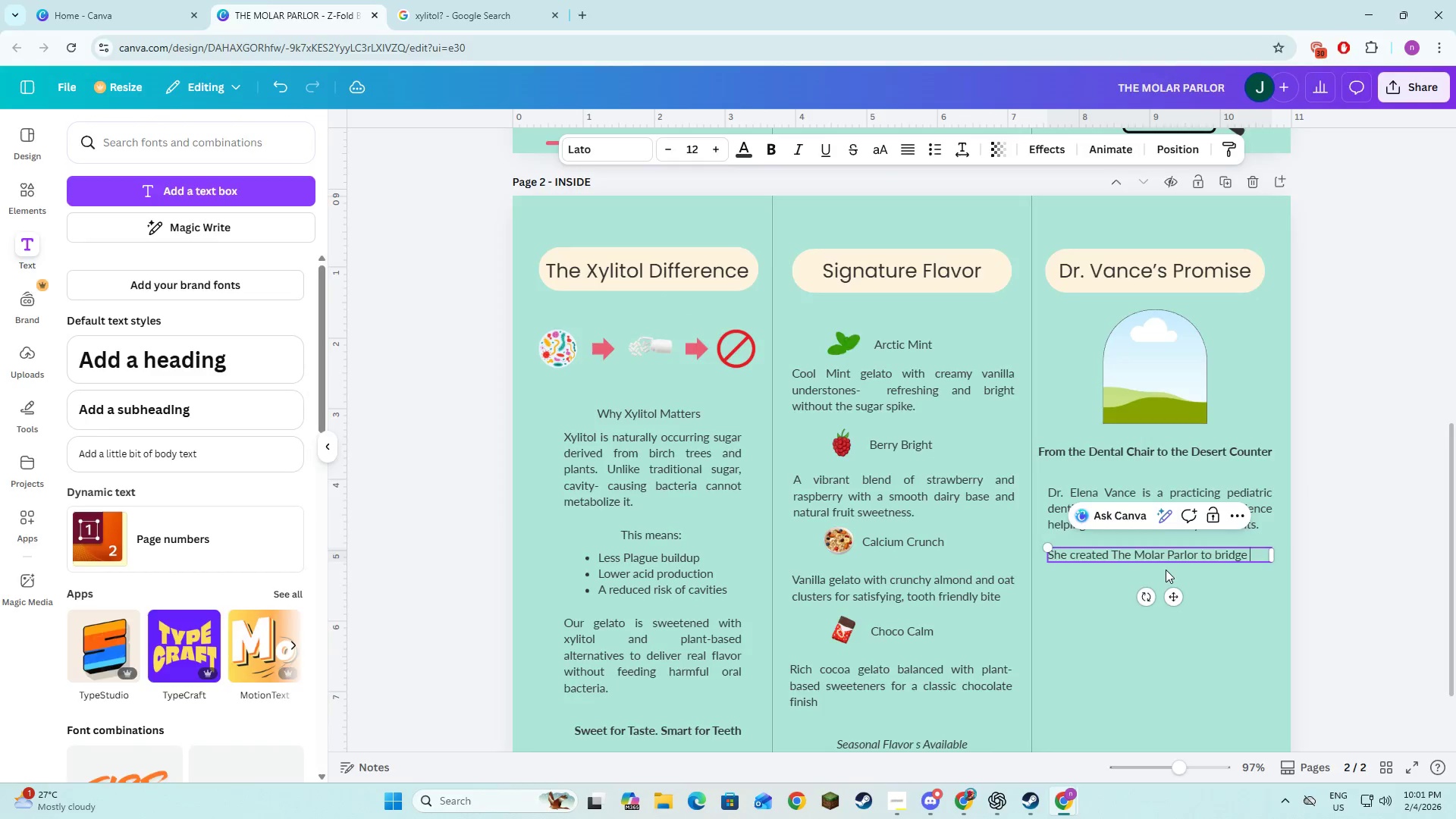 
key(Alt+AltLeft)
 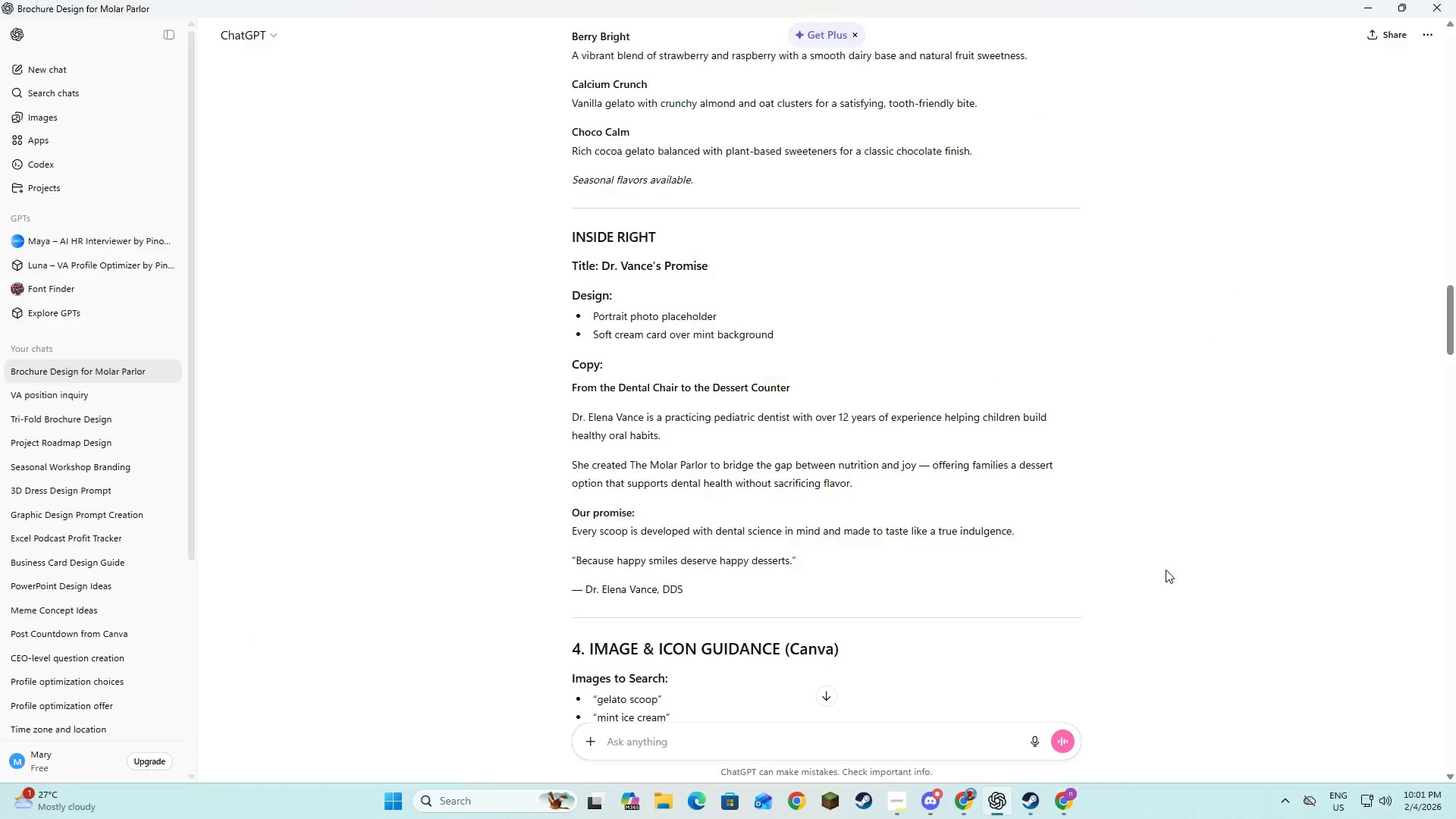 
key(Alt+Tab)
 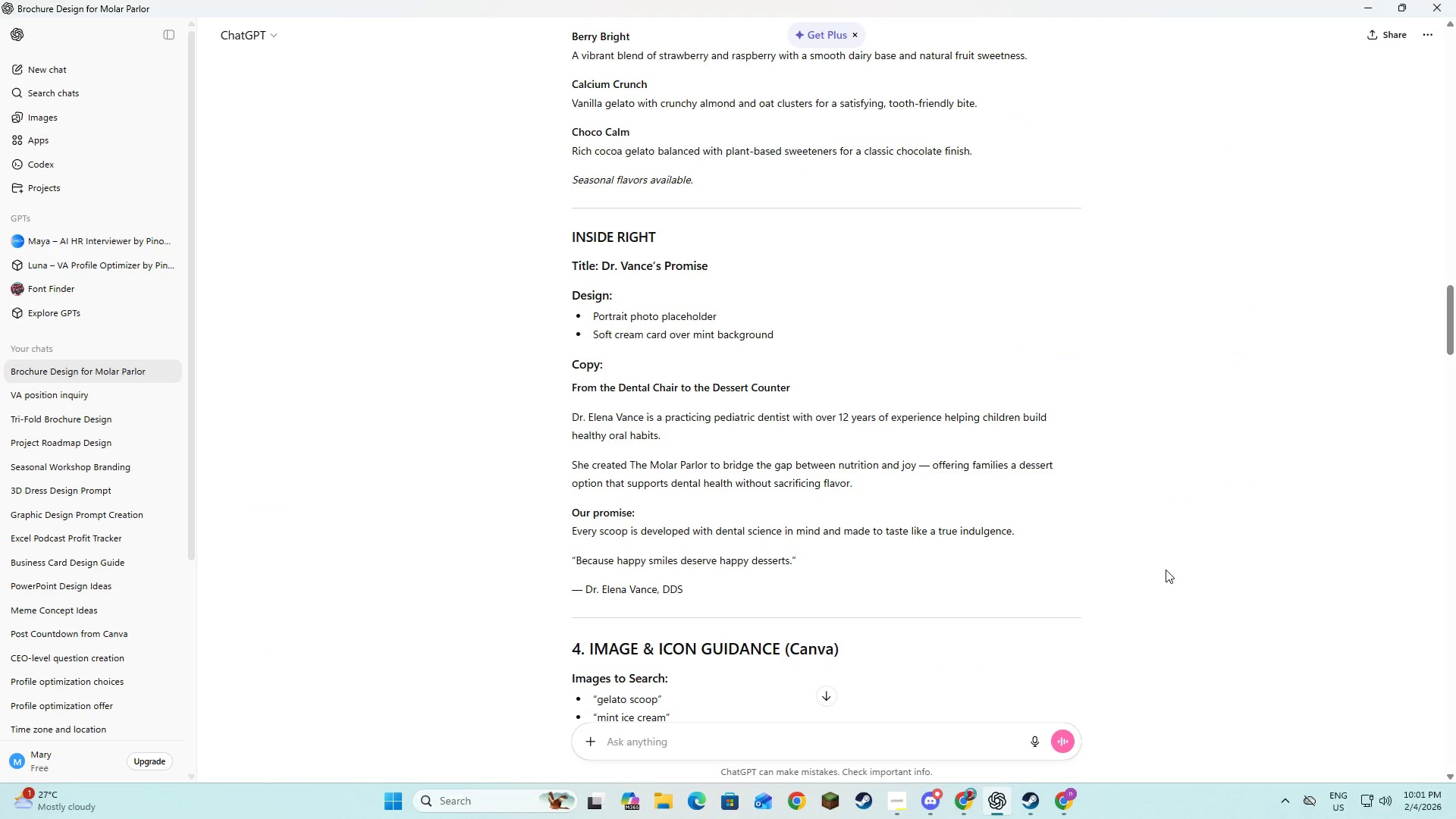 
key(Alt+AltLeft)
 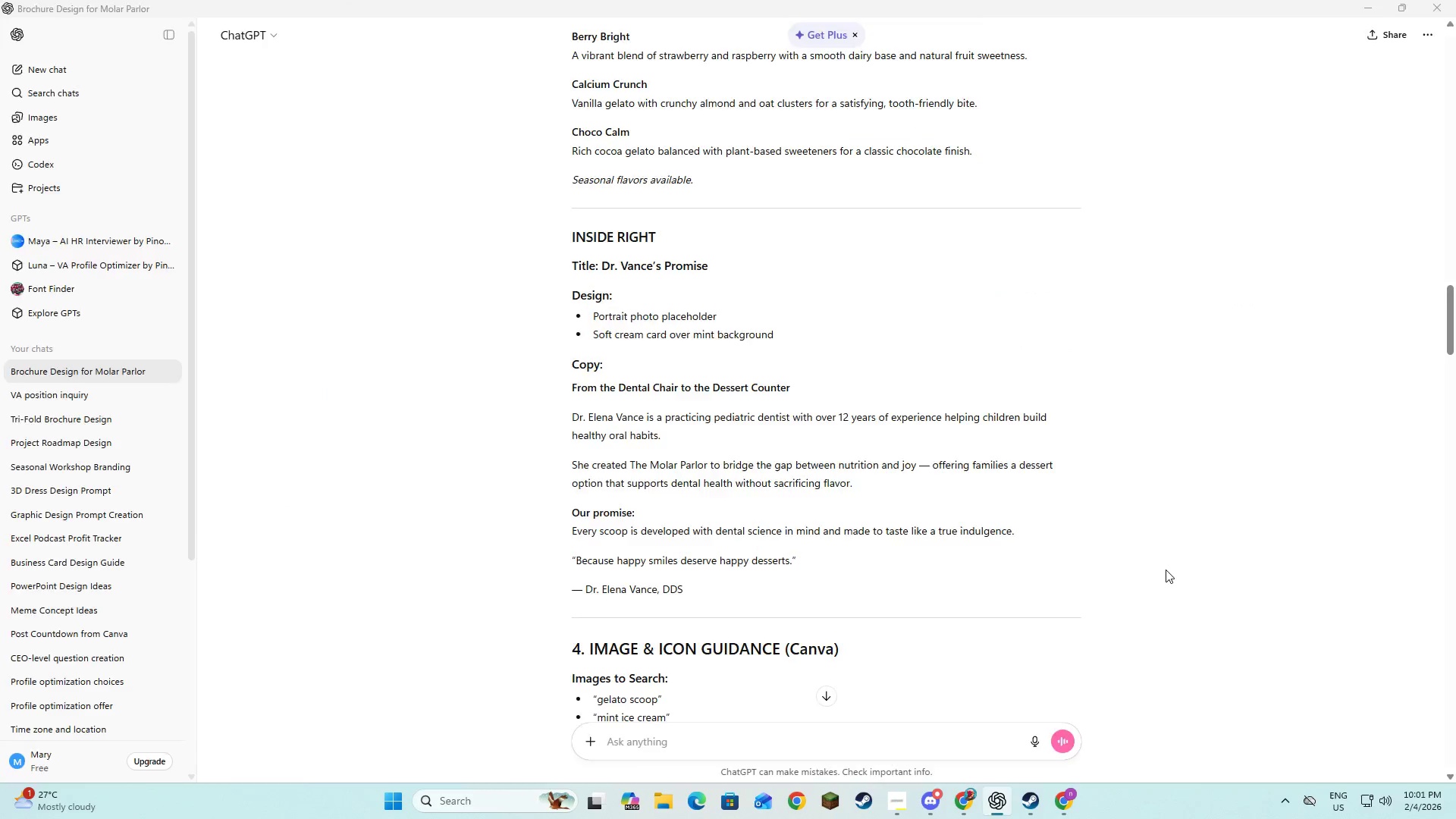 
key(Tab)
type(the gap betww)
key(Backspace)
type(een )
 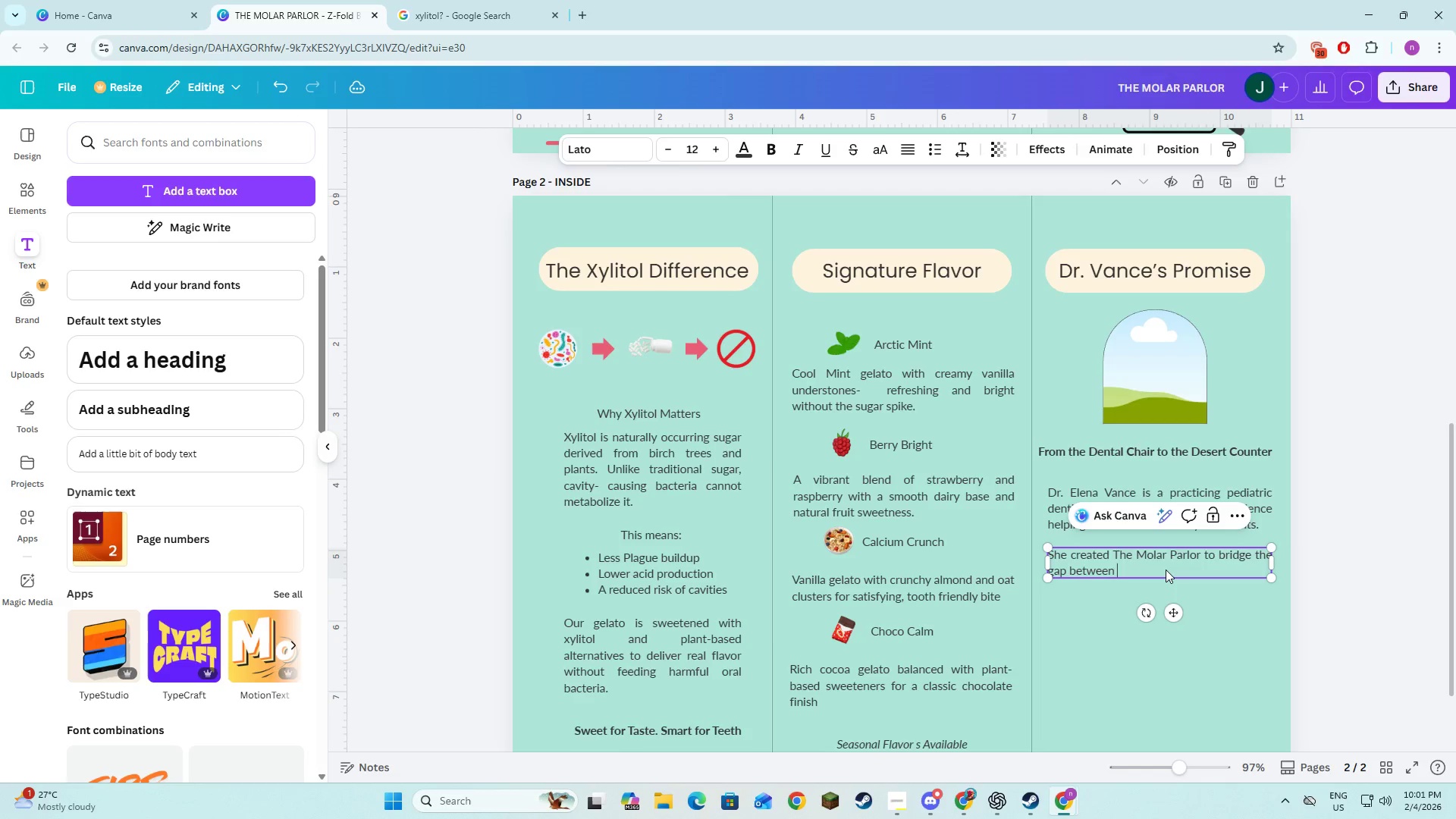 
key(Alt+AltLeft)
 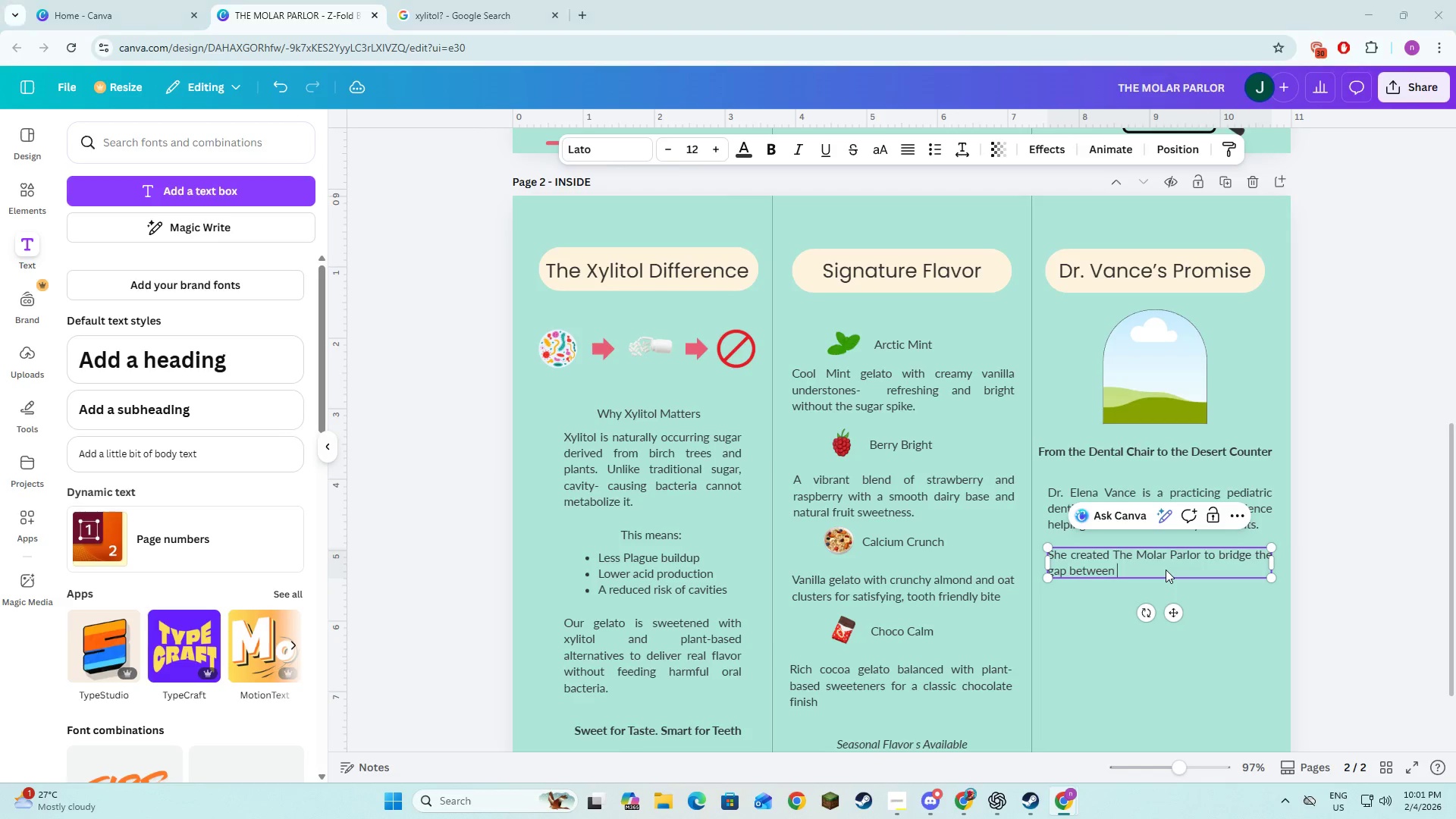 
key(Alt+Tab)
 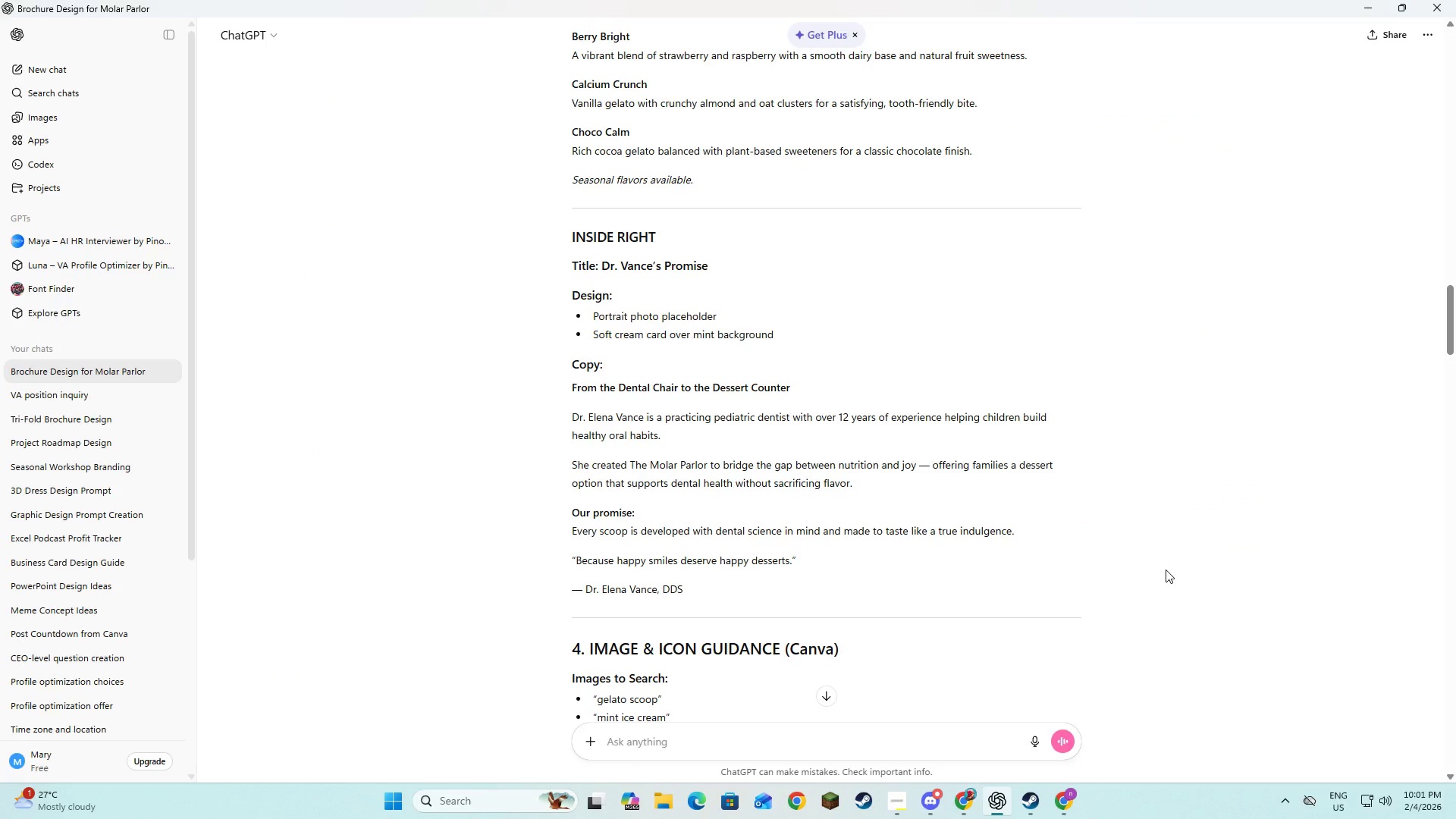 
key(Alt+AltLeft)
 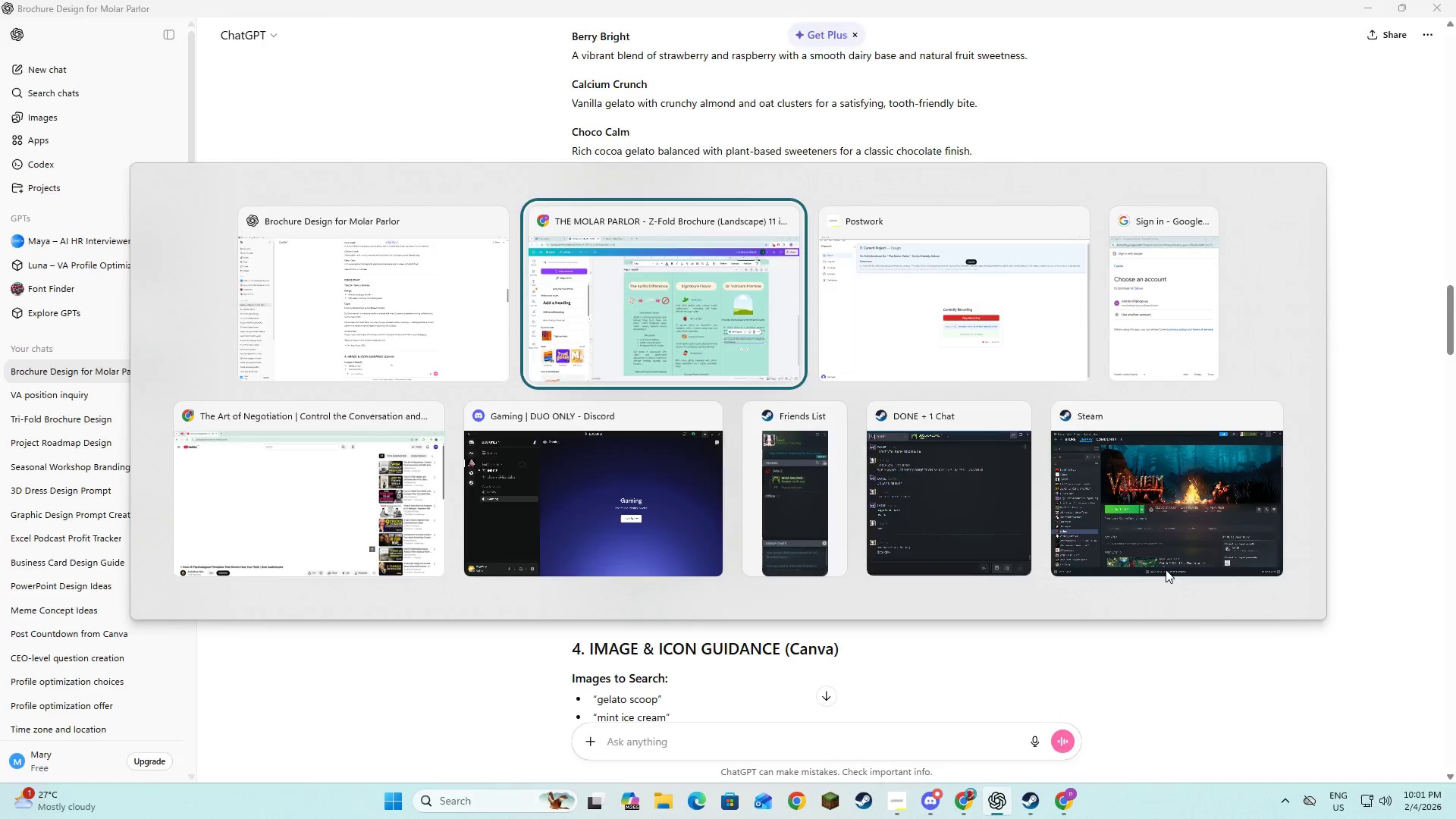 
key(Tab)
type(nuti)
key(Backspace)
type(rition )
 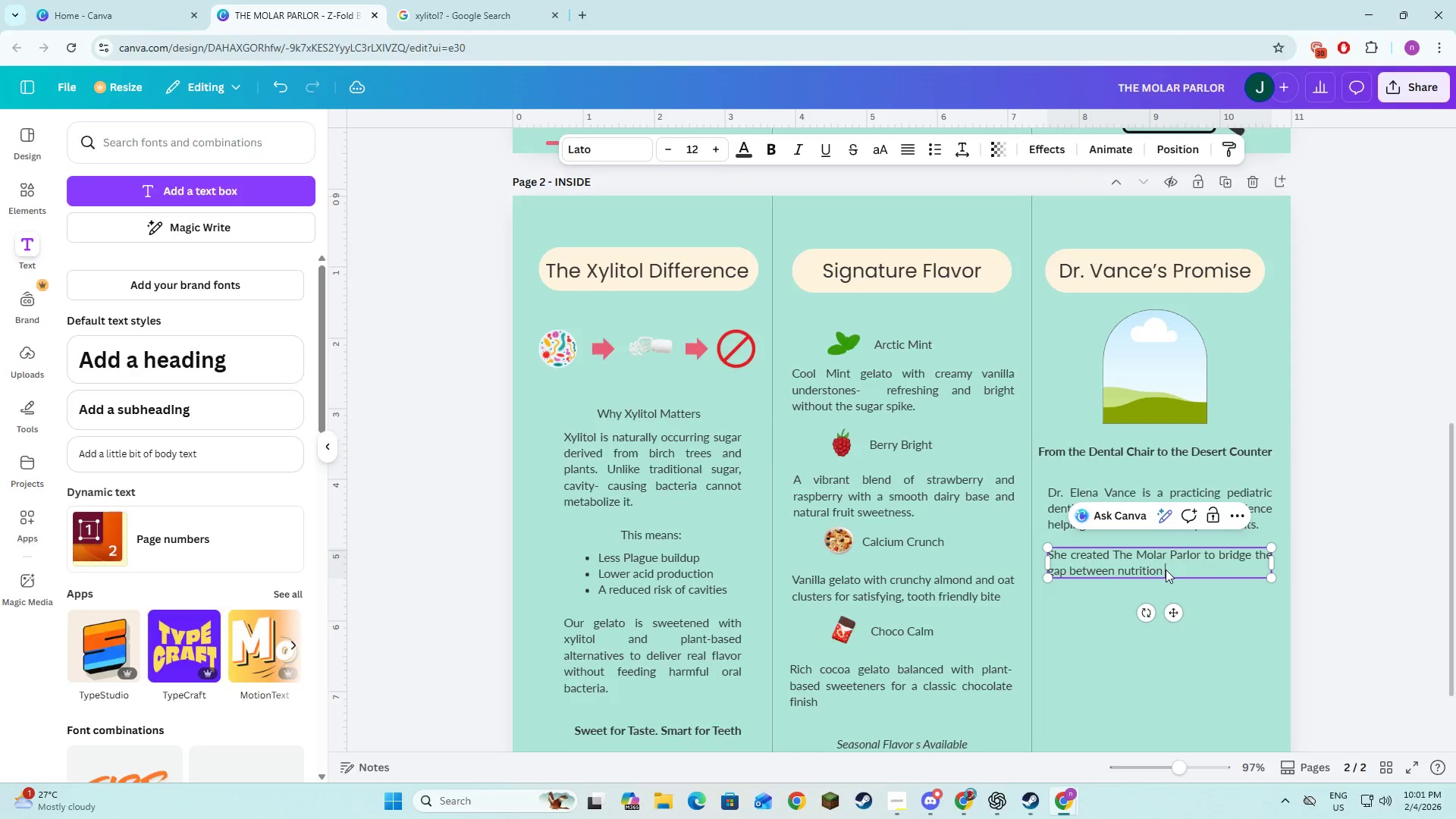 
key(Alt+AltLeft)
 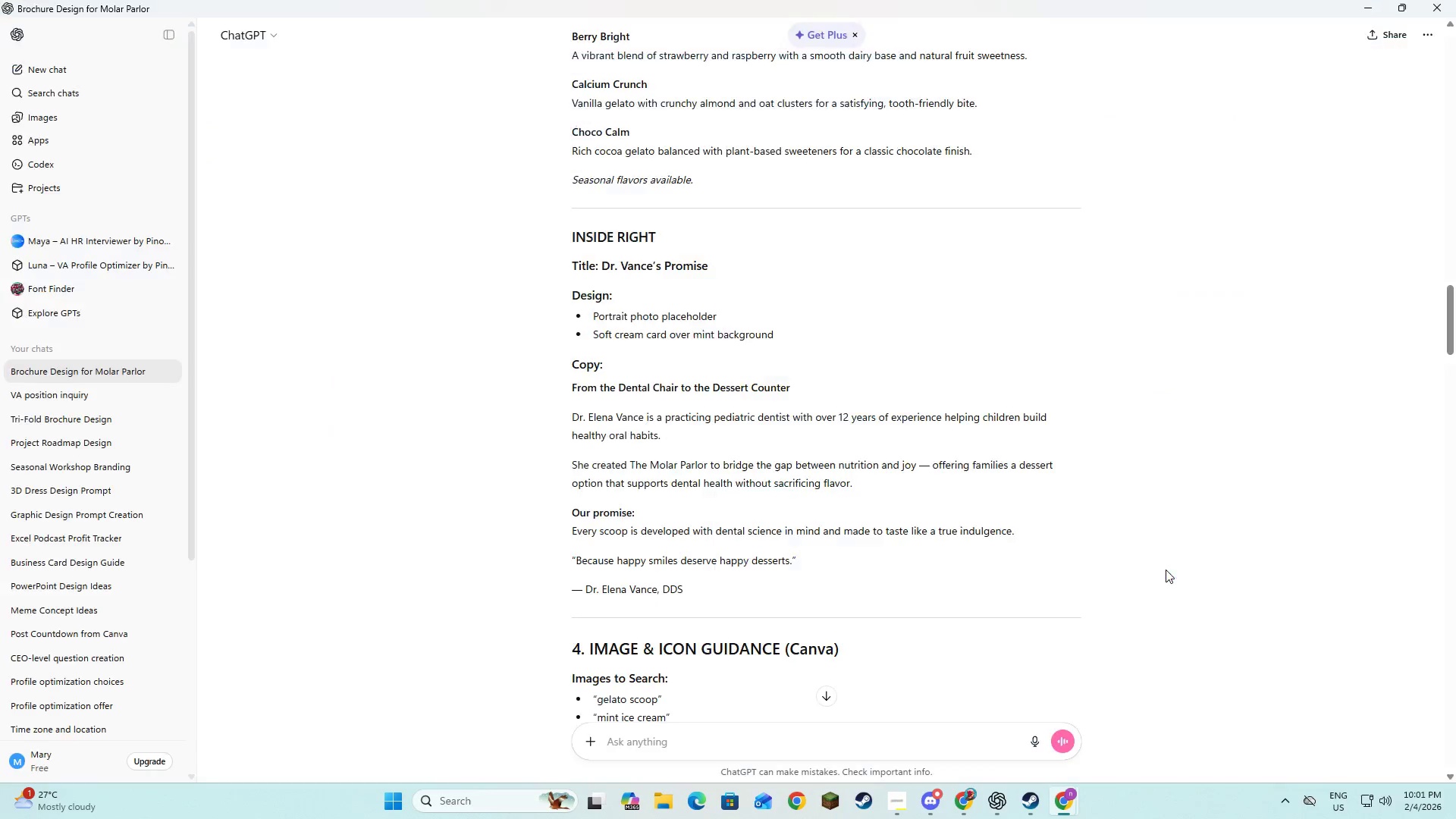 
key(Alt+Tab)
 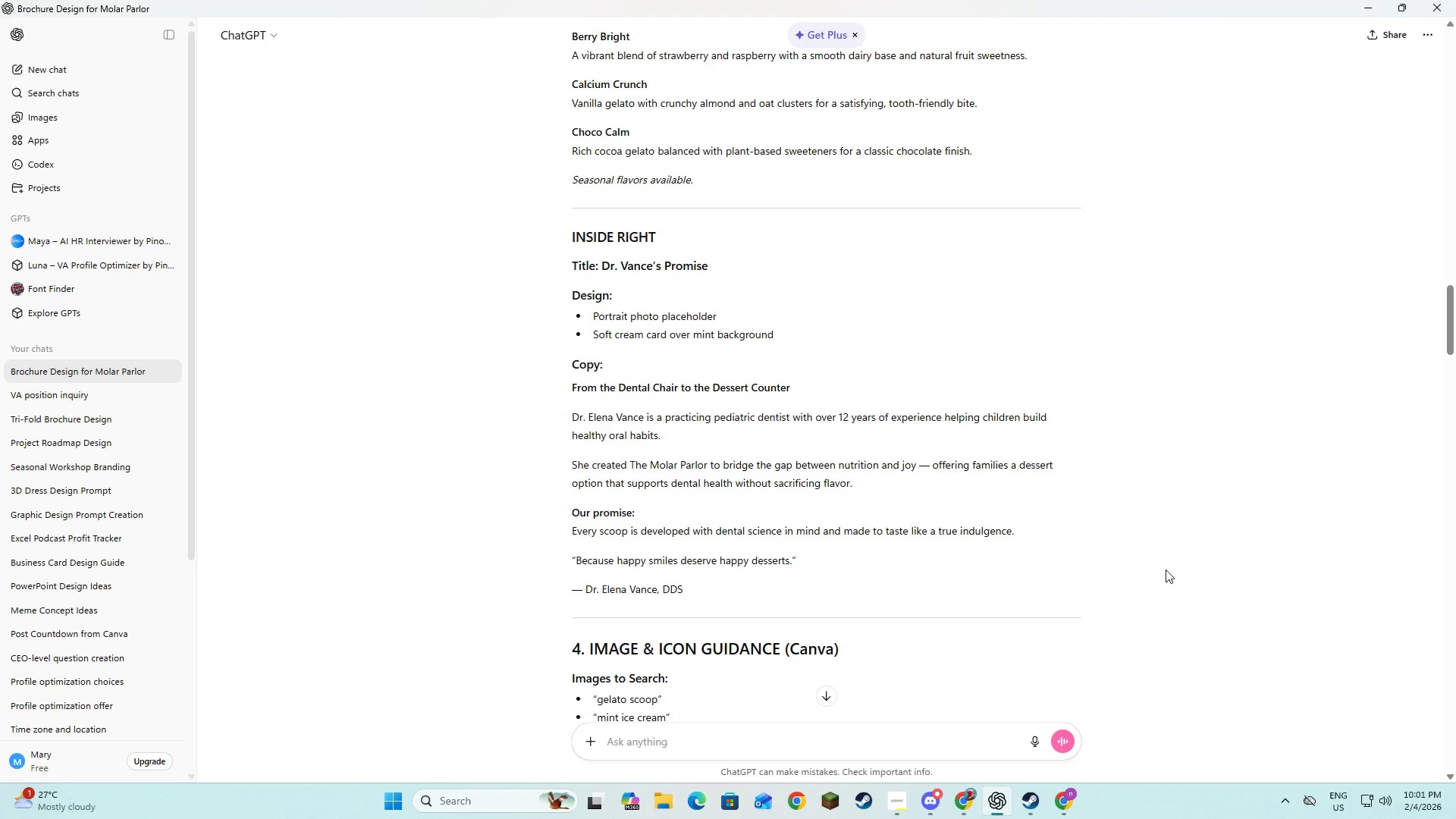 
wait(5.12)
 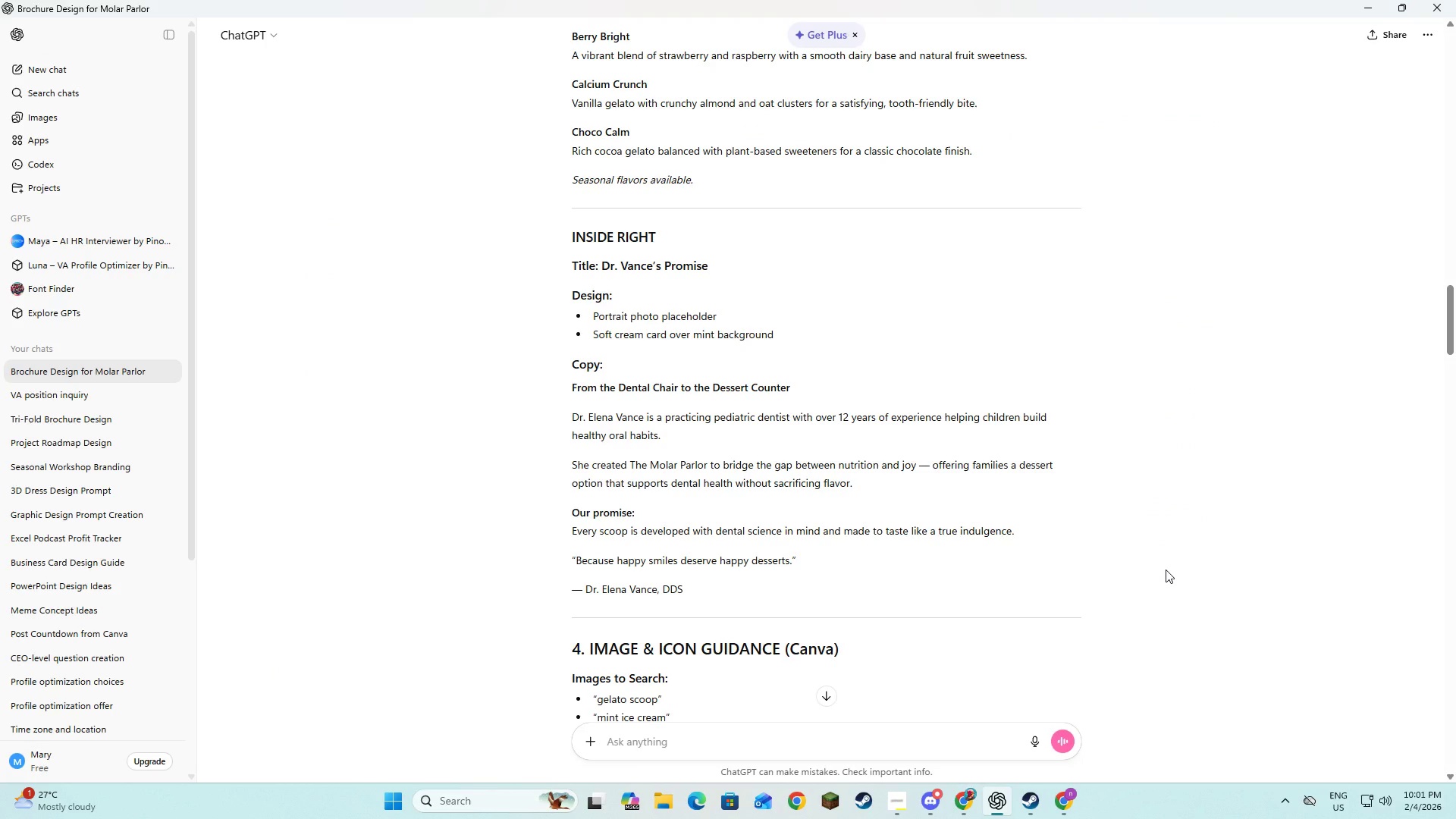 
key(Alt+AltLeft)
 